 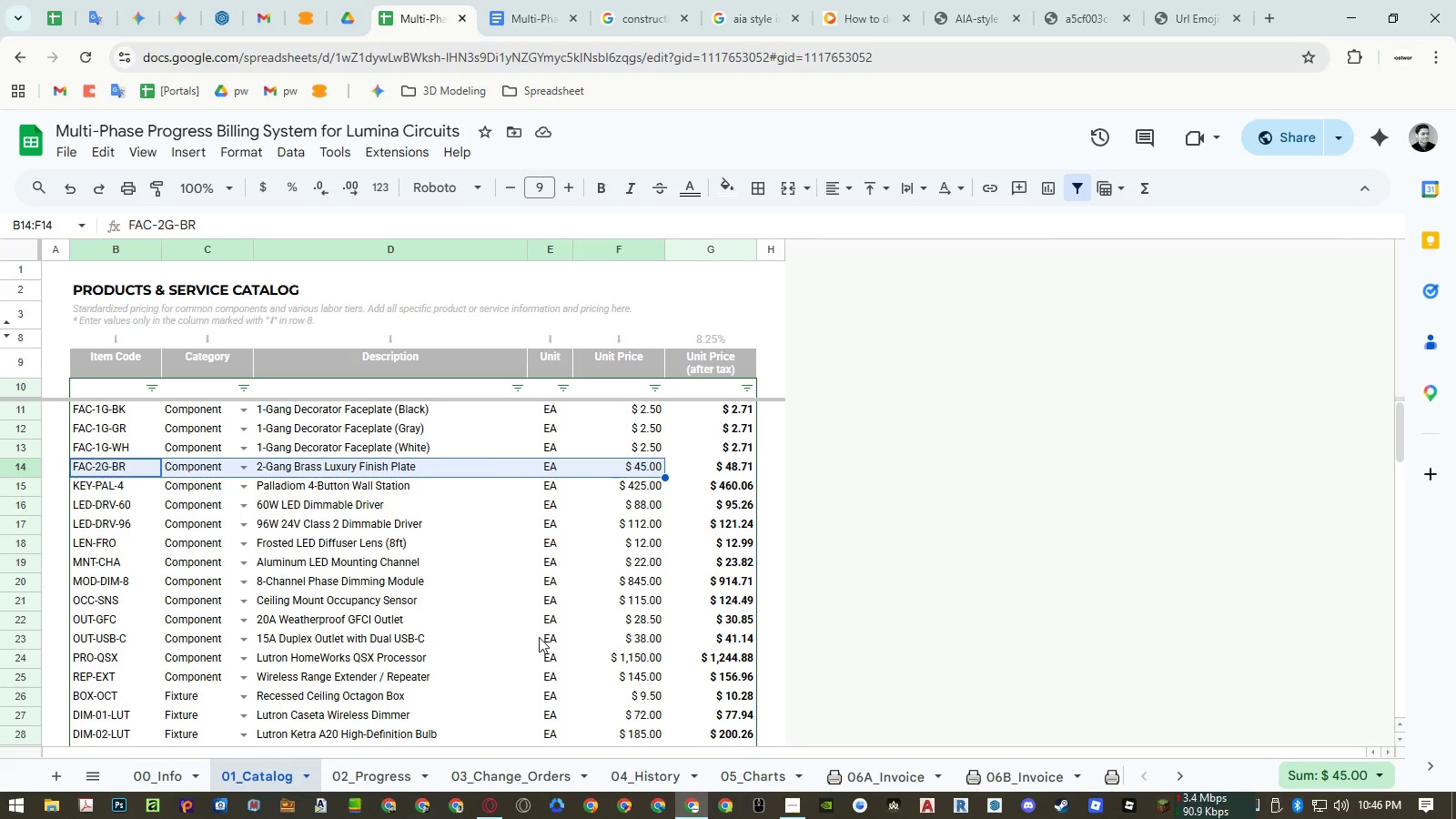 
key(Control+ControlLeft)
 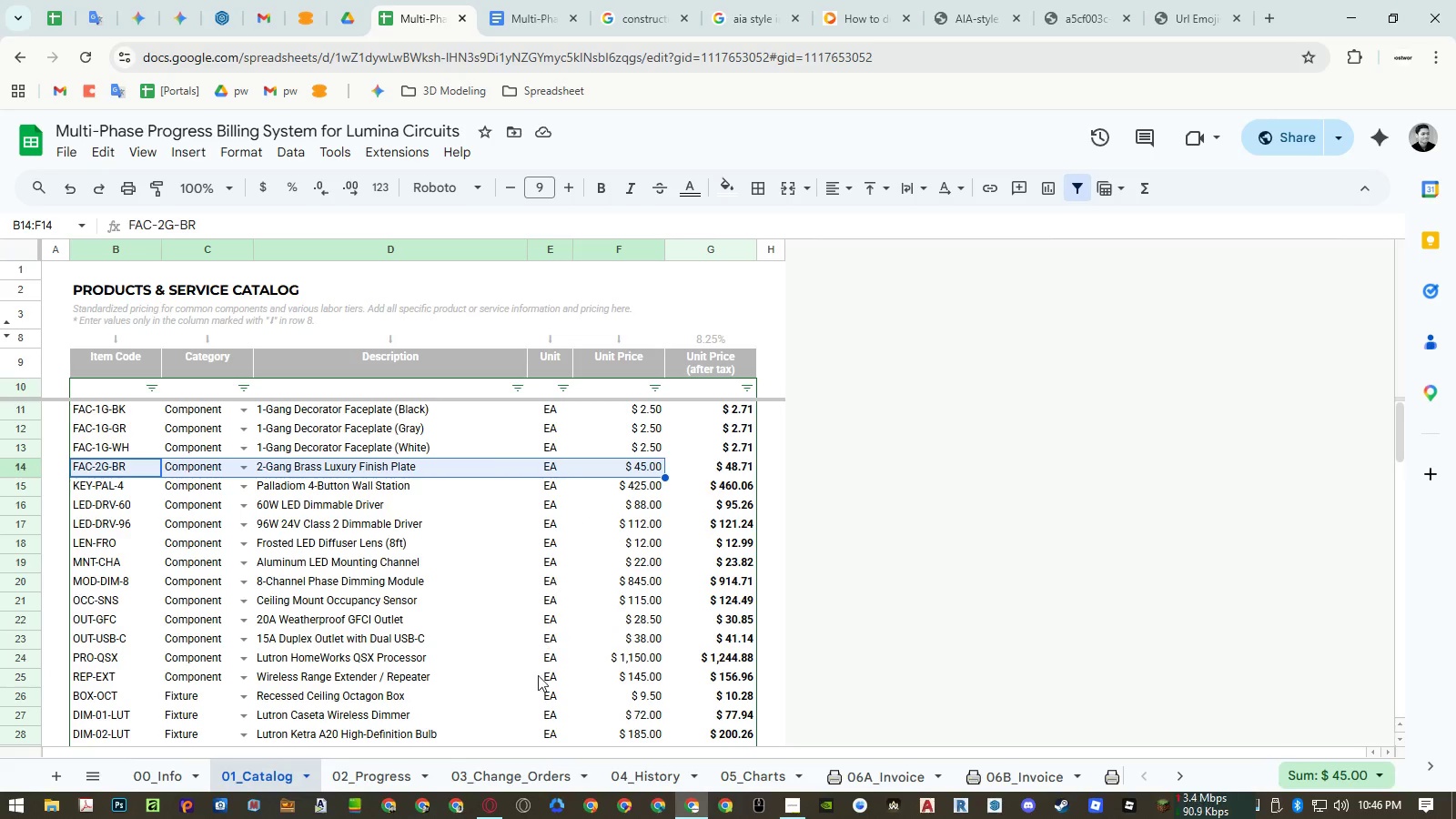 
key(Control+C)
 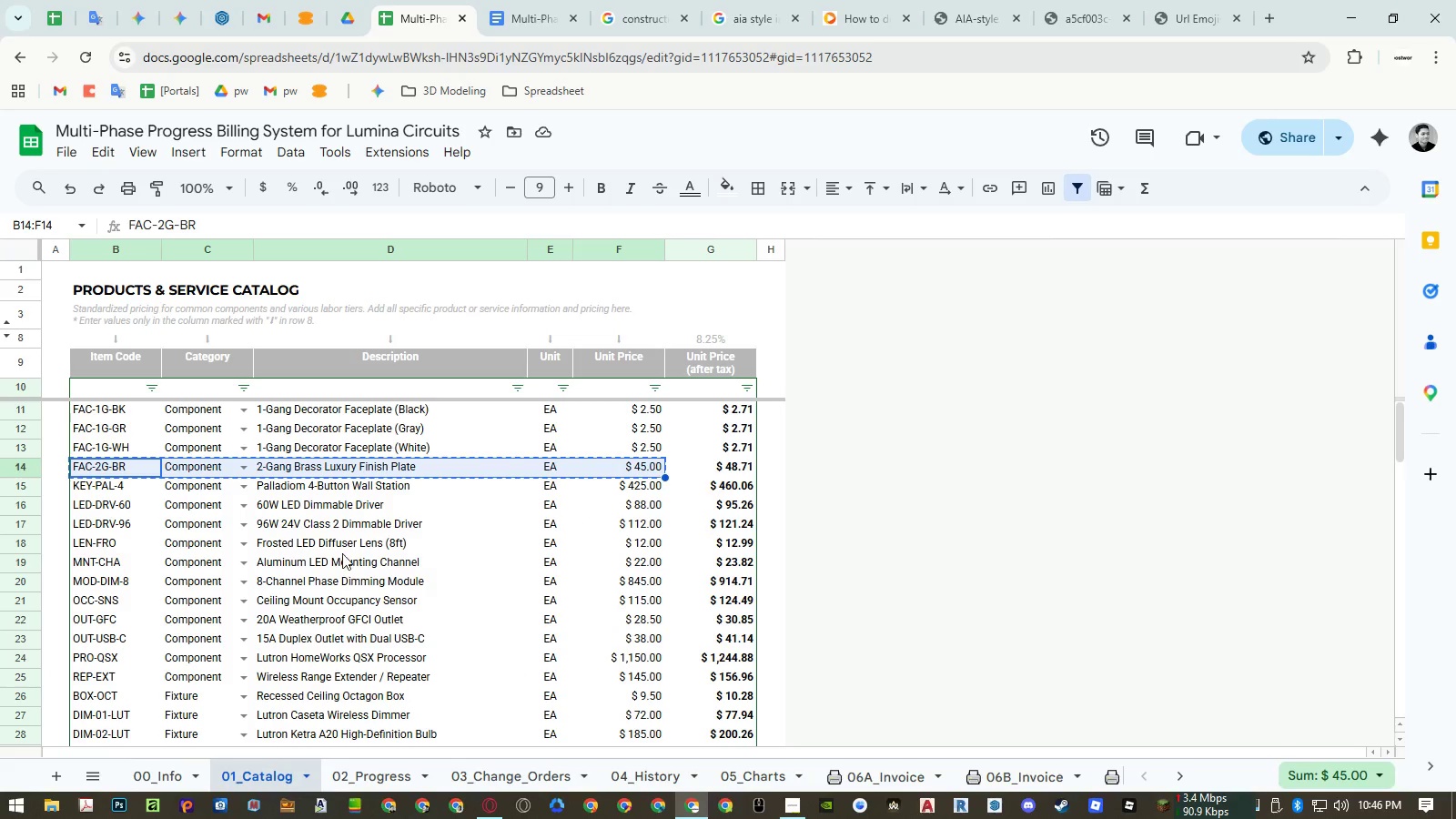 
scroll: coordinate [317, 541], scroll_direction: down, amount: 8.0
 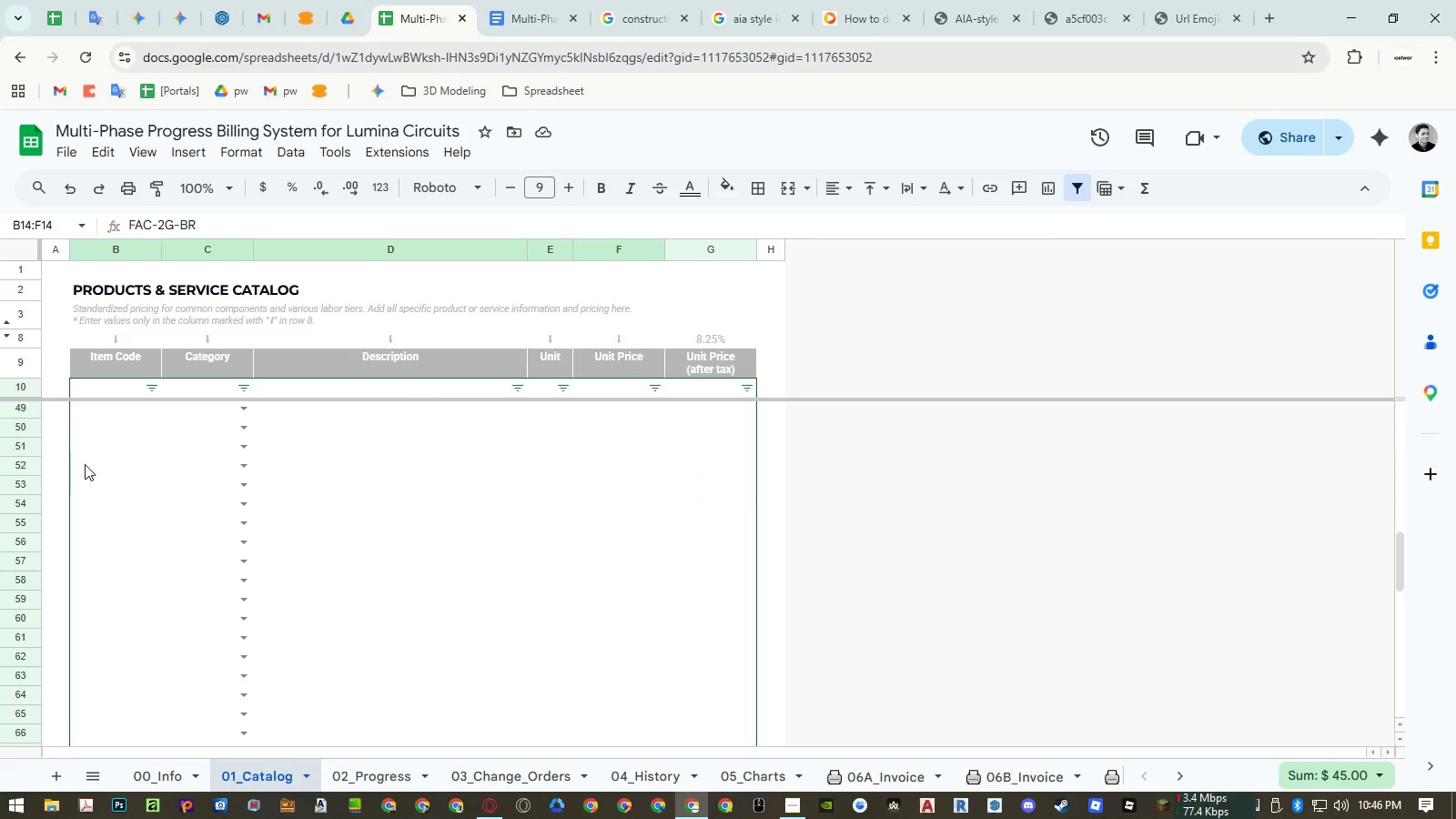 
scroll: coordinate [91, 467], scroll_direction: up, amount: 2.0
 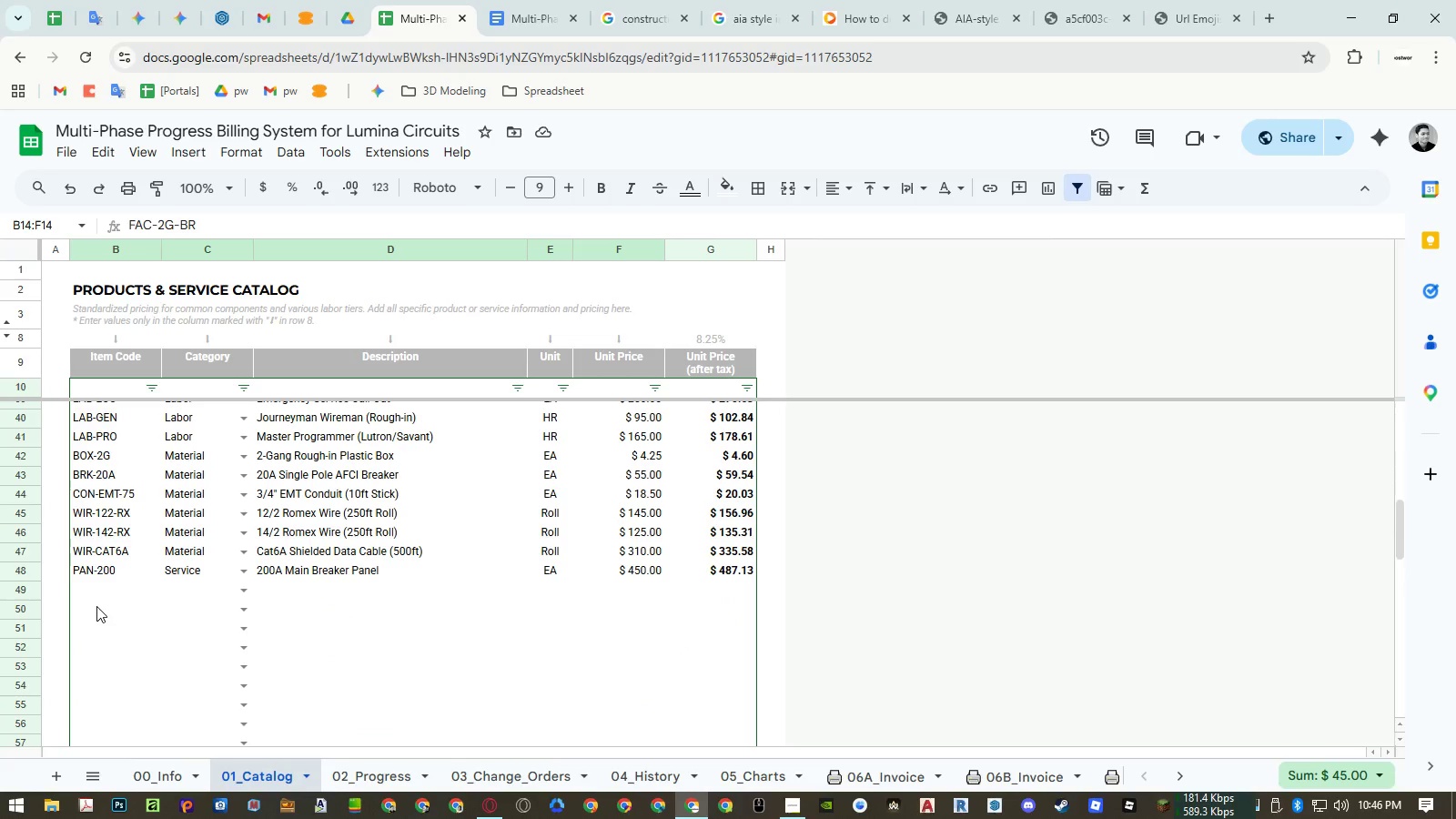 
left_click_drag(start_coordinate=[96, 608], to_coordinate=[96, 643])
 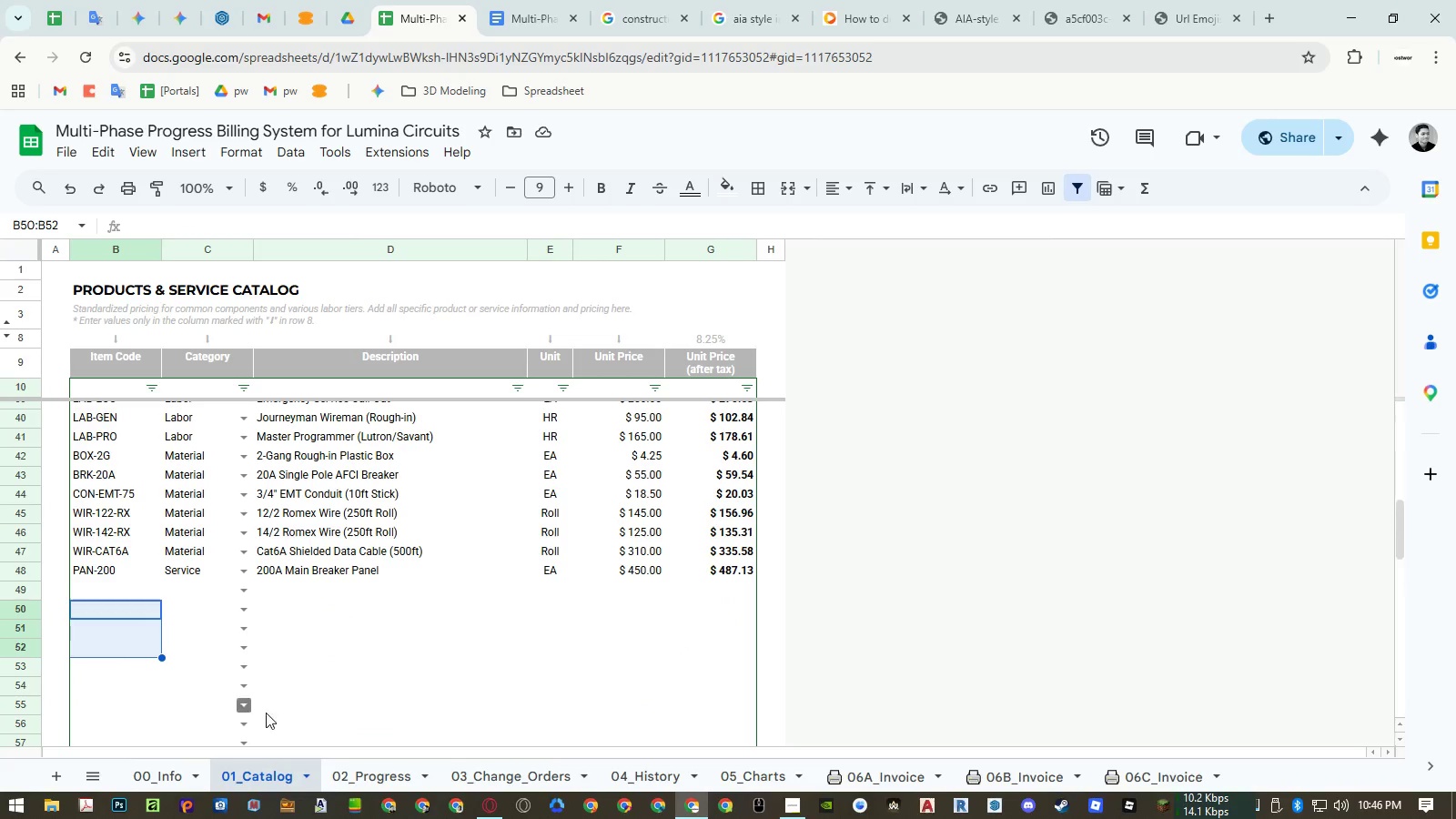 
key(Control+ControlLeft)
 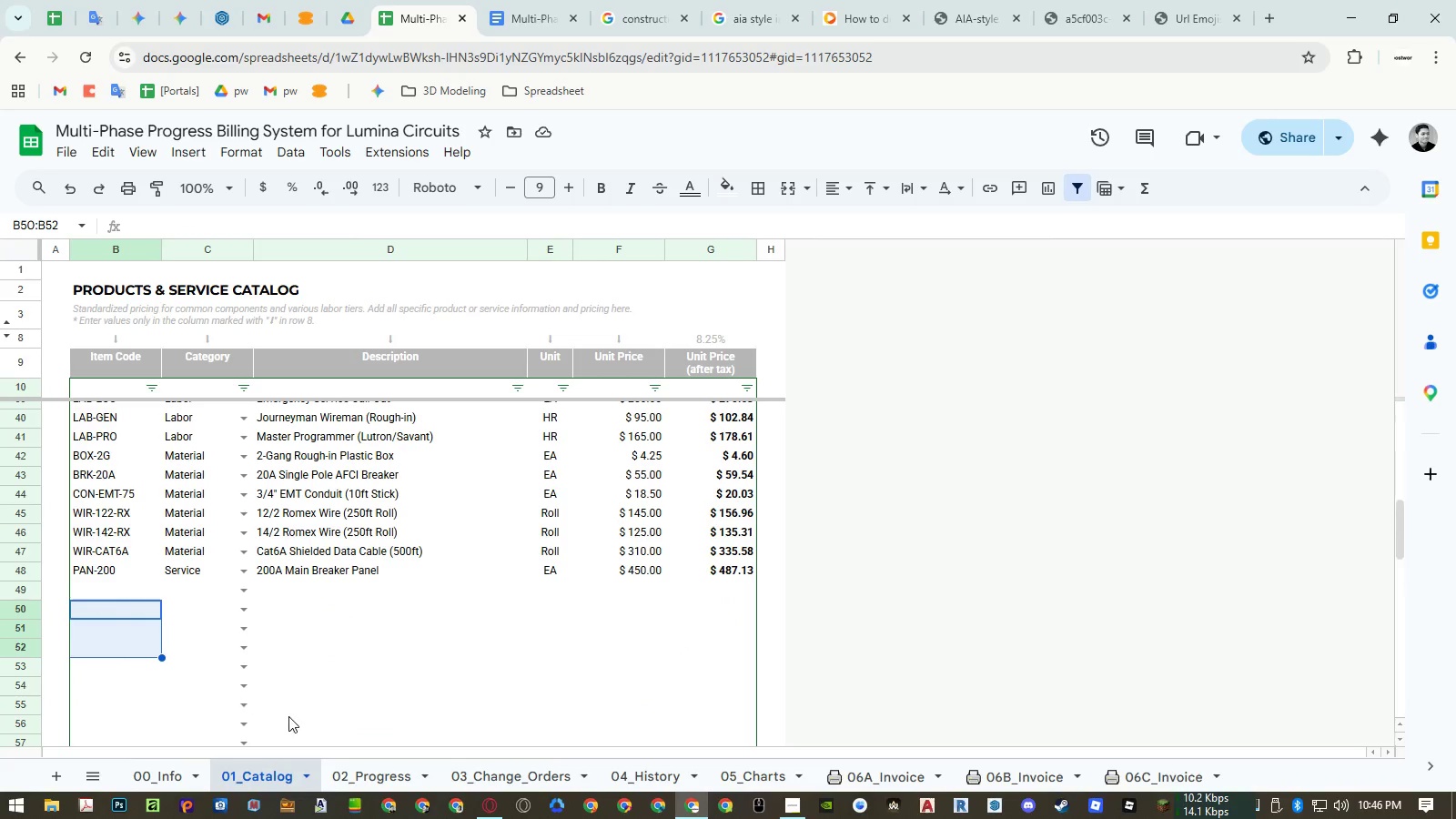 
key(Control+Shift+ShiftLeft)
 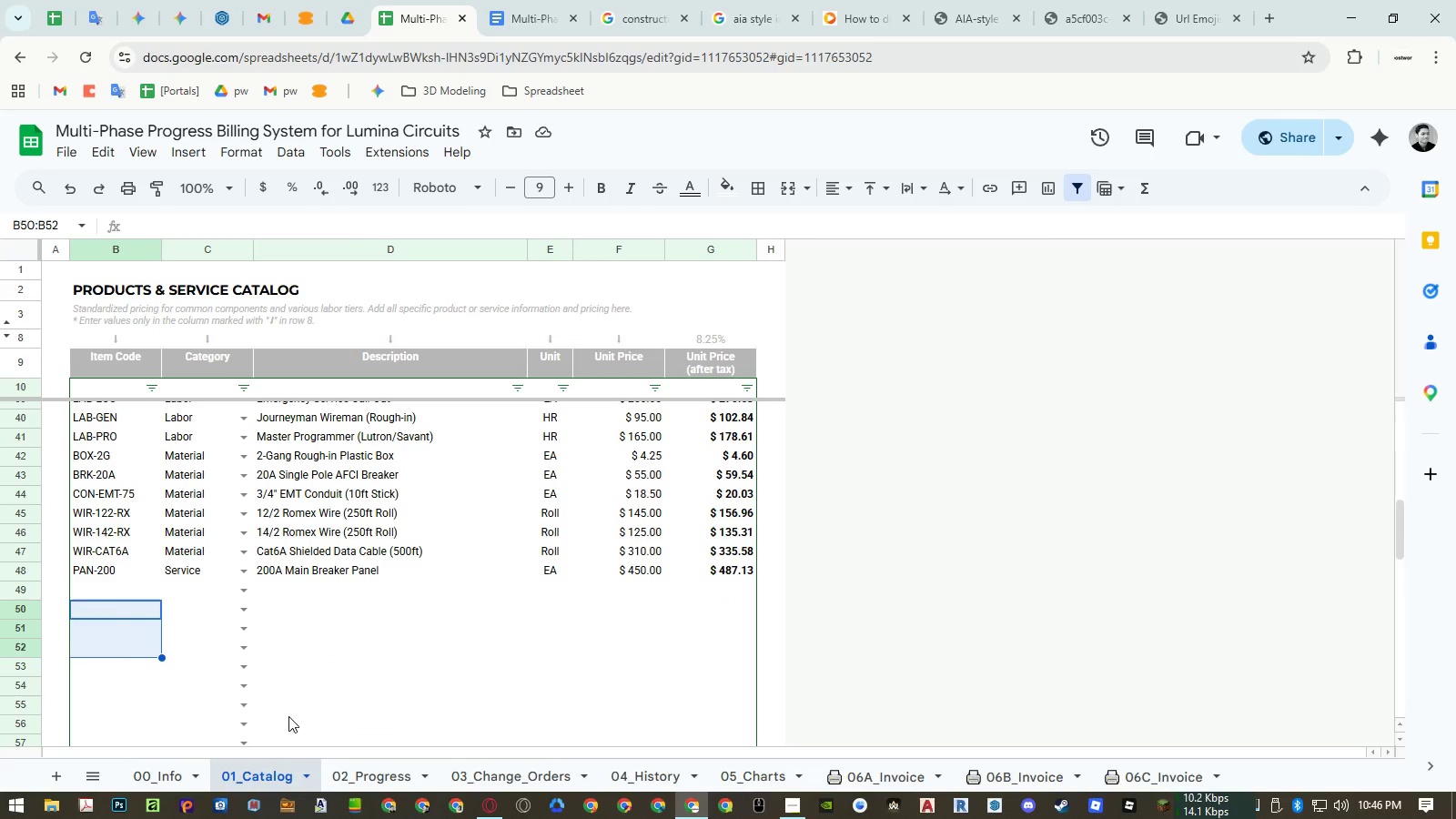 
key(Control+Shift+V)
 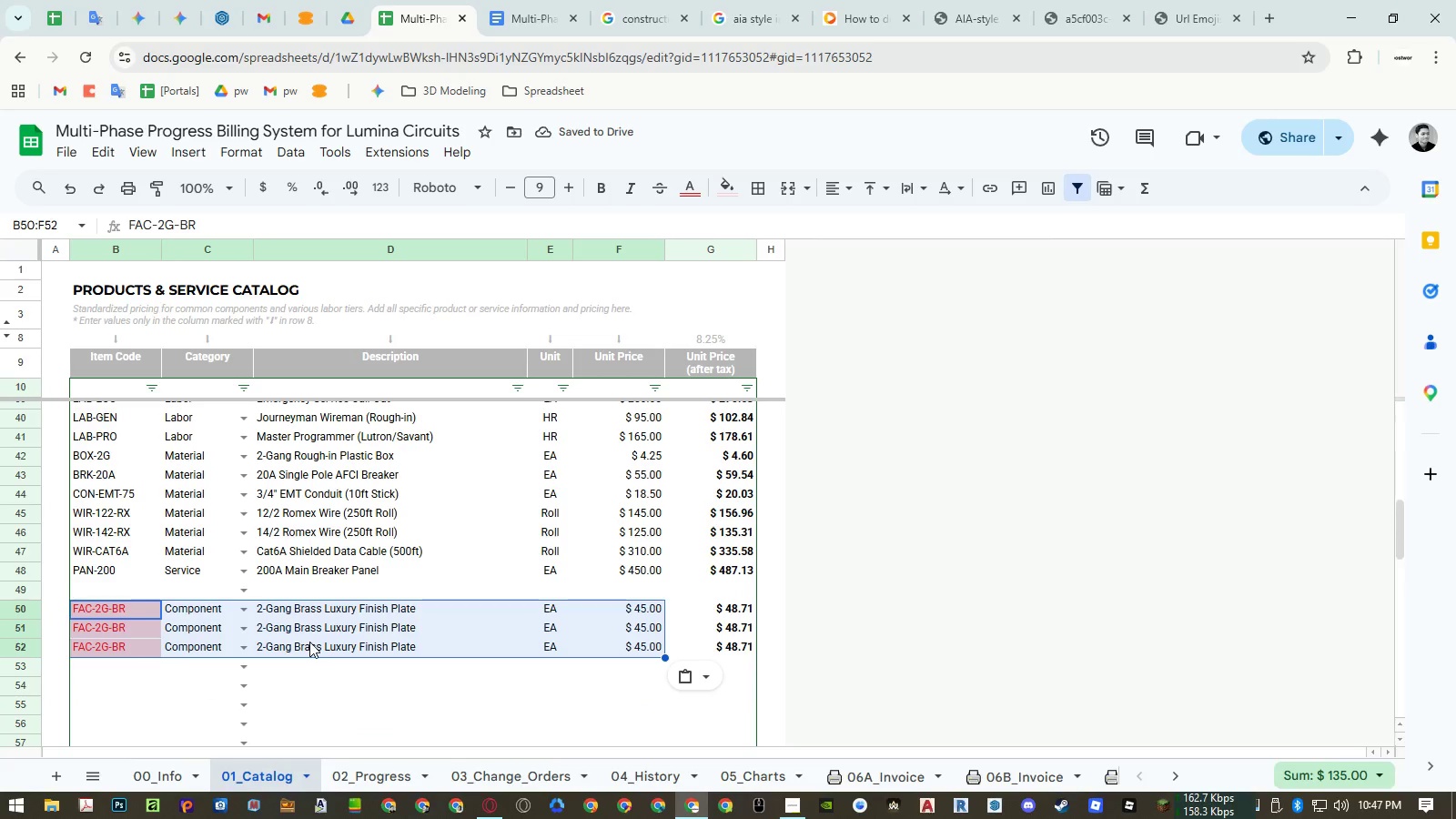 
double_click([132, 609])
 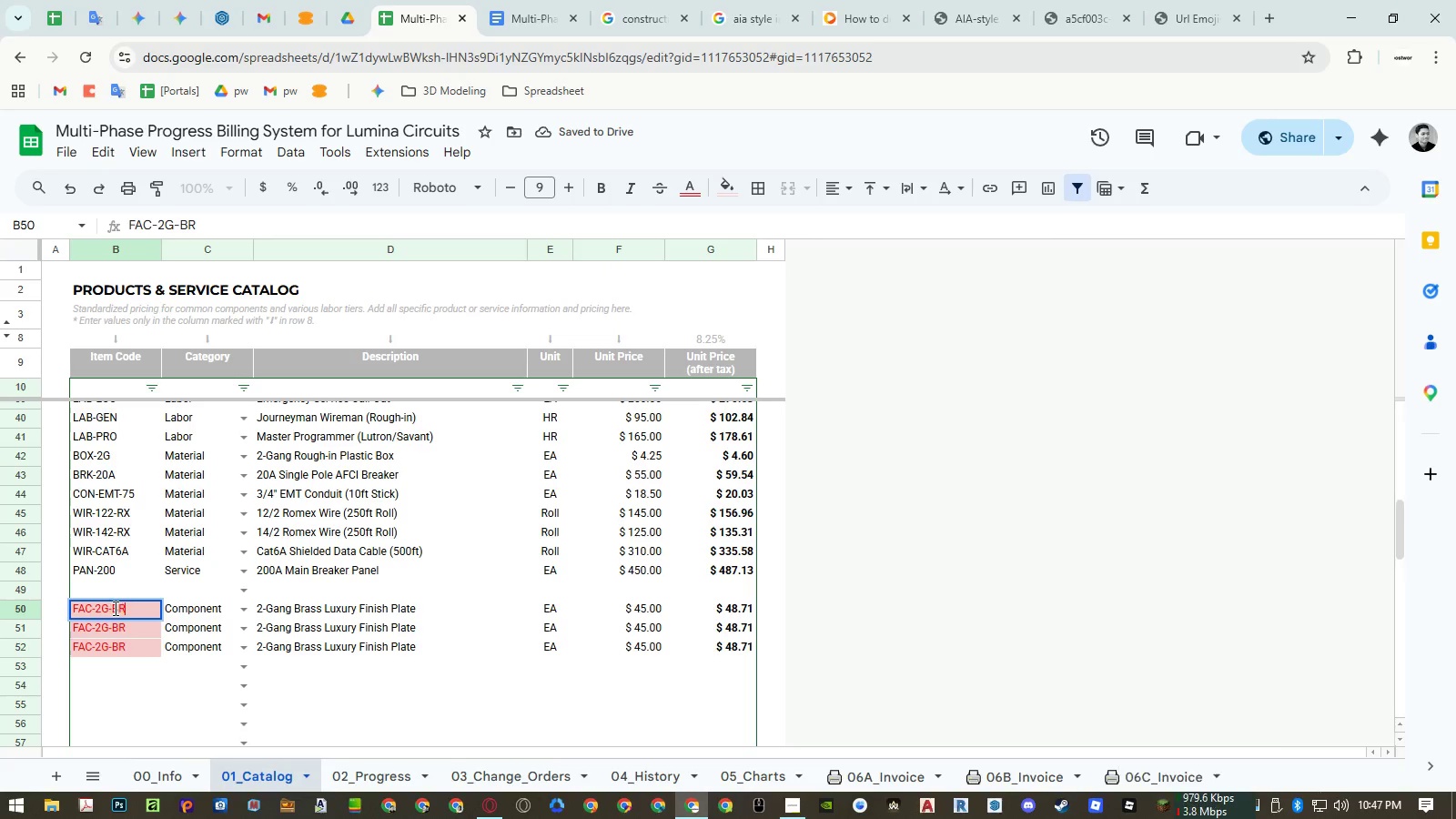 
left_click_drag(start_coordinate=[114, 608], to_coordinate=[183, 616])
 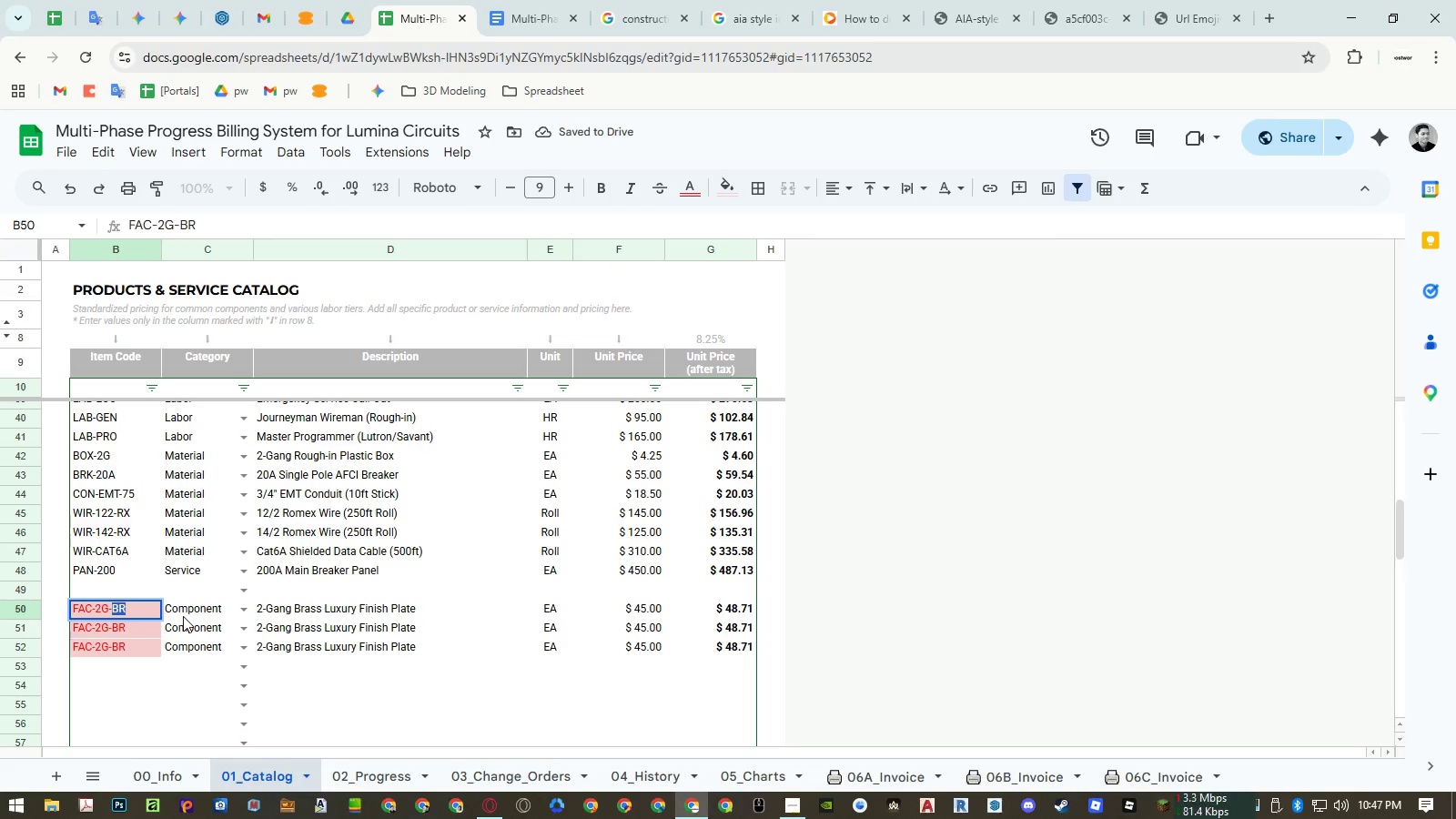 
type(WH)
 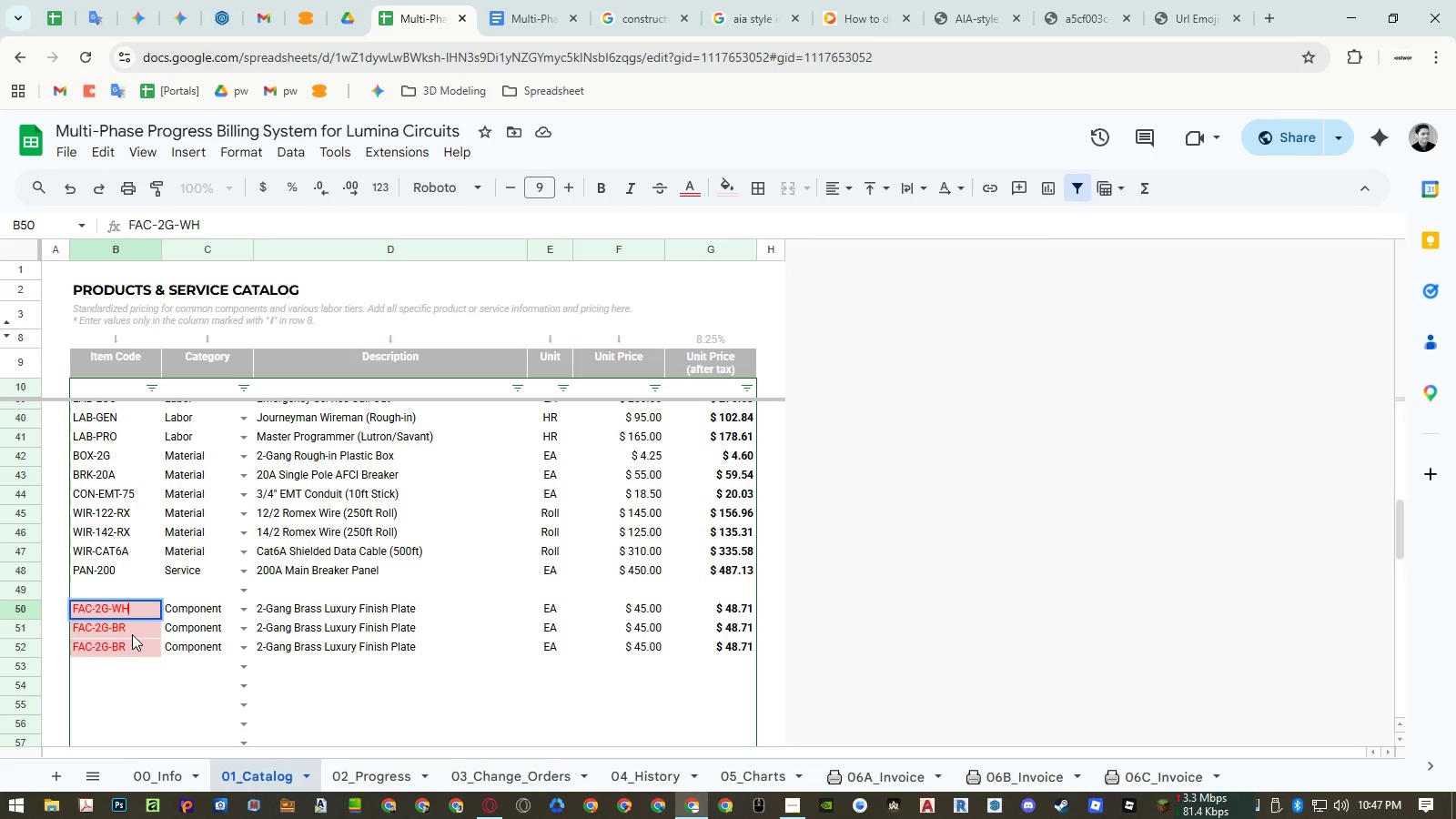 
double_click([132, 634])
 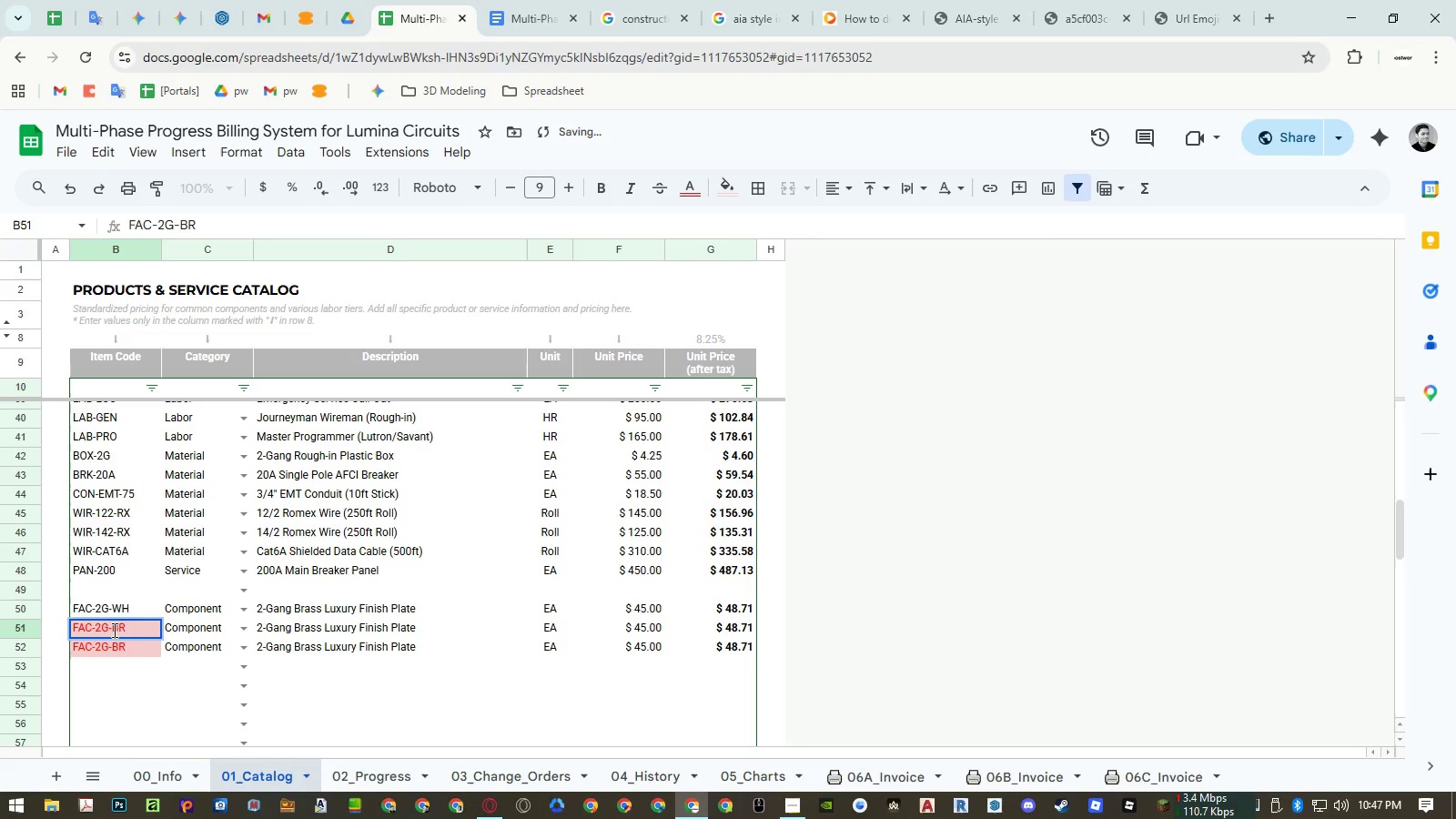 
left_click_drag(start_coordinate=[113, 630], to_coordinate=[160, 625])
 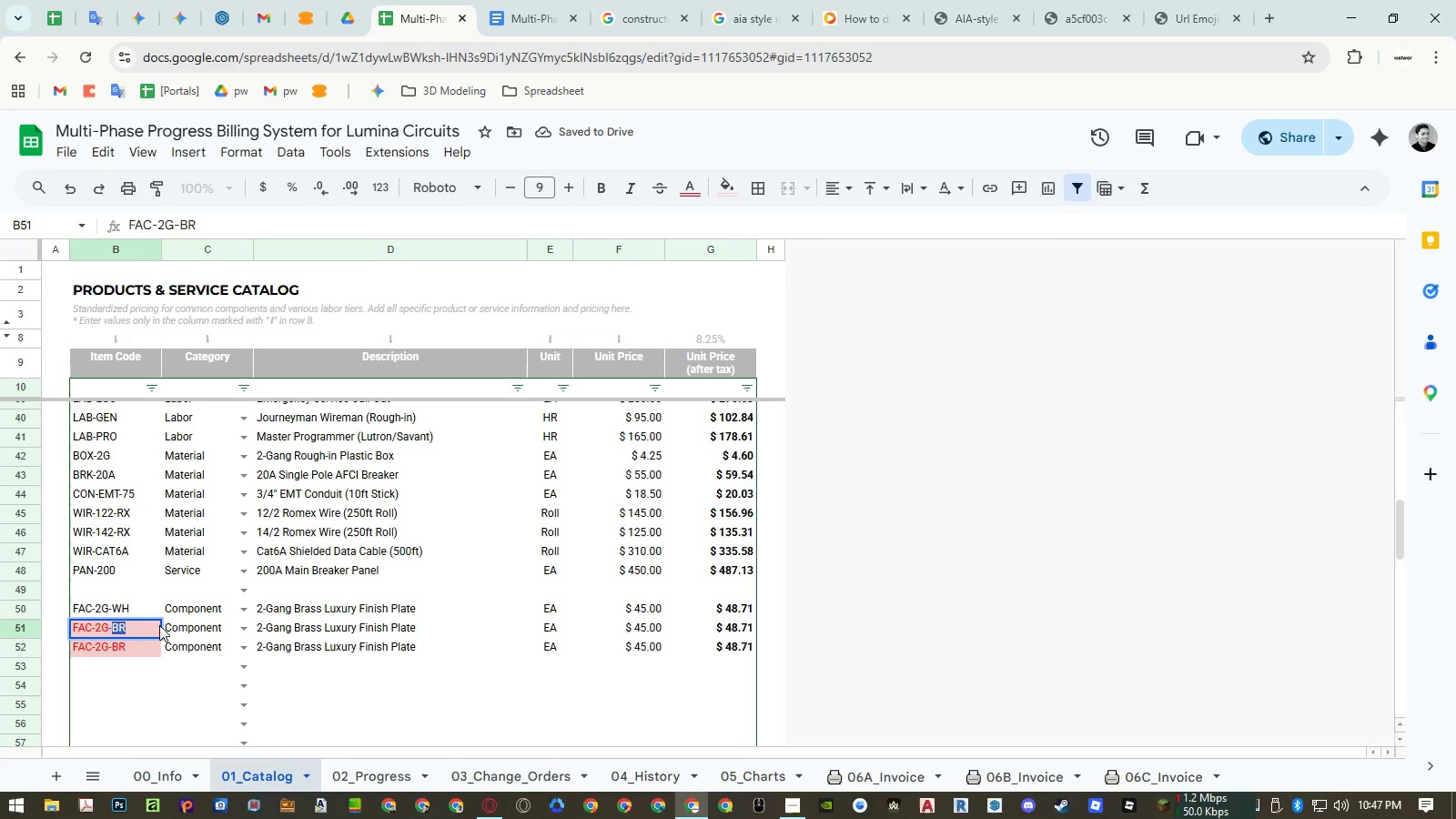 
type(BK)
 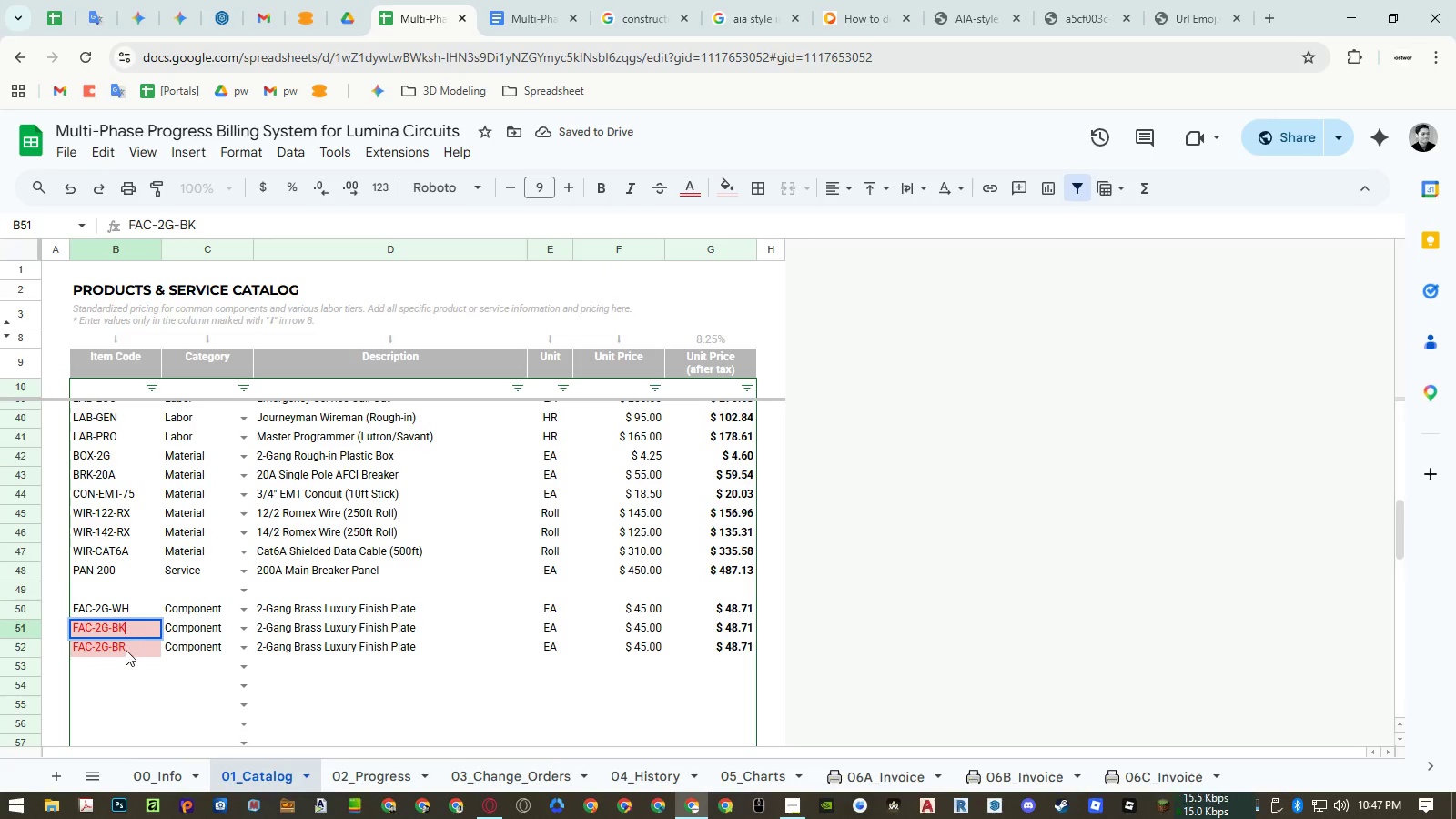 
double_click([126, 650])
 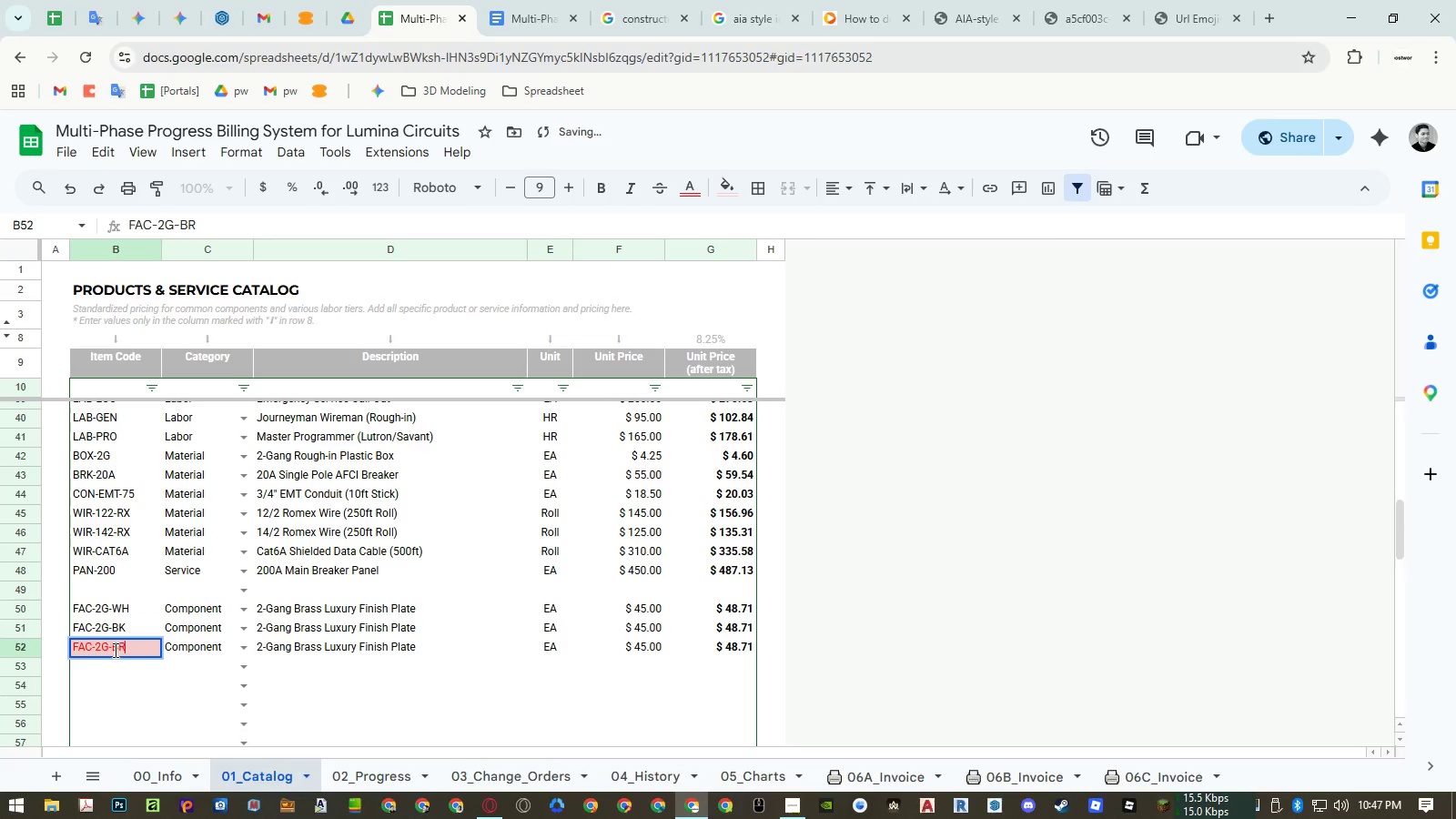 
left_click_drag(start_coordinate=[114, 650], to_coordinate=[151, 649])
 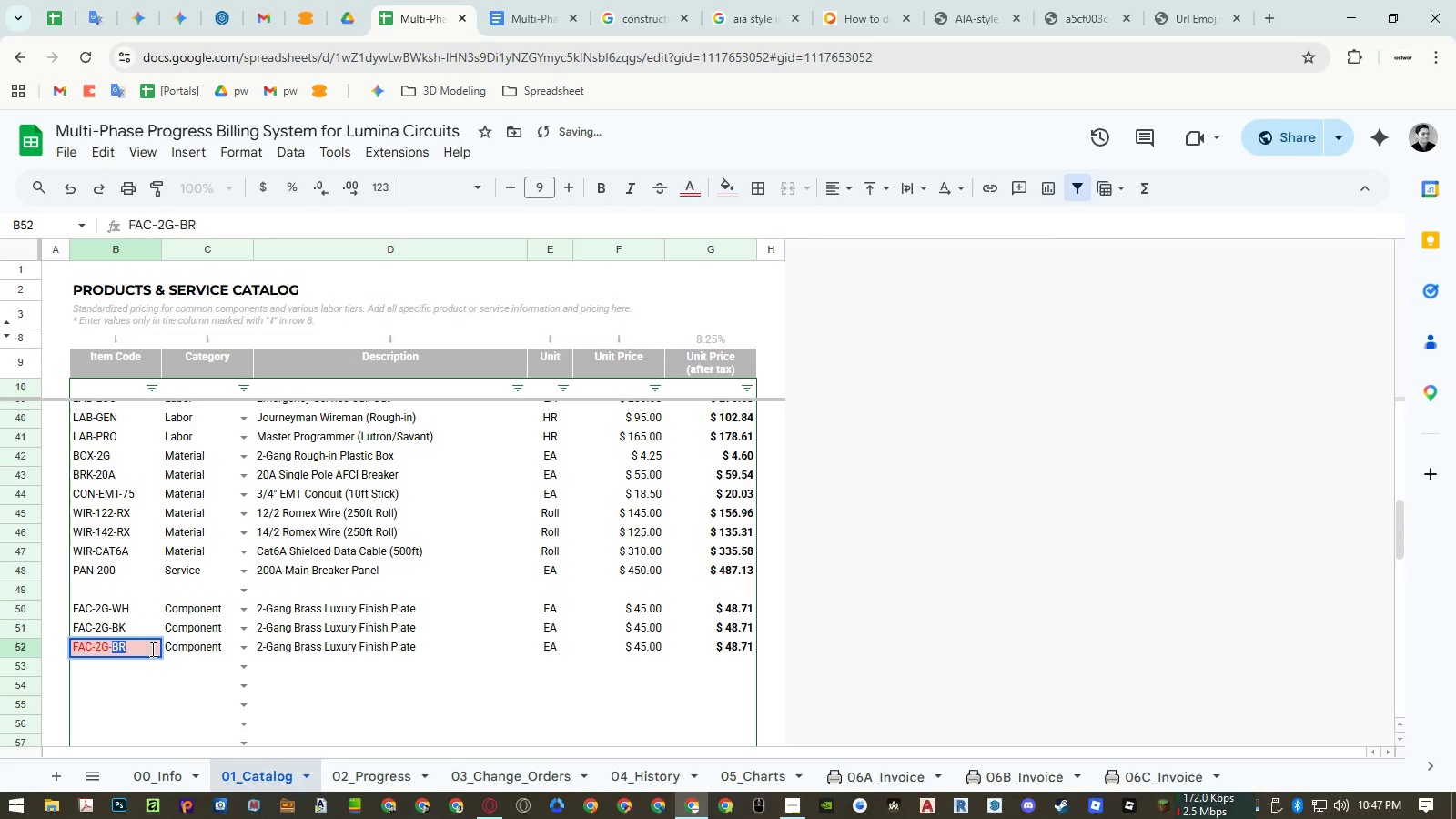 
type(GR)
 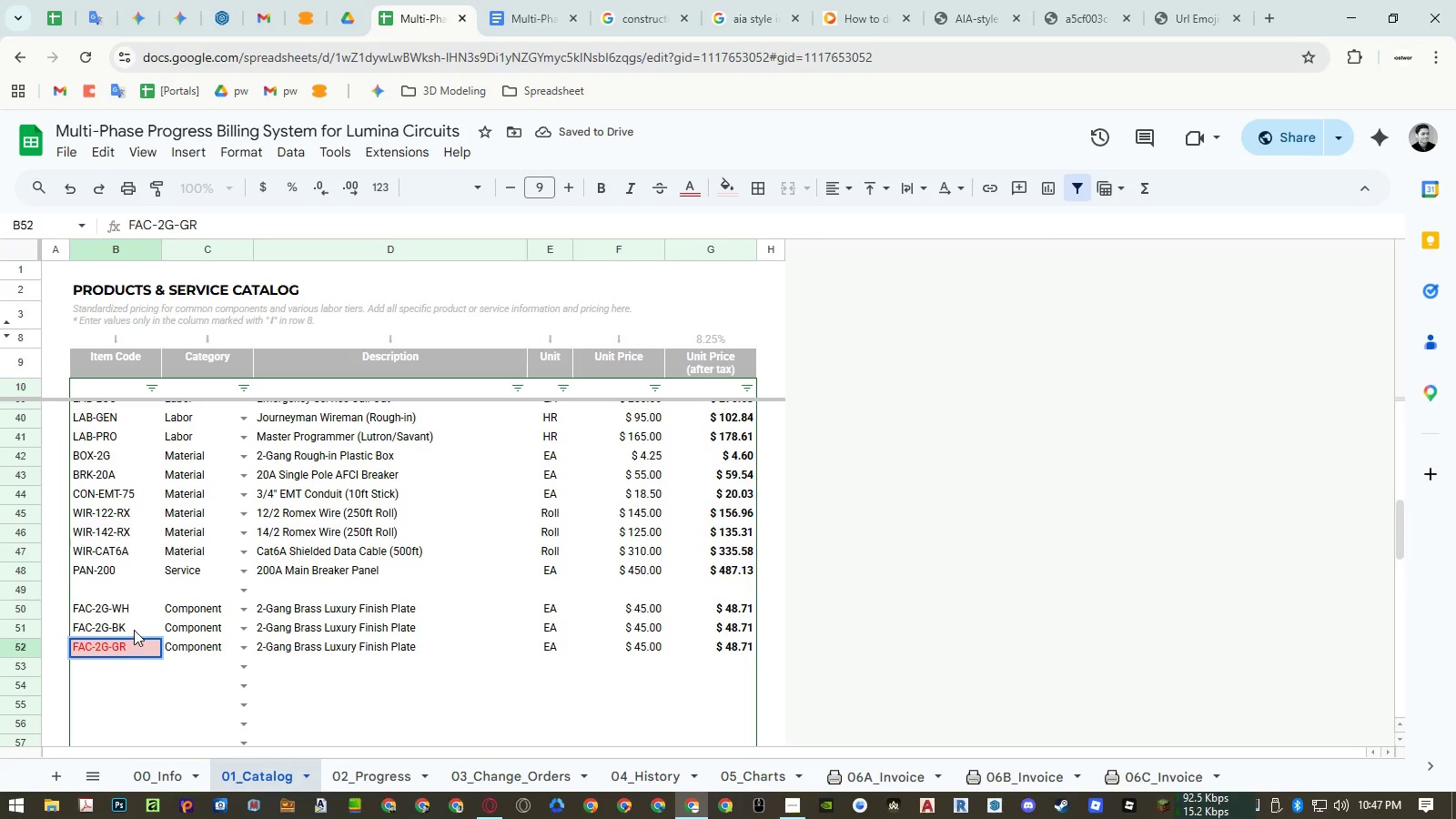 
left_click([134, 629])
 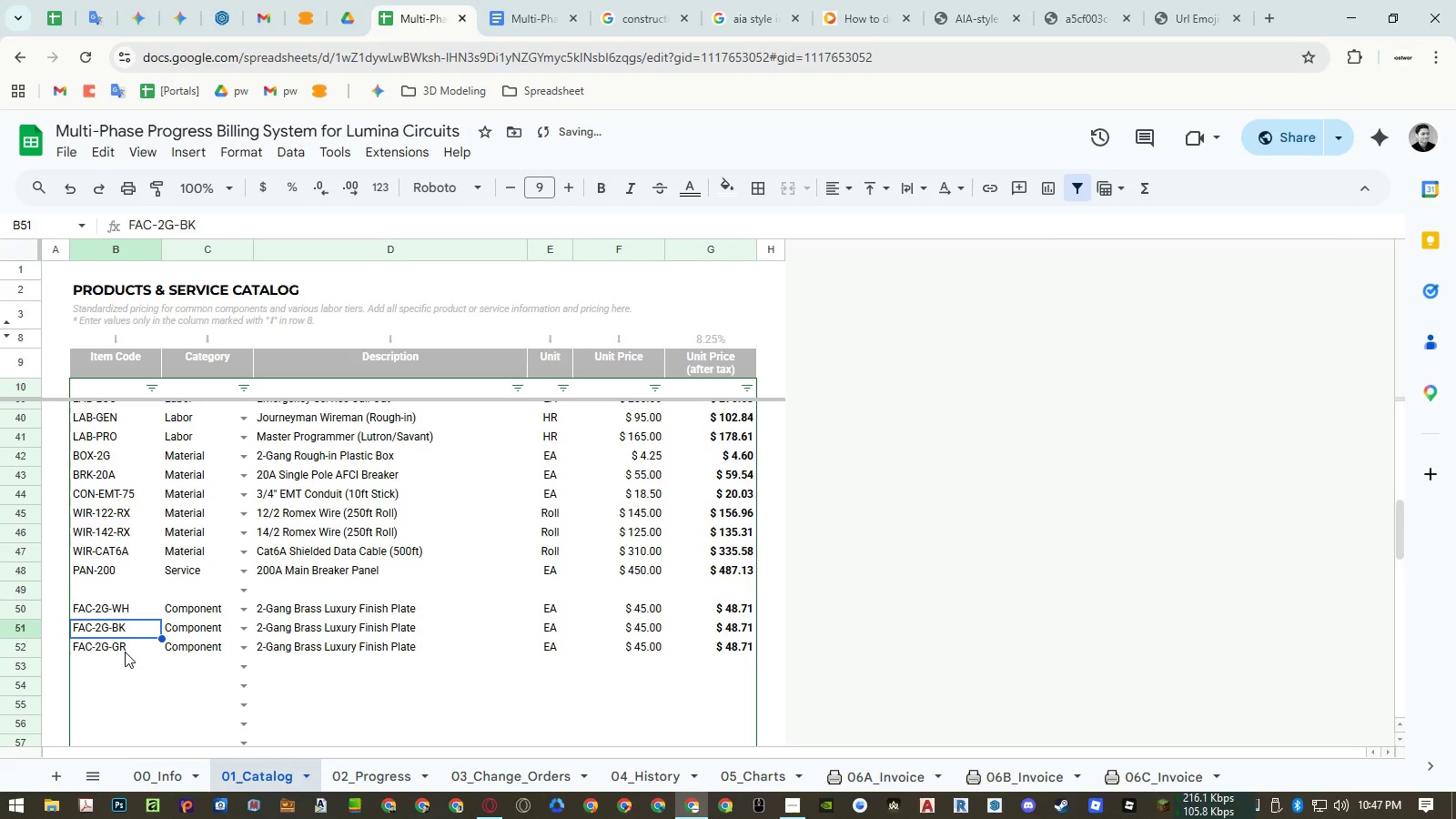 
left_click_drag(start_coordinate=[125, 652], to_coordinate=[313, 639])
 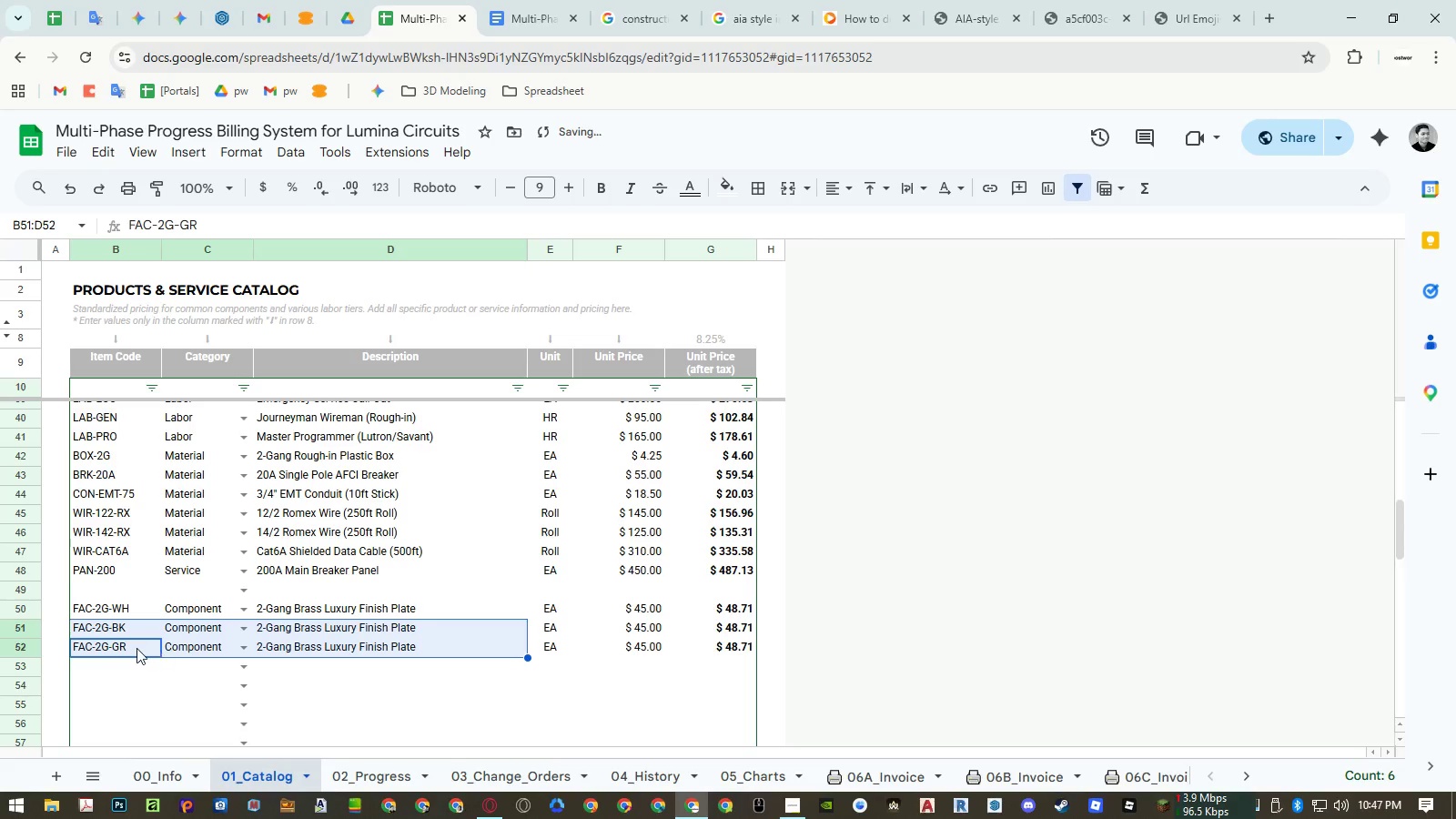 
left_click_drag(start_coordinate=[136, 648], to_coordinate=[251, 652])
 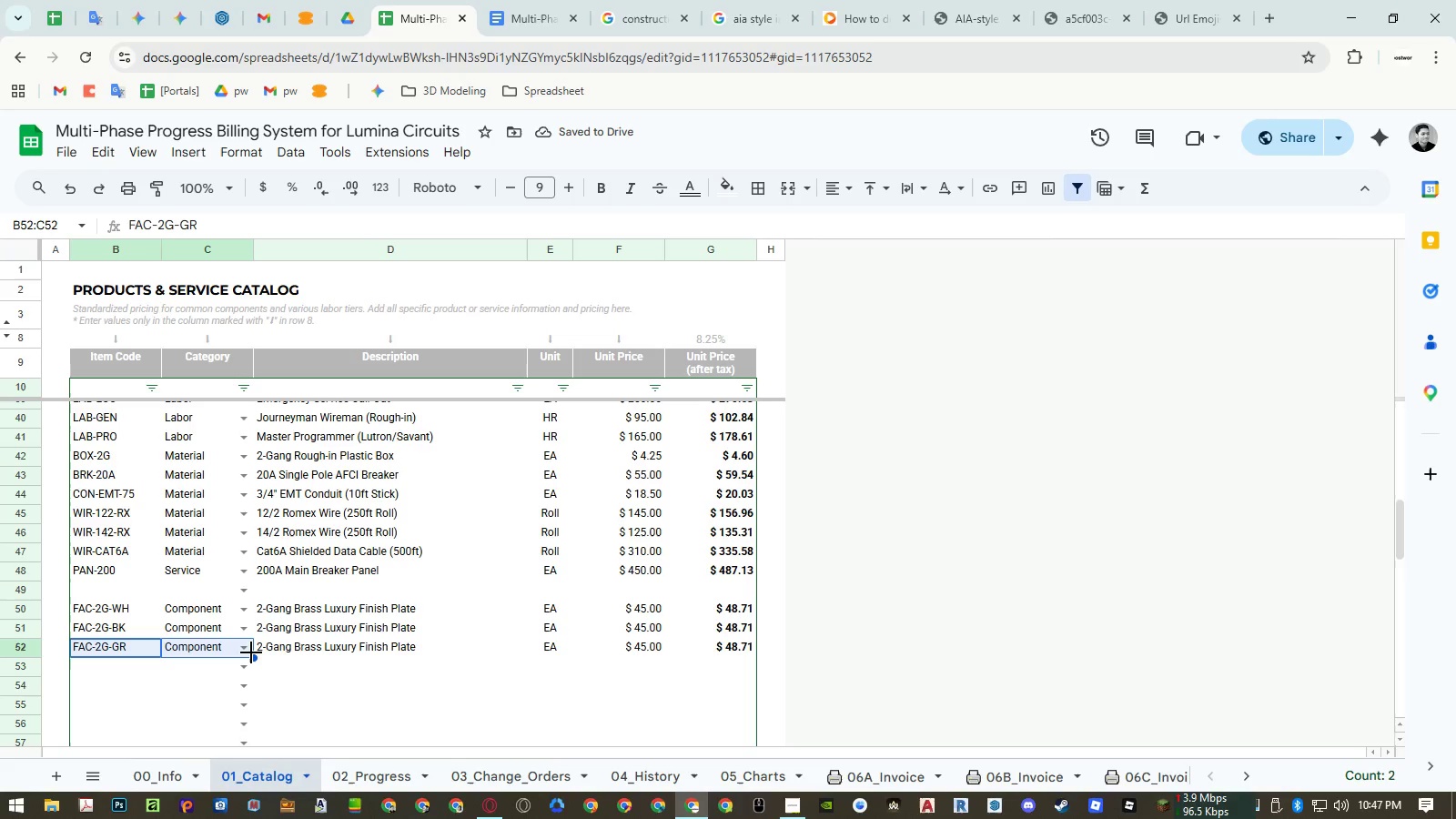 
double_click([251, 652])
 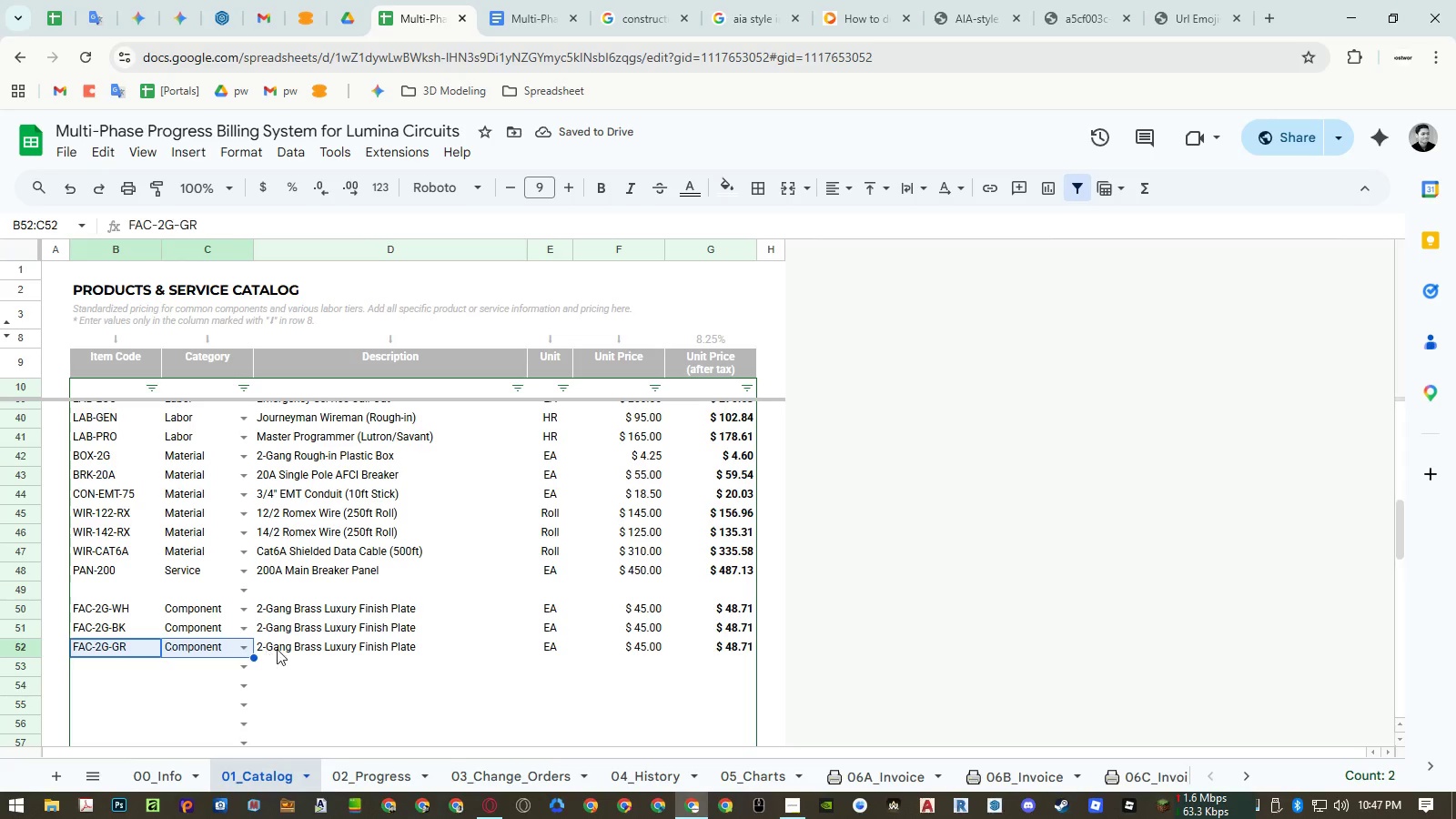 
left_click_drag(start_coordinate=[279, 649], to_coordinate=[121, 645])
 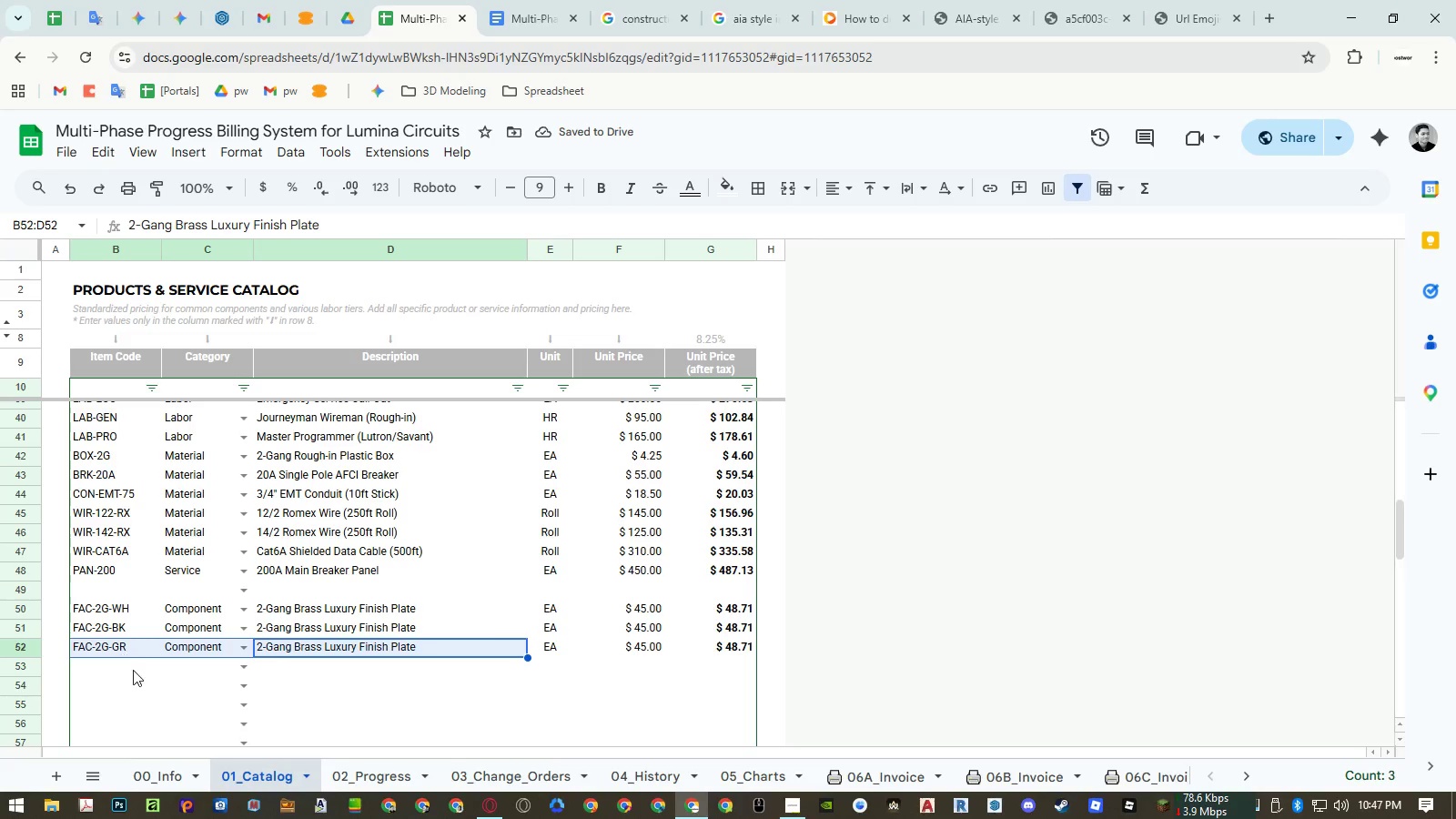 
key(Control+ControlLeft)
 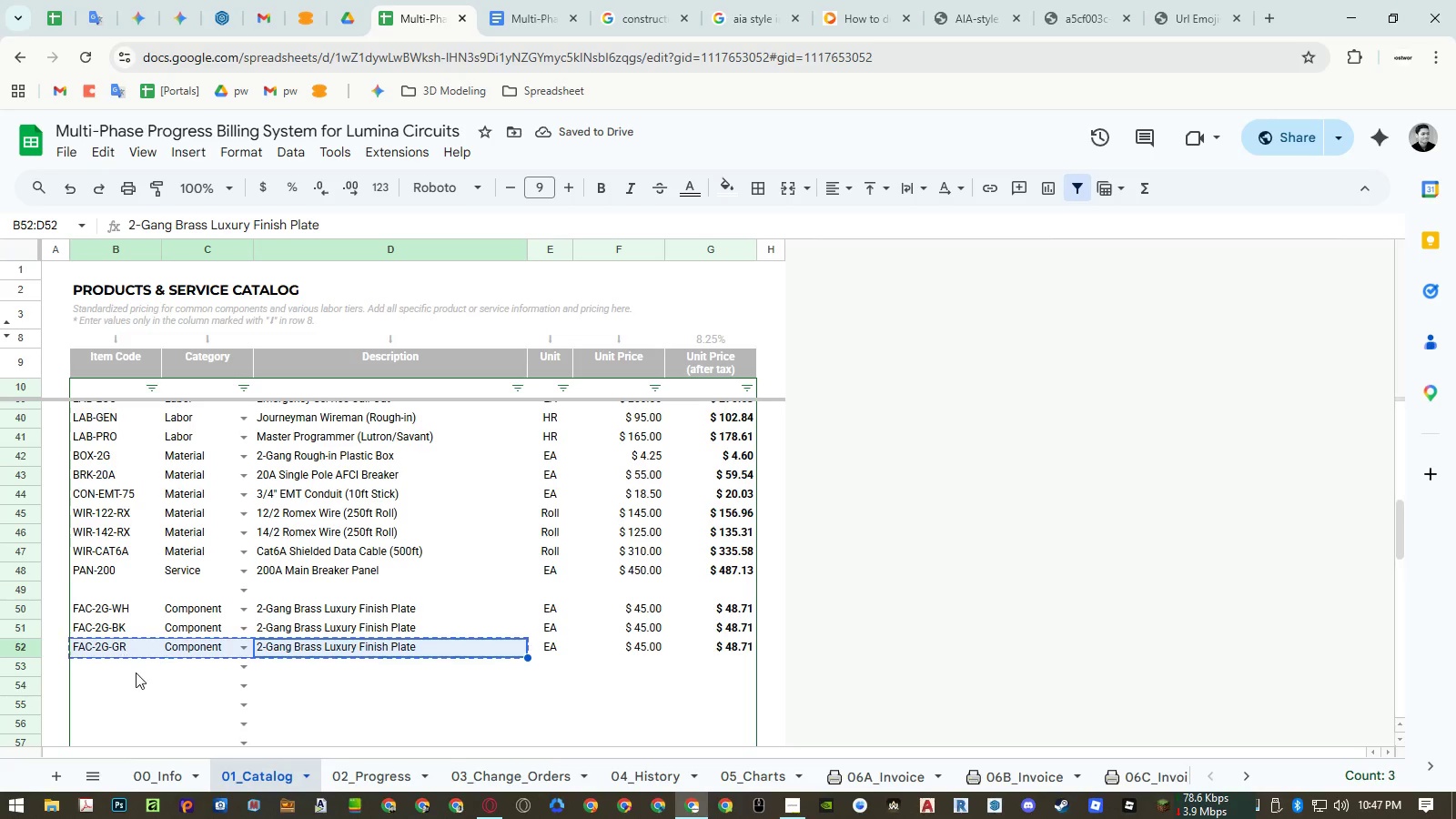 
key(Control+C)
 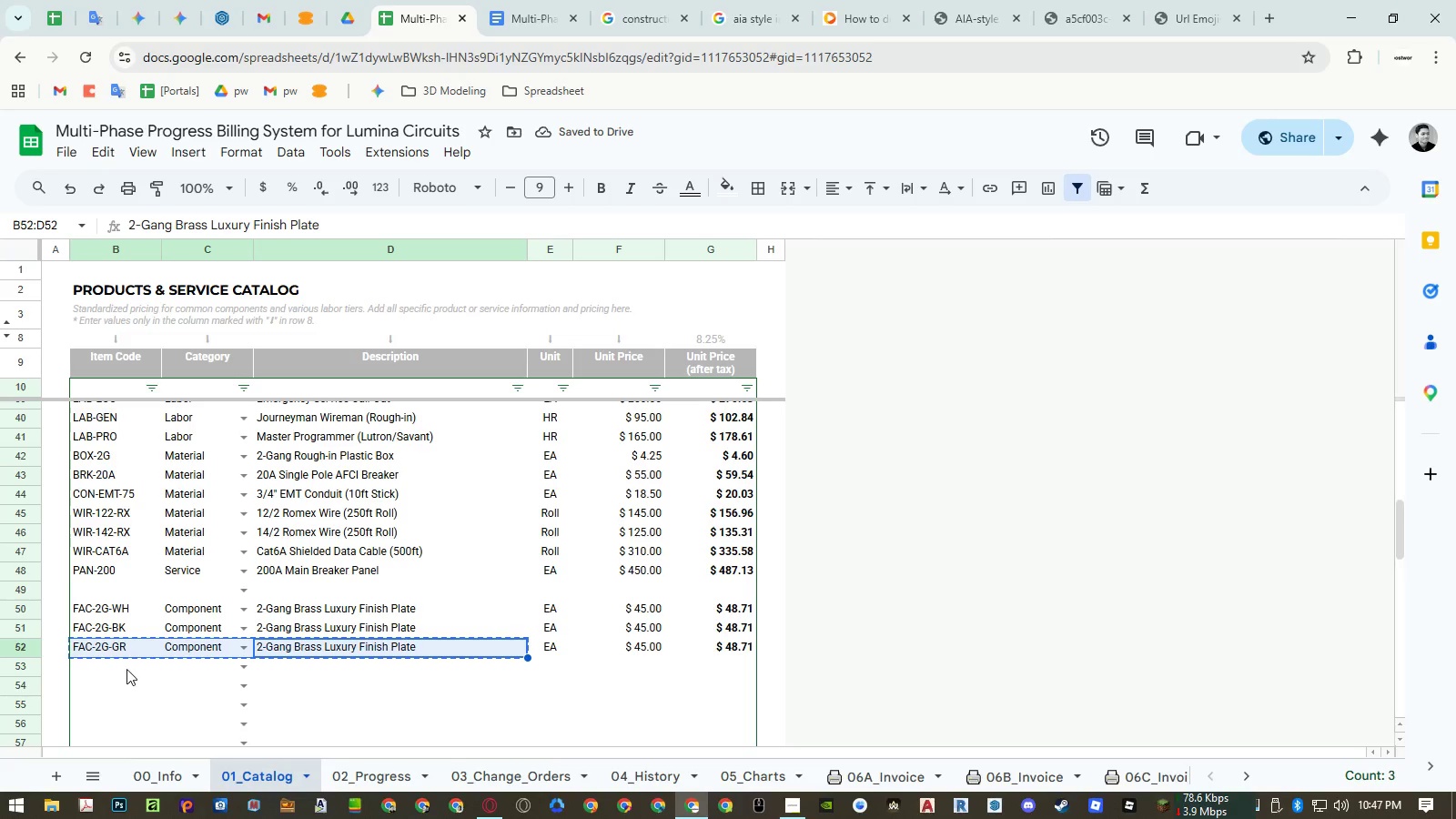 
left_click([126, 668])
 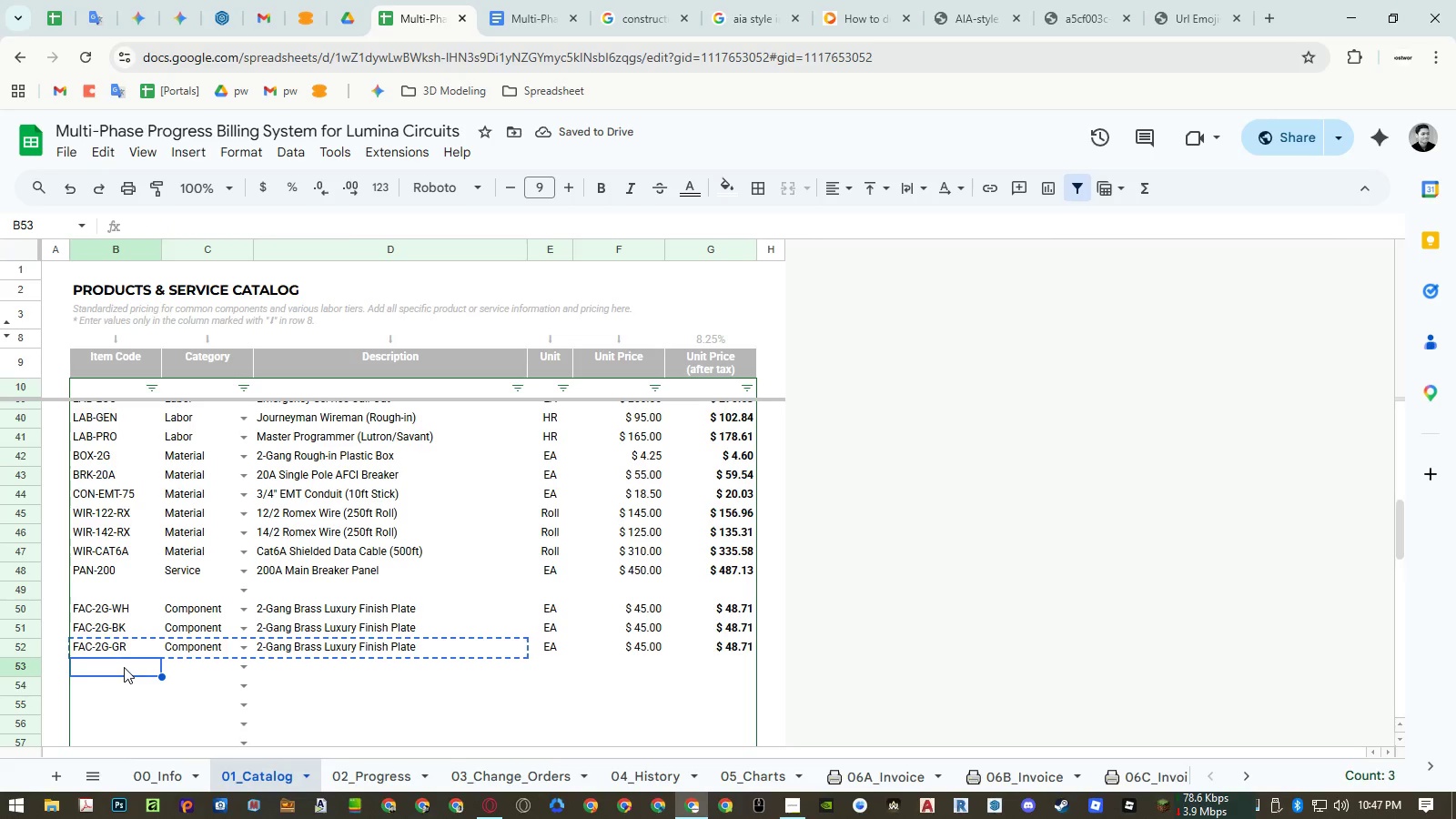 
key(Control+ControlLeft)
 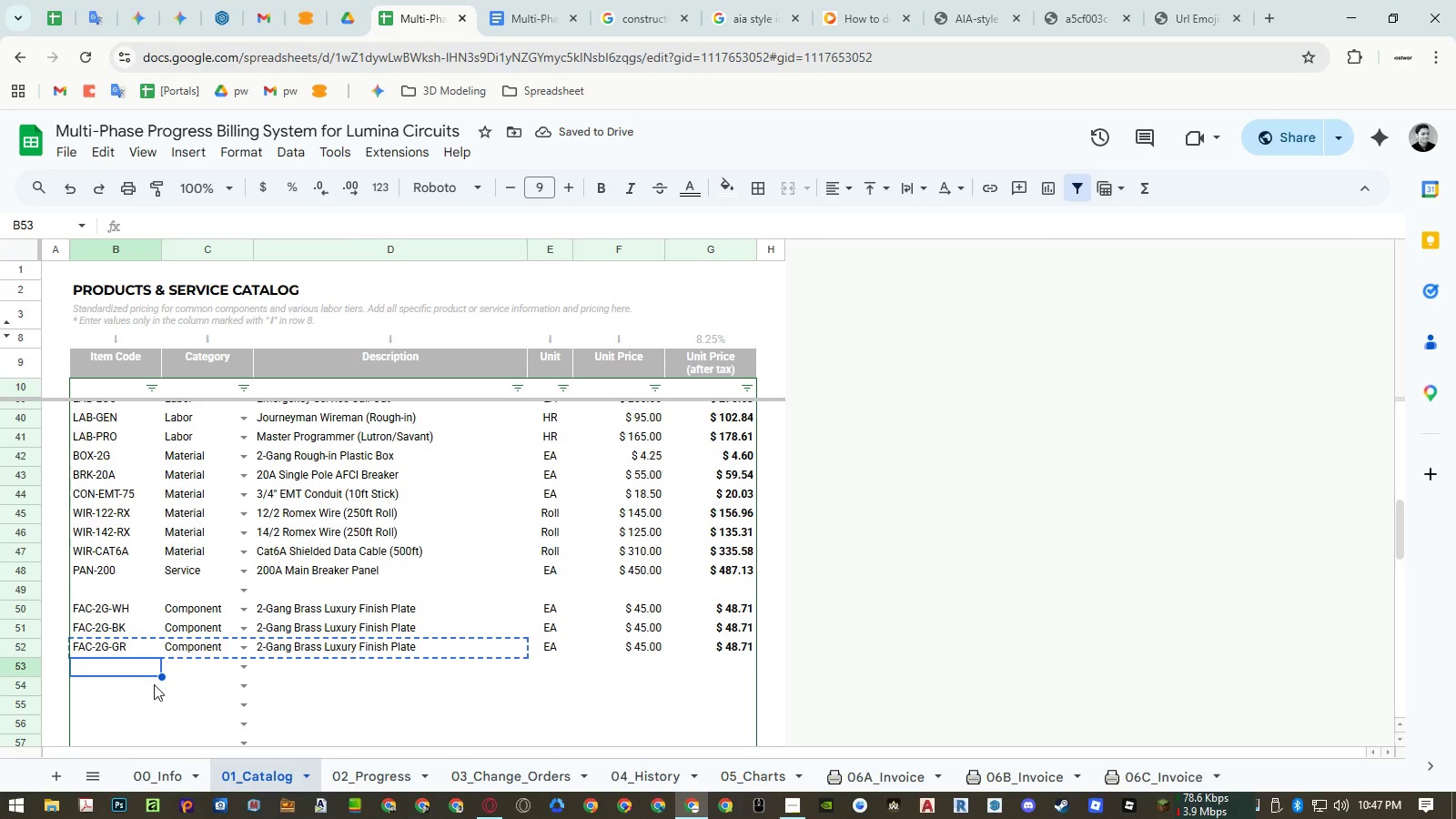 
key(Control+Shift+ShiftLeft)
 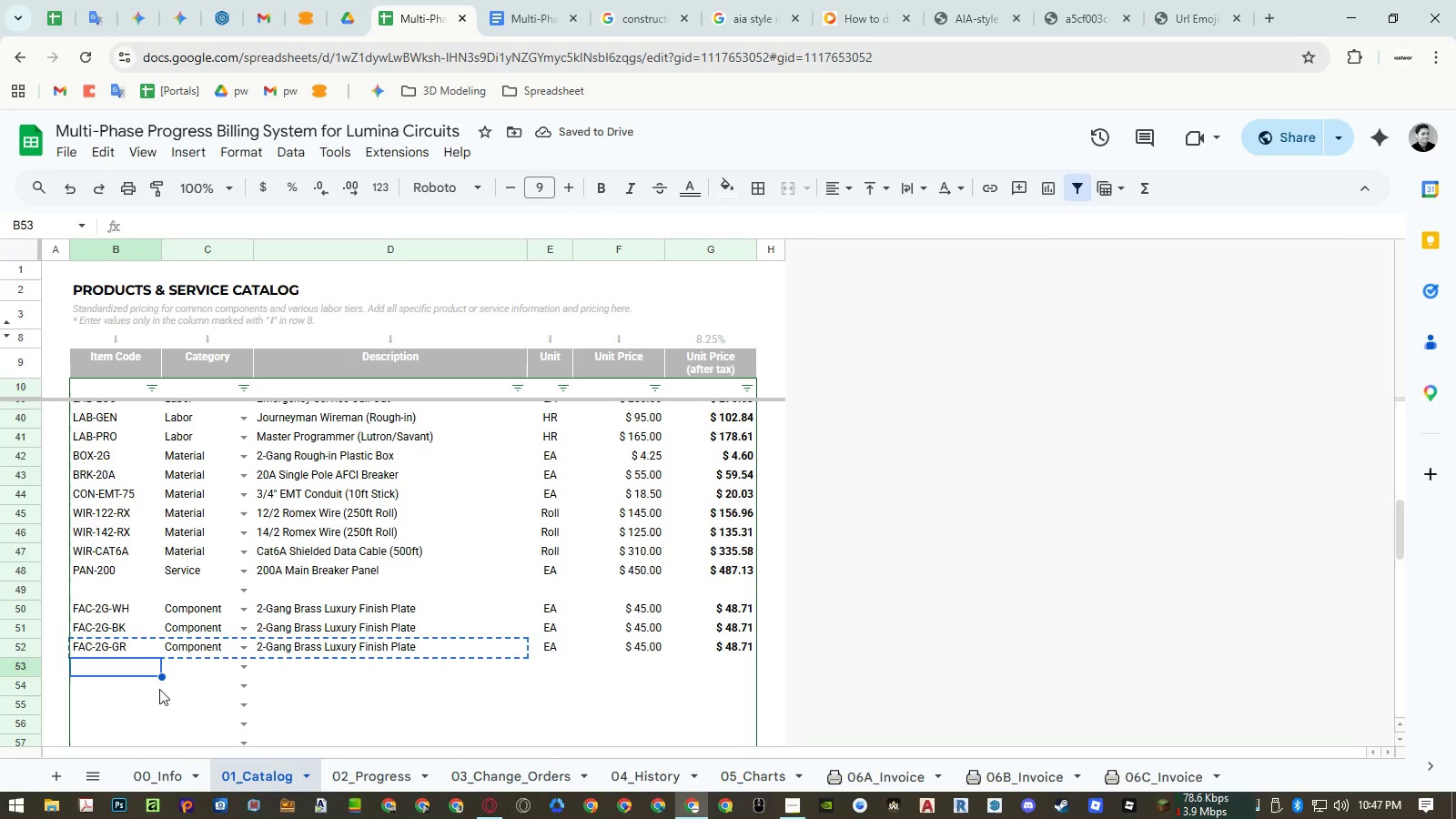 
key(Control+Shift+V)
 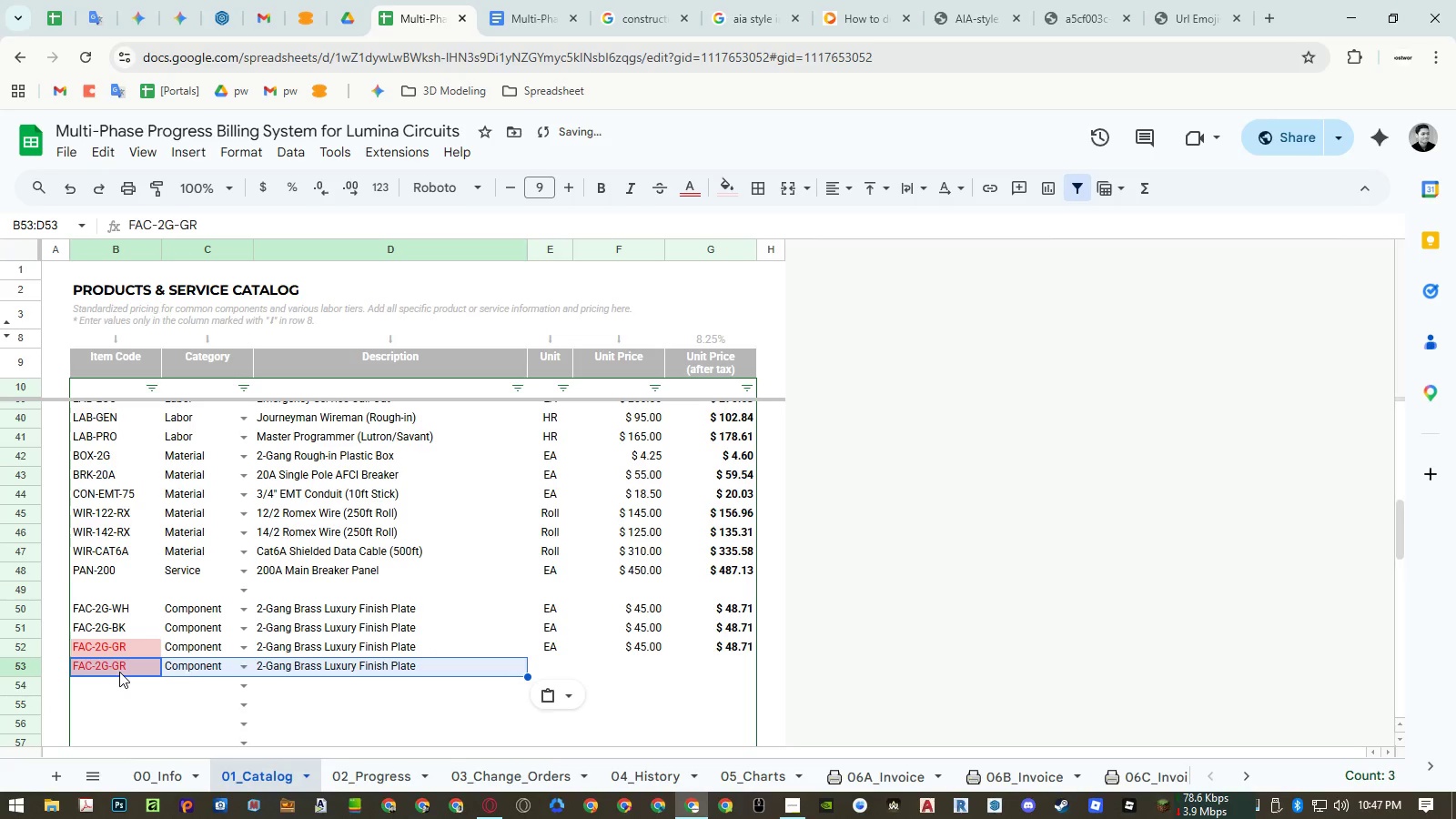 
double_click([119, 672])
 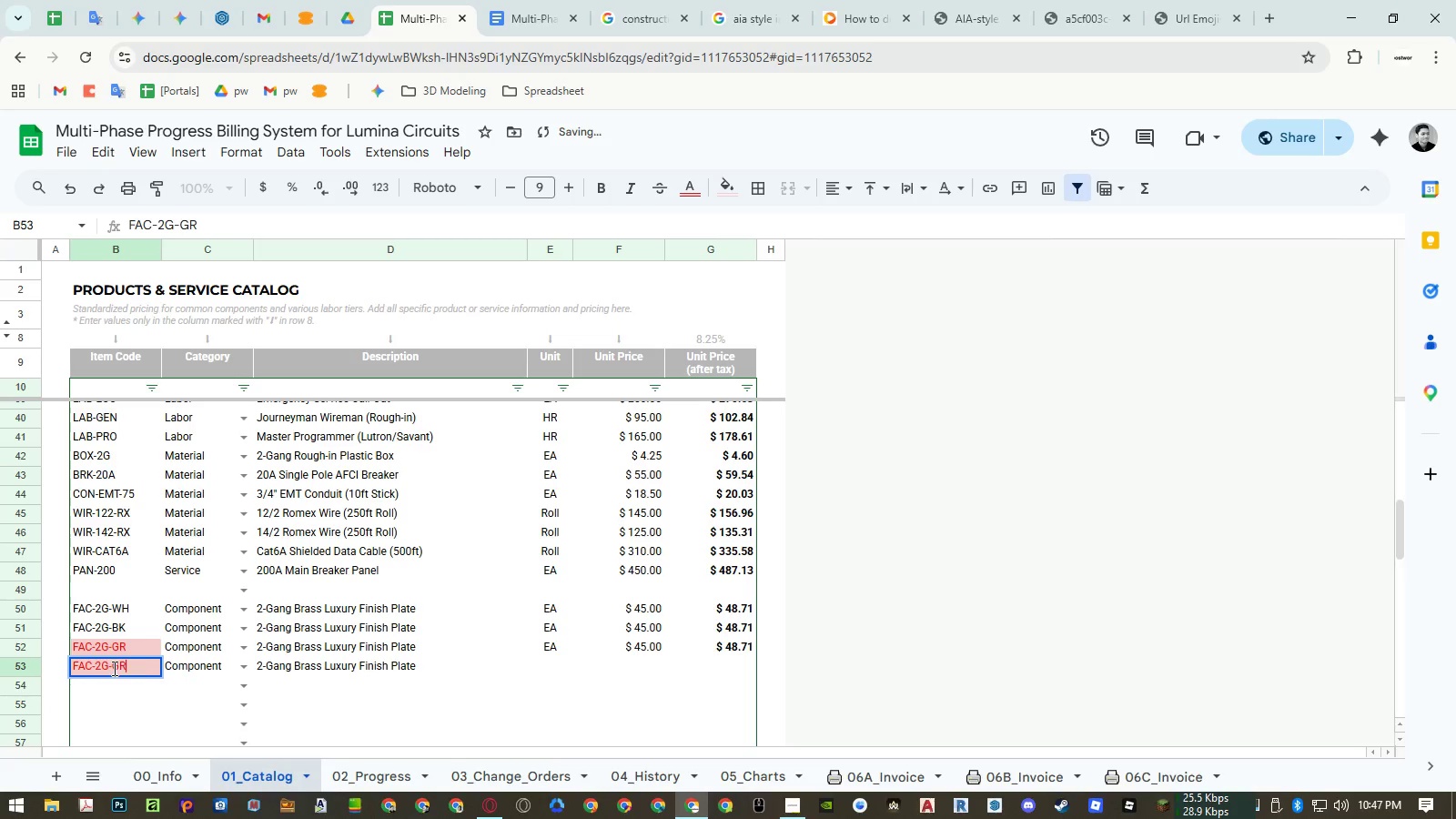 
left_click_drag(start_coordinate=[113, 668], to_coordinate=[155, 668])
 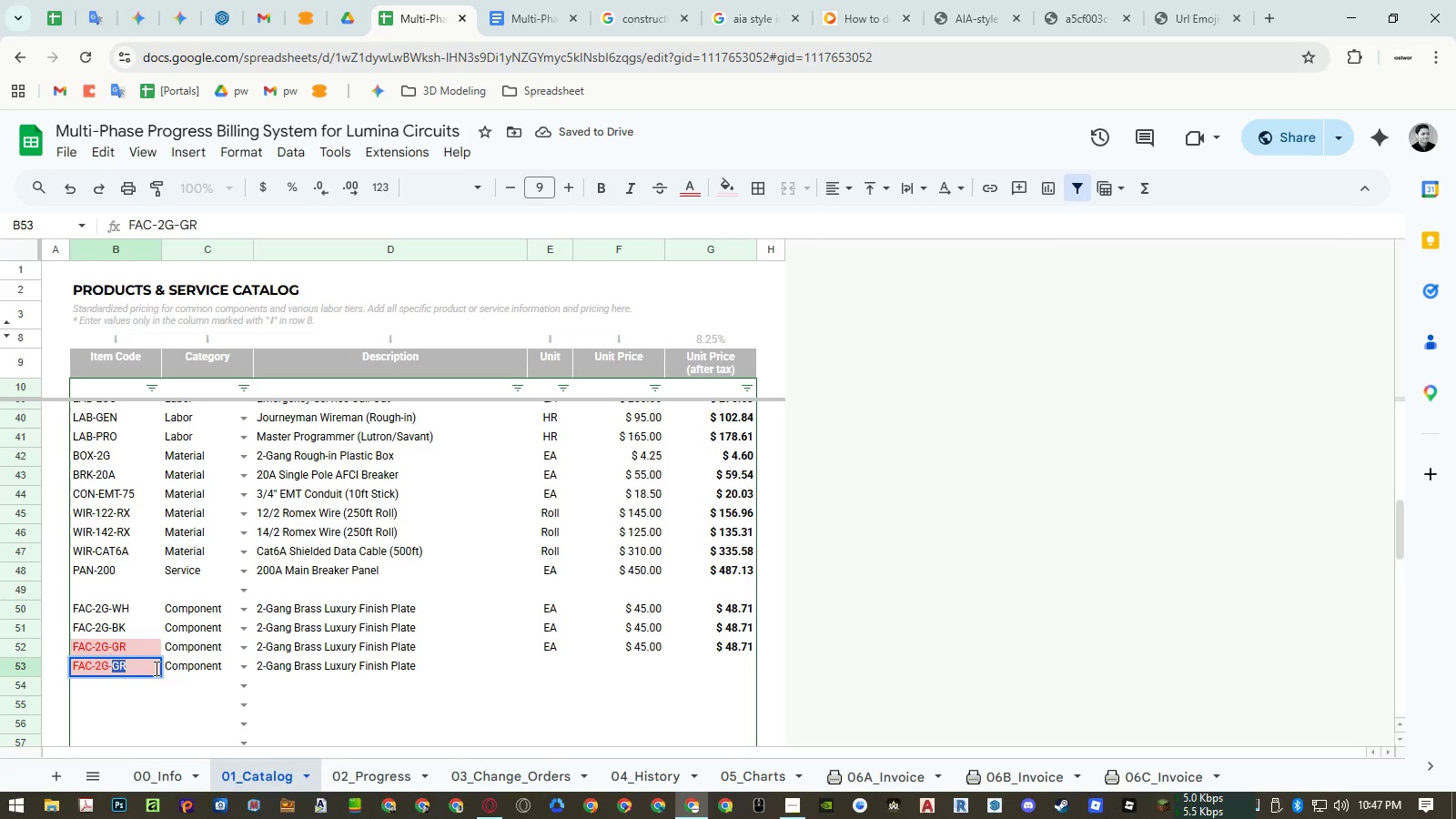 
type(s)
key(Backspace)
type(SL)
key(Backspace)
type(V)
key(Backspace)
type(I)
key(Backspace)
type(L)
 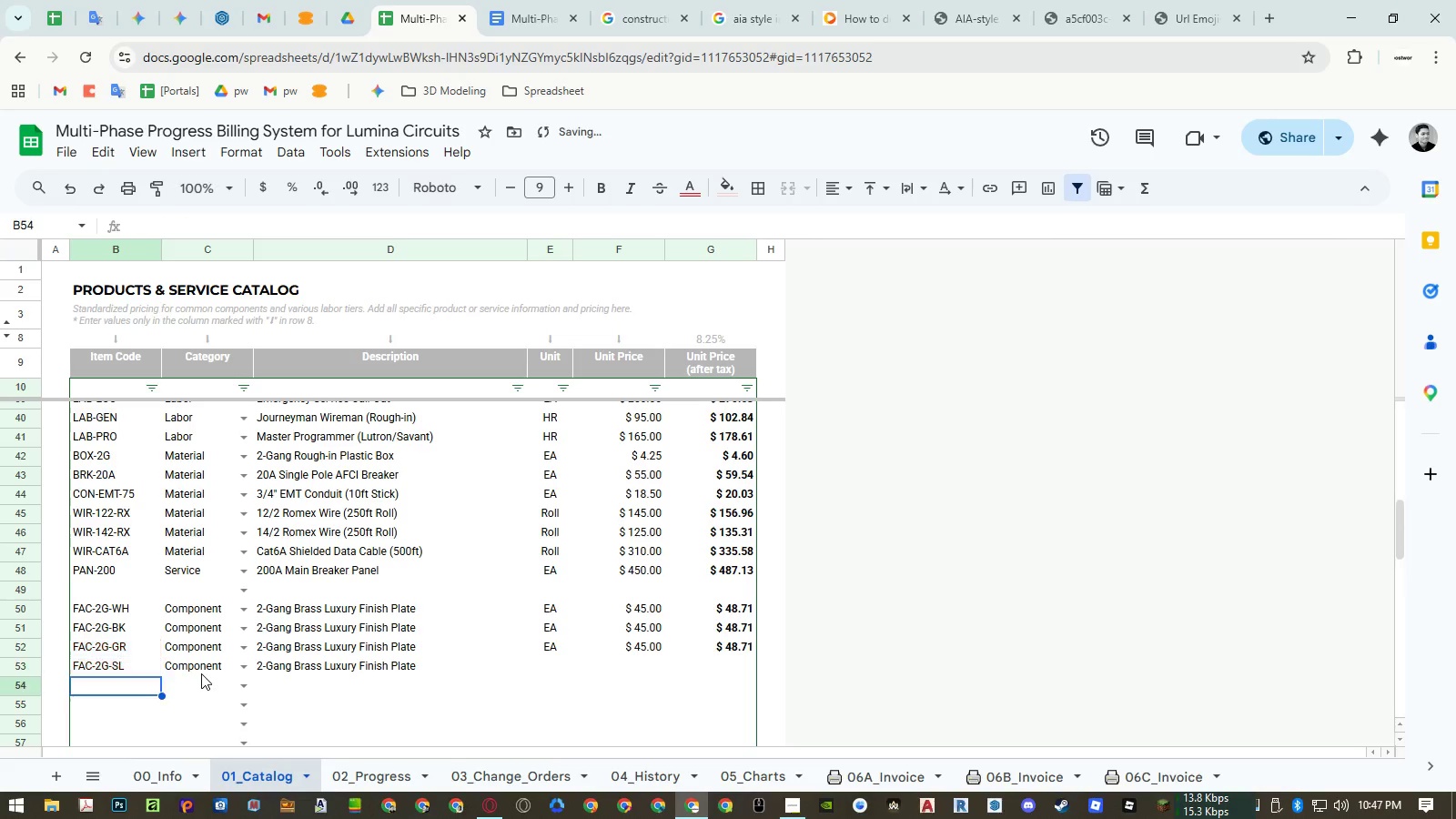 
 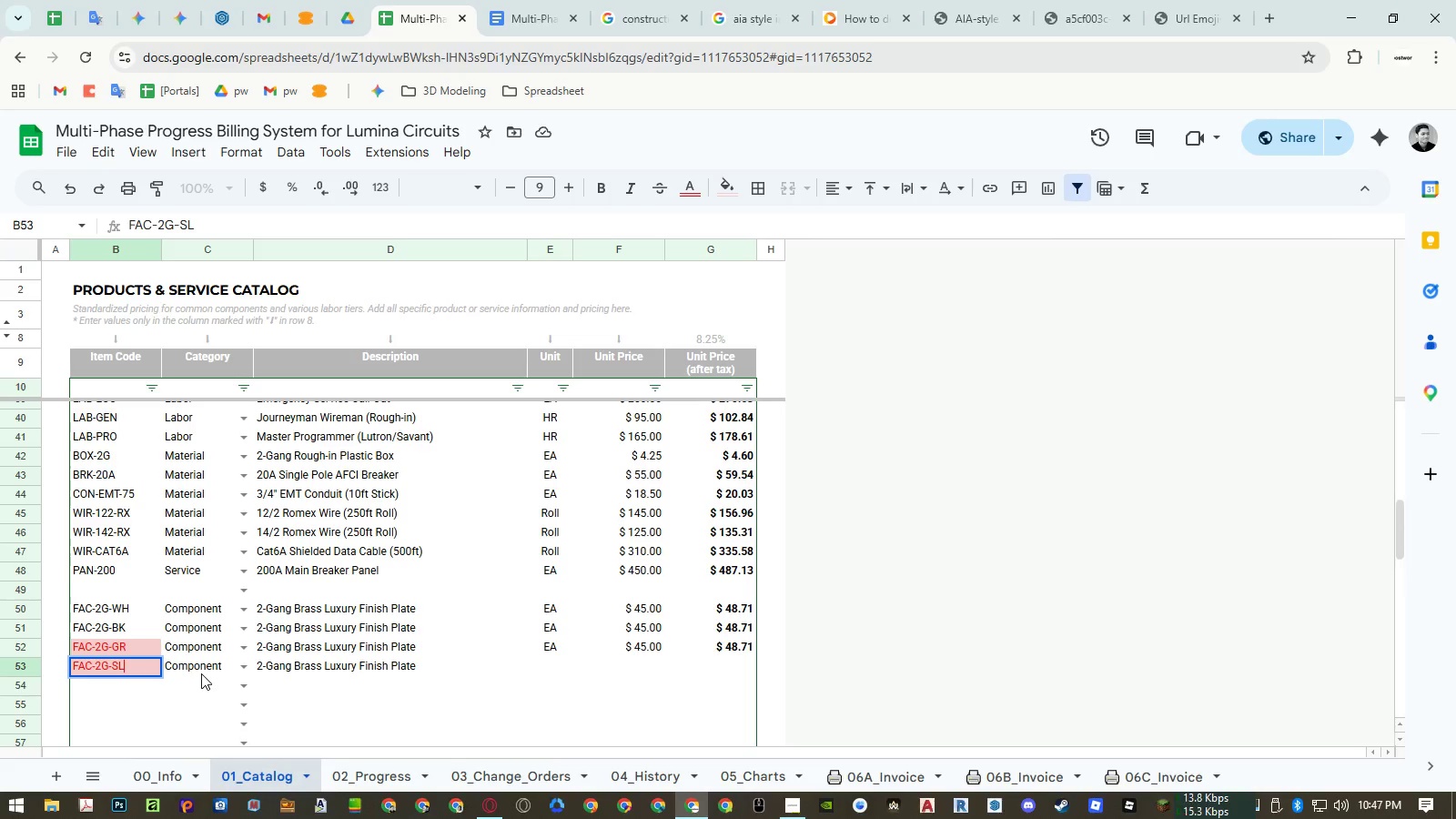 
key(Enter)
 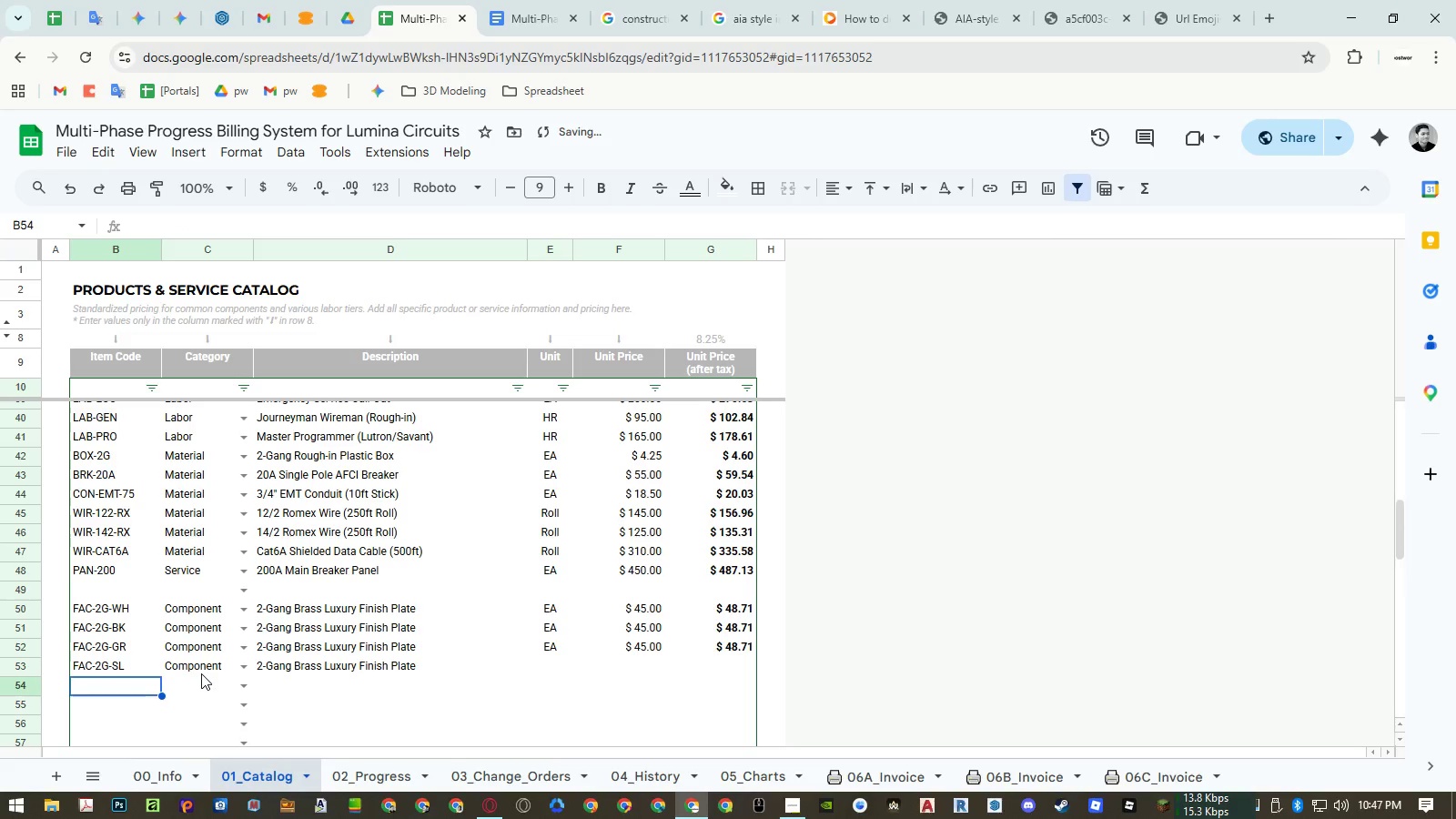 
key(ArrowUp)
 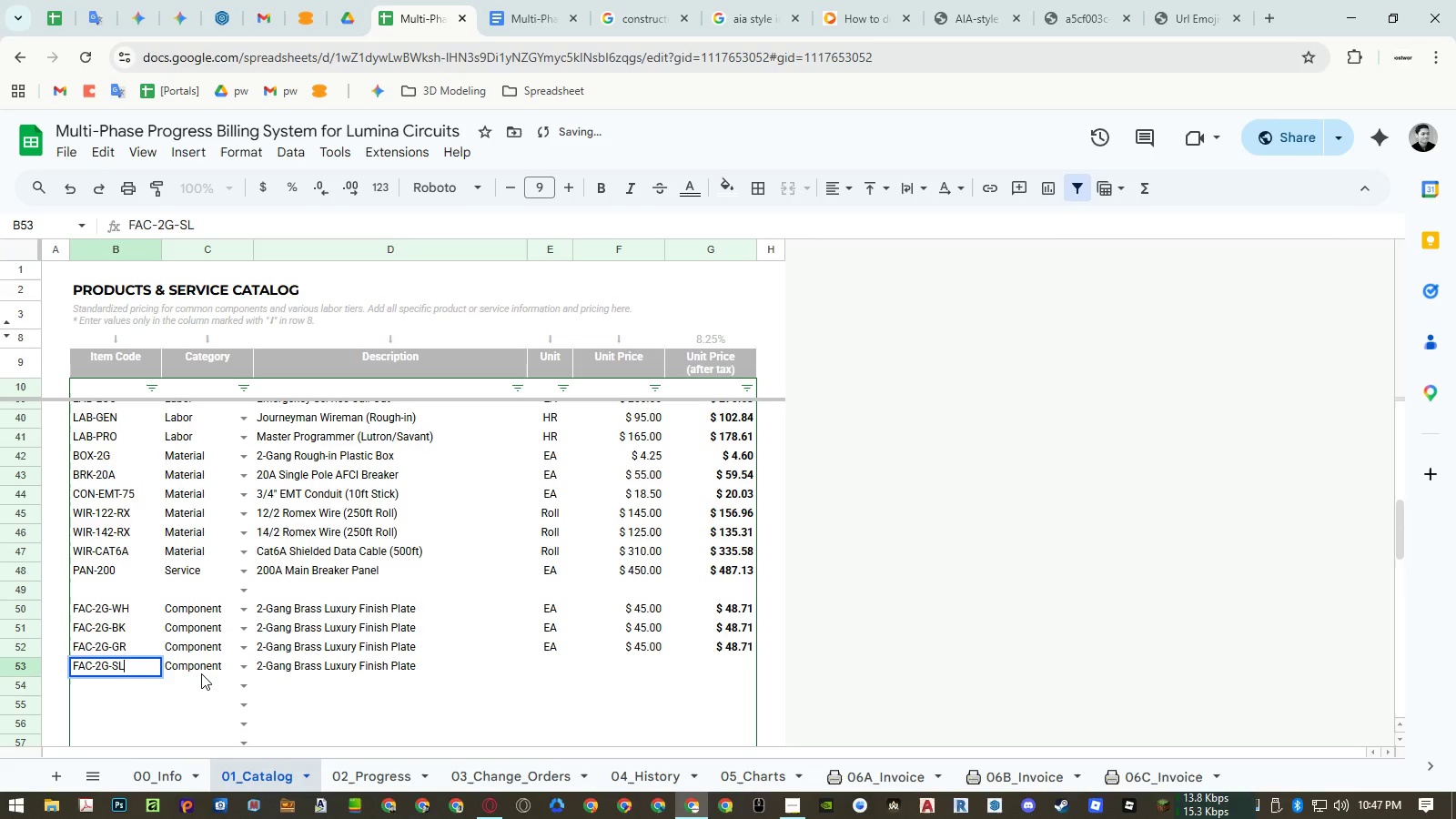 
key(Enter)
 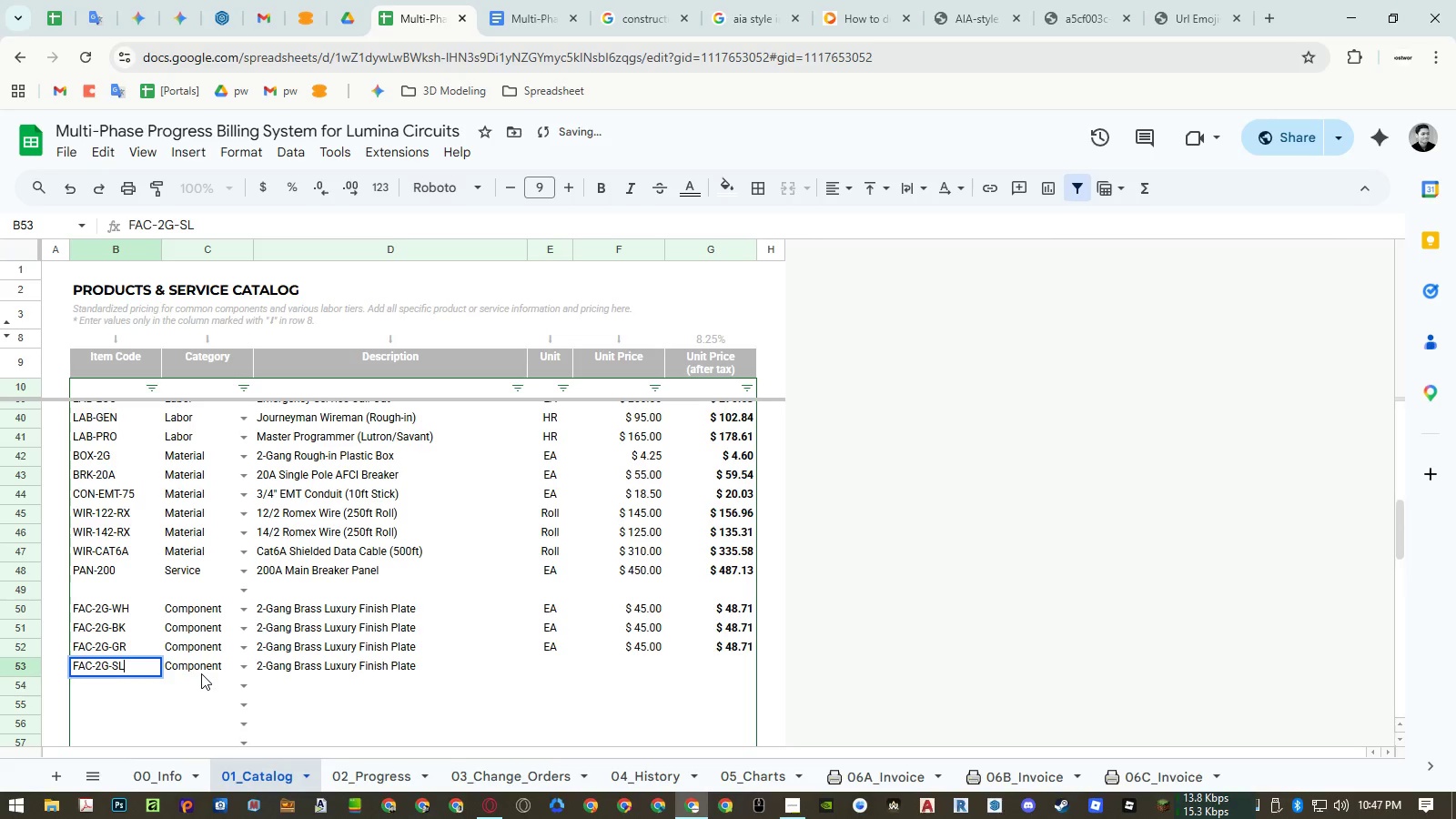 
key(Shift+ArrowLeft)
 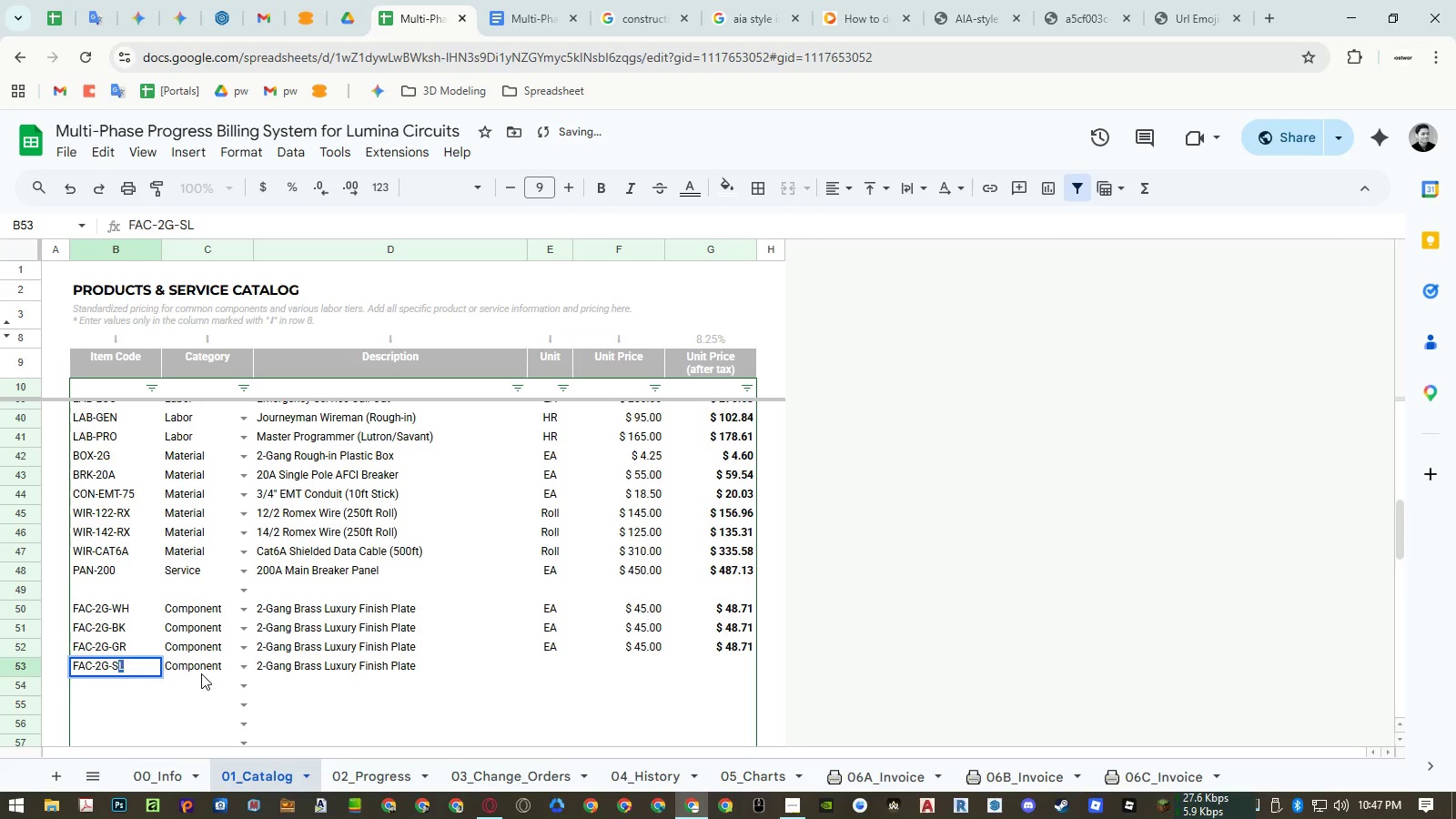 
key(Shift+V)
 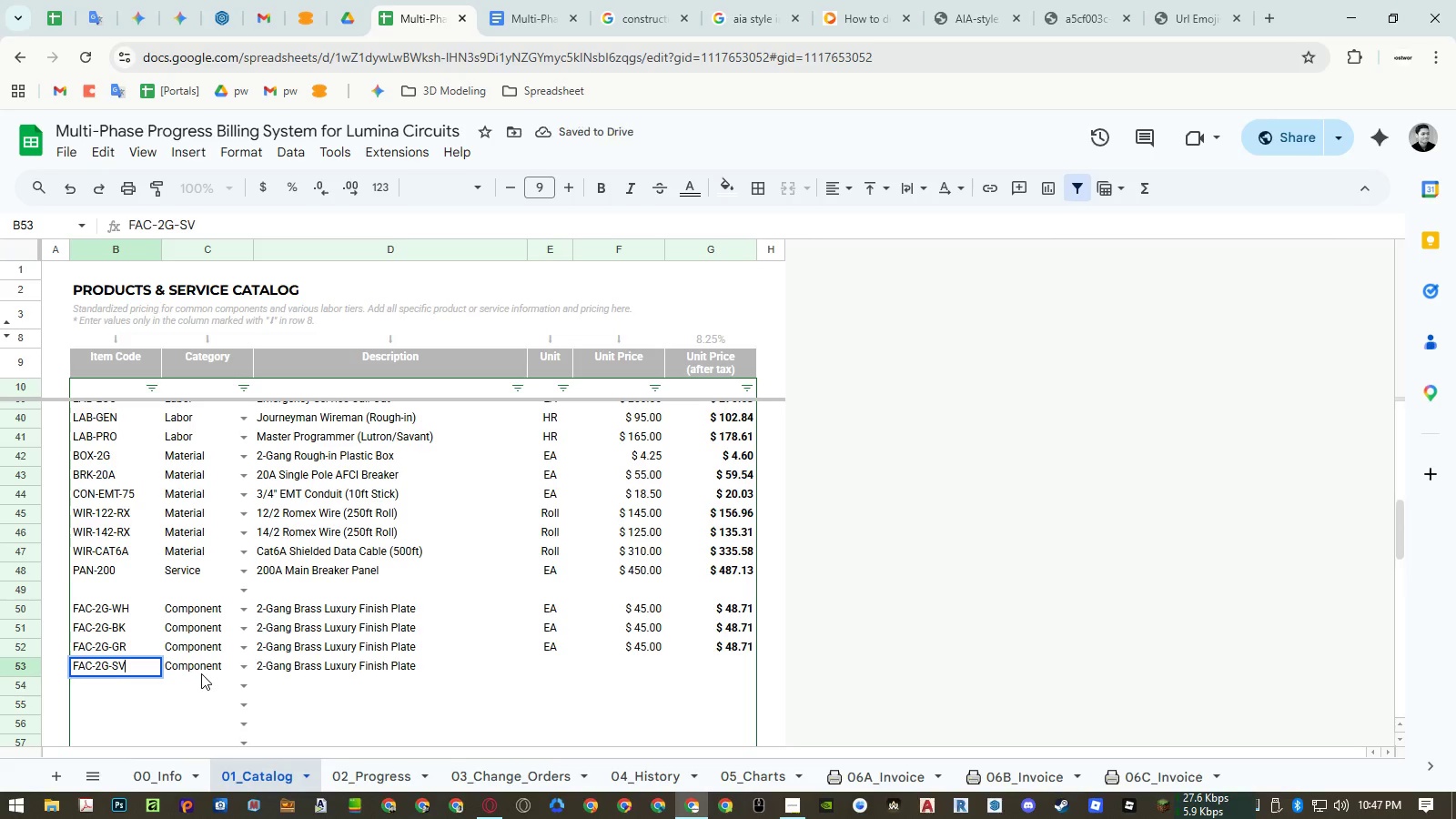 
key(Enter)
 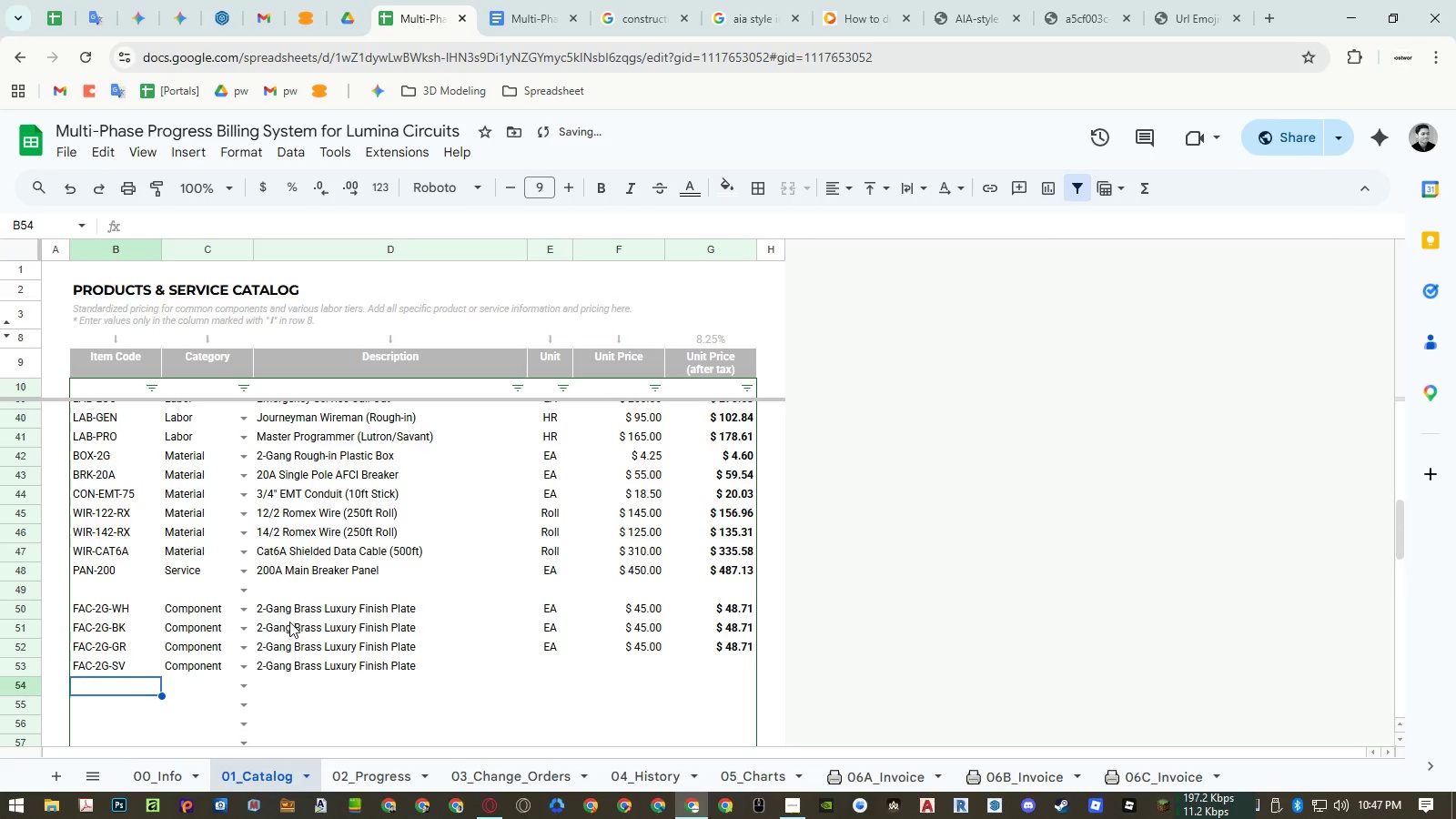 
double_click([291, 613])
 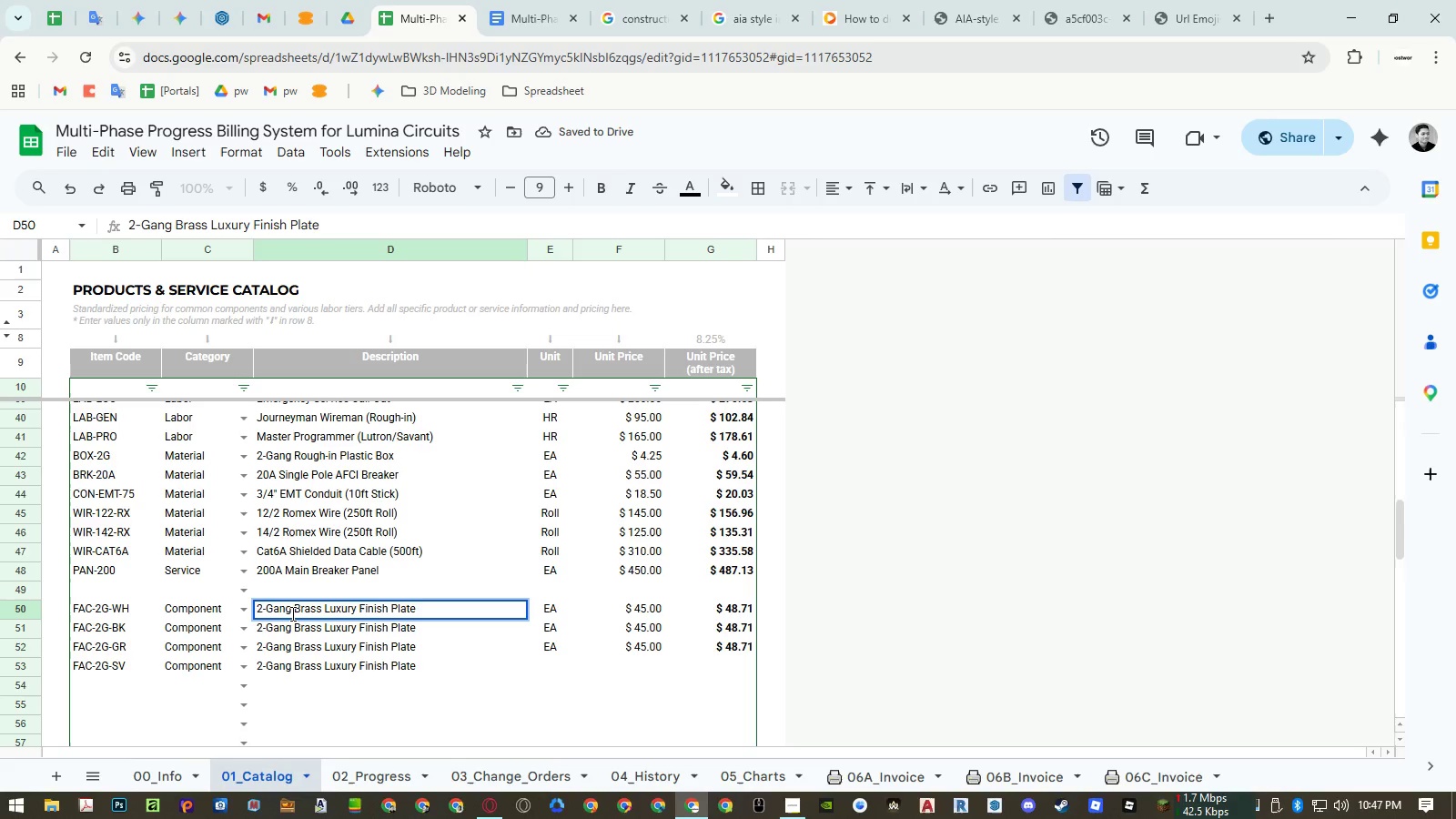 
key(Escape)
 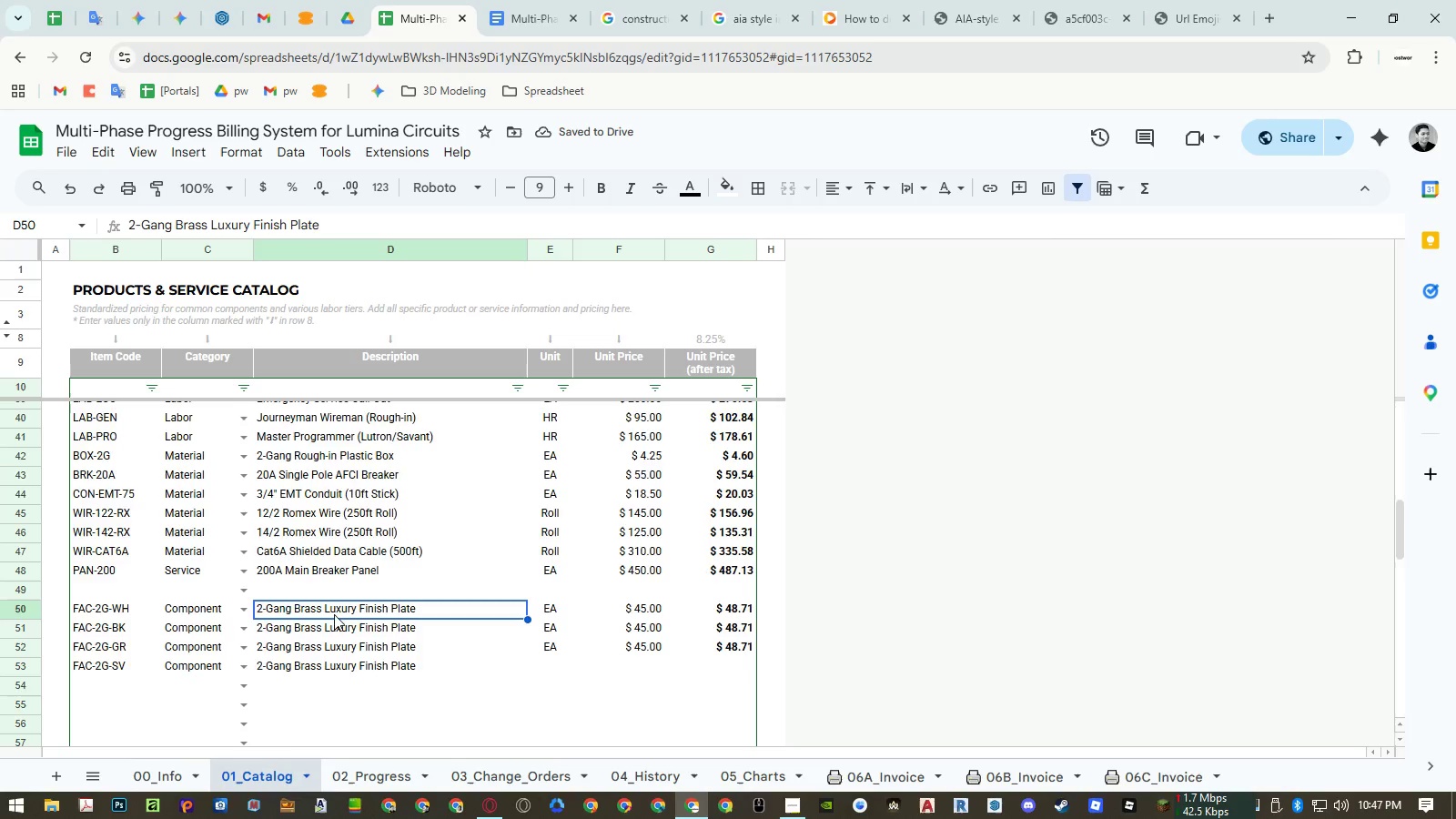 
scroll: coordinate [334, 612], scroll_direction: up, amount: 5.0
 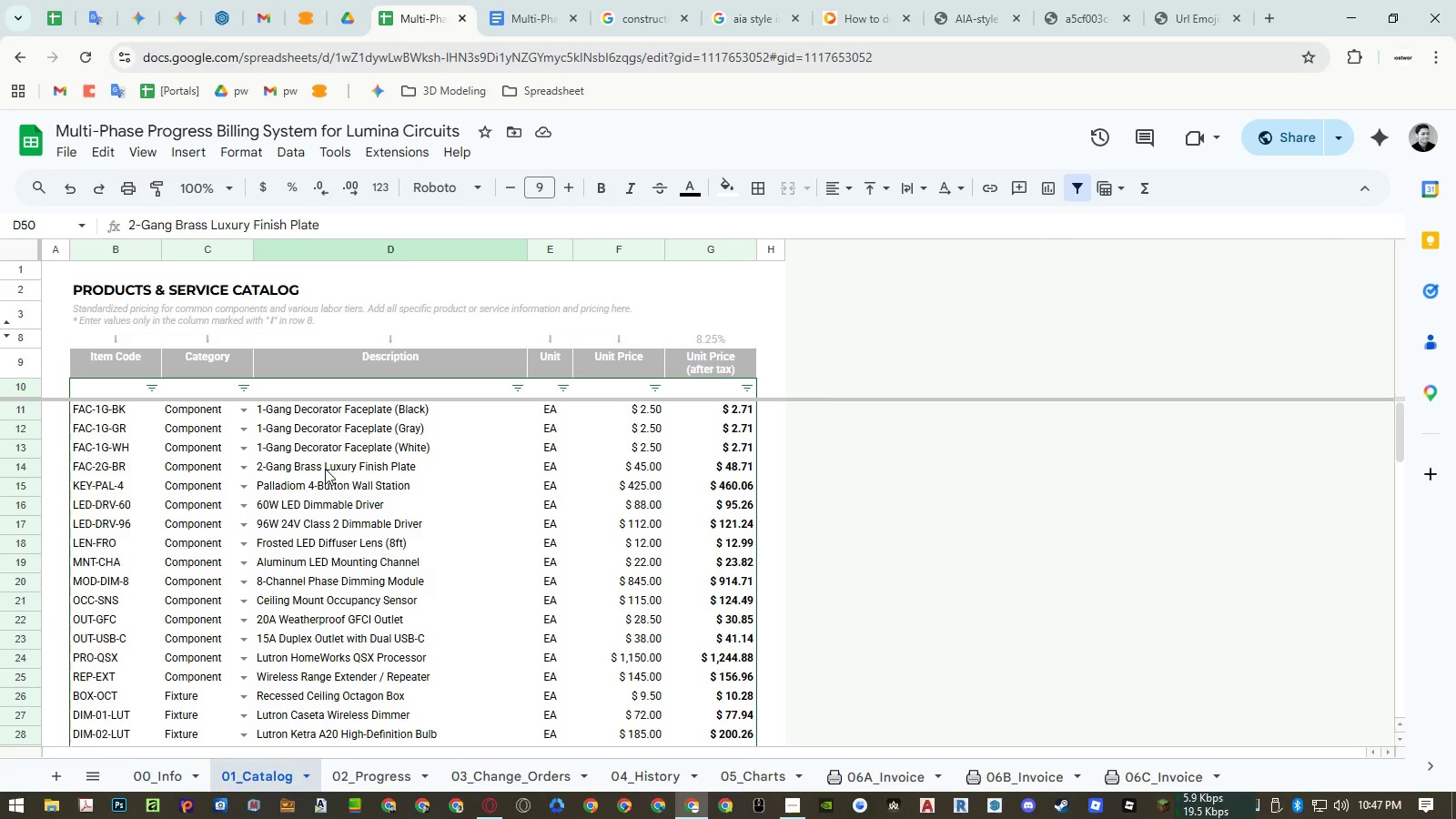 
double_click([325, 469])
 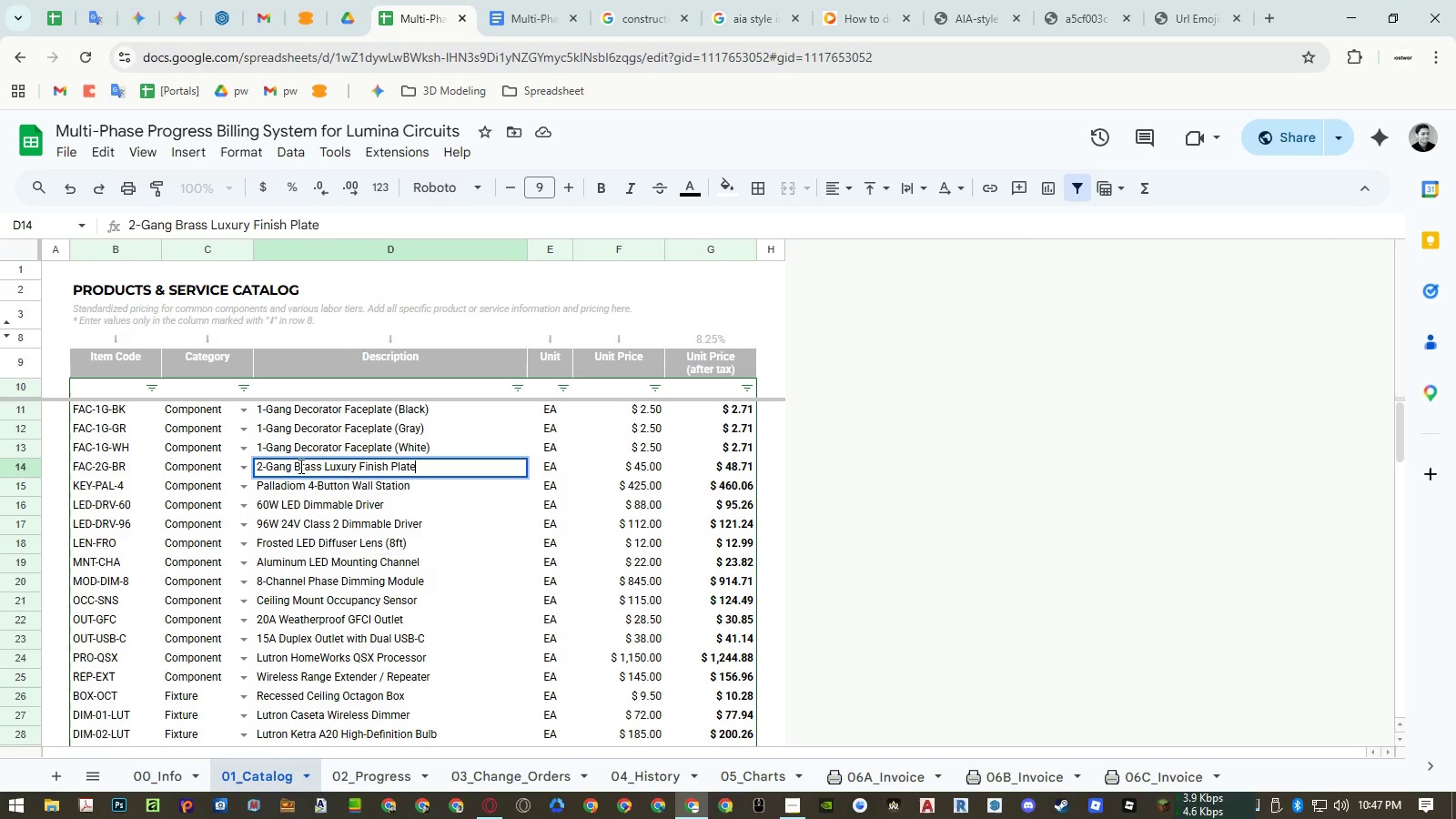 
triple_click([299, 466])
 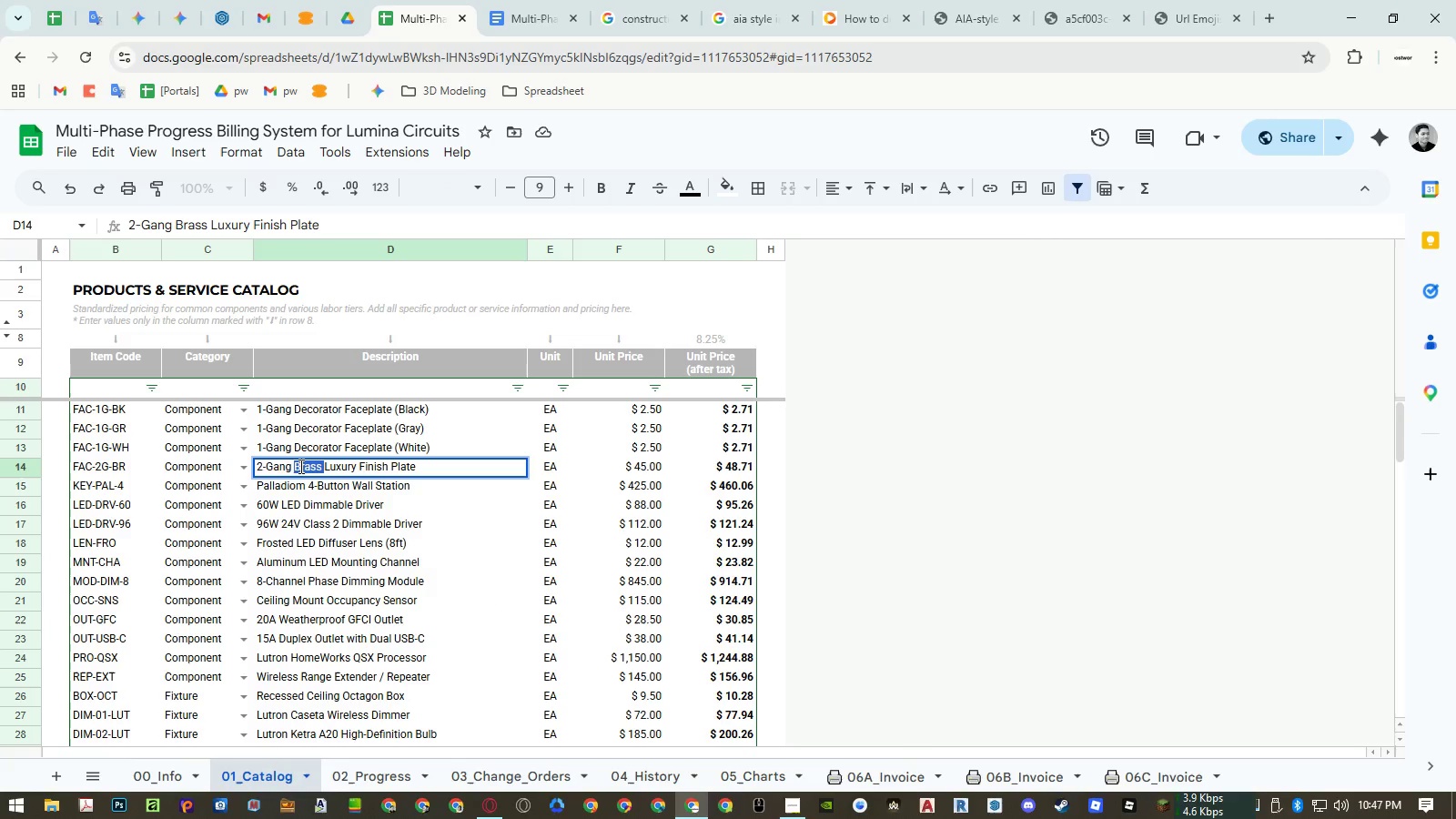 
left_click_drag(start_coordinate=[299, 466], to_coordinate=[308, 467])
 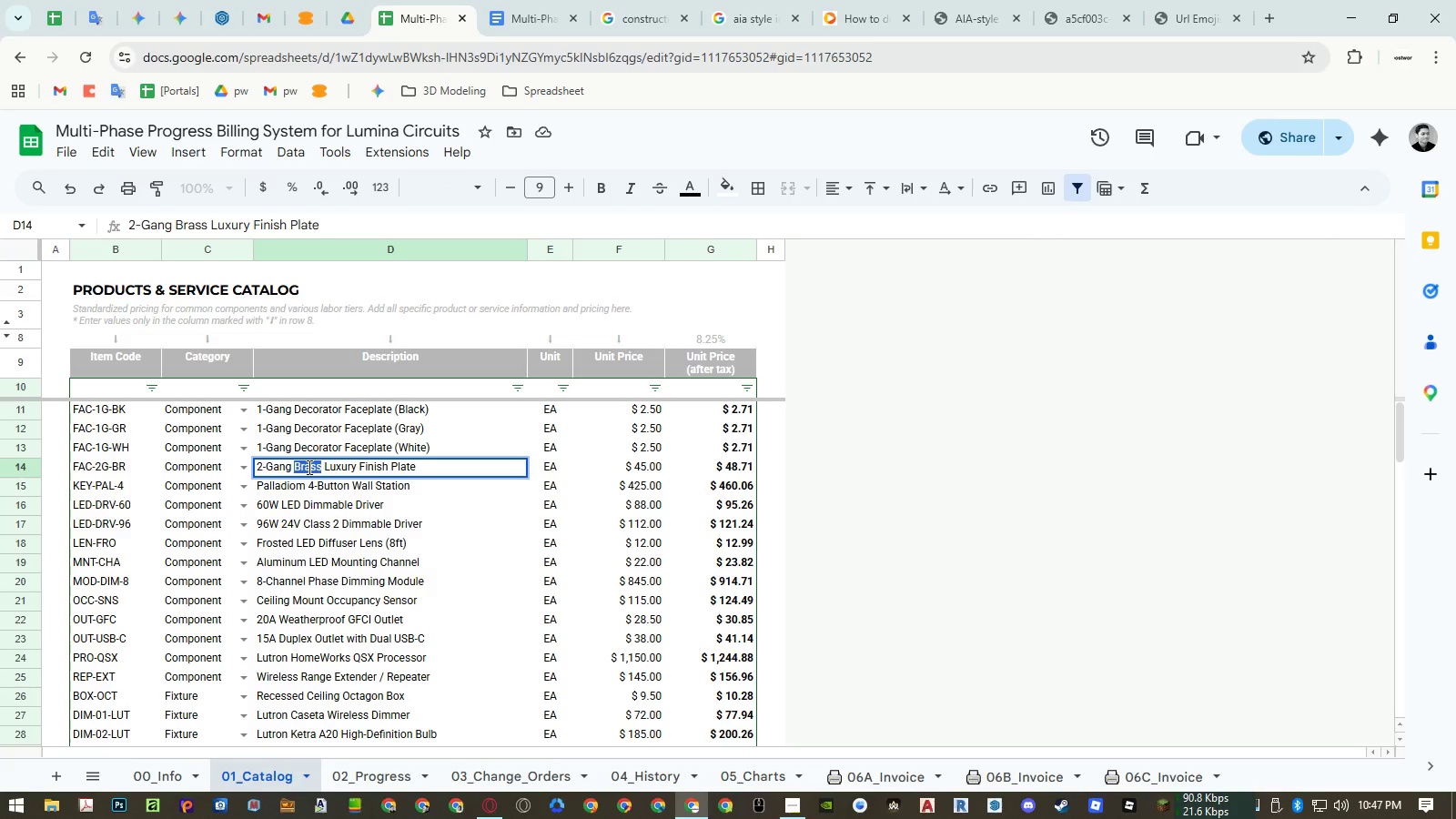 
key(Control+X)
 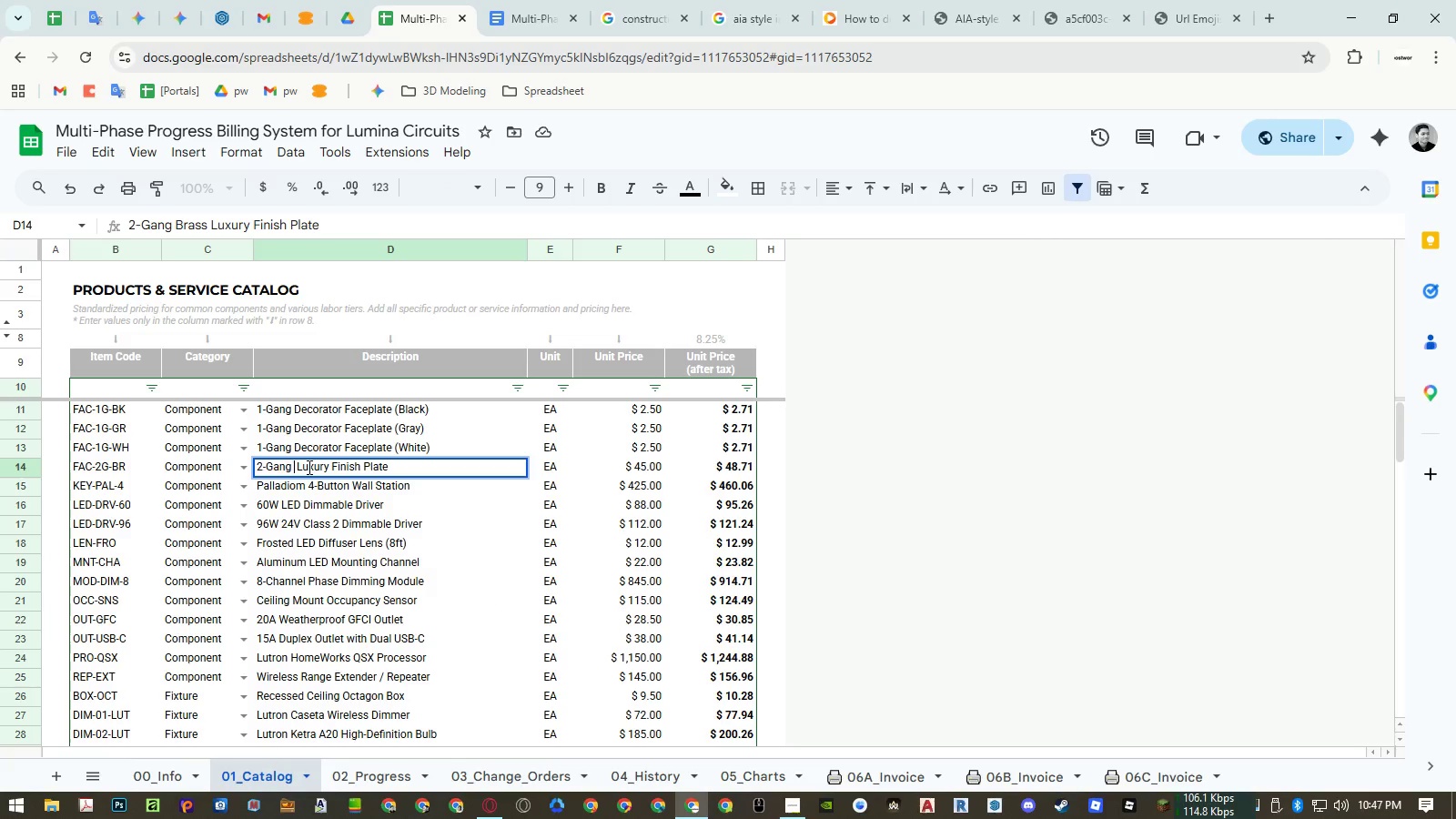 
key(Delete)
 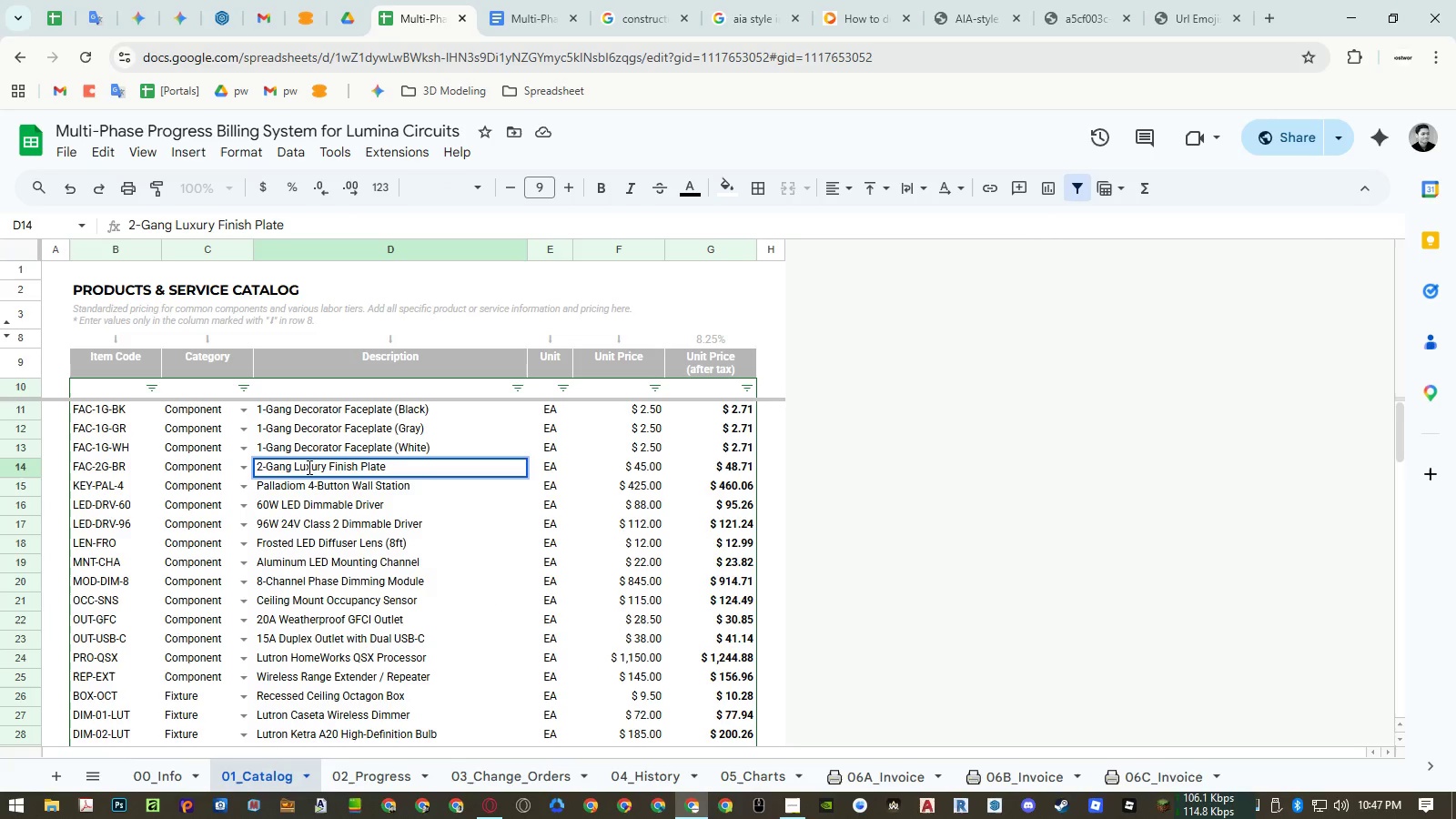 
key(Control+ArrowRight)
 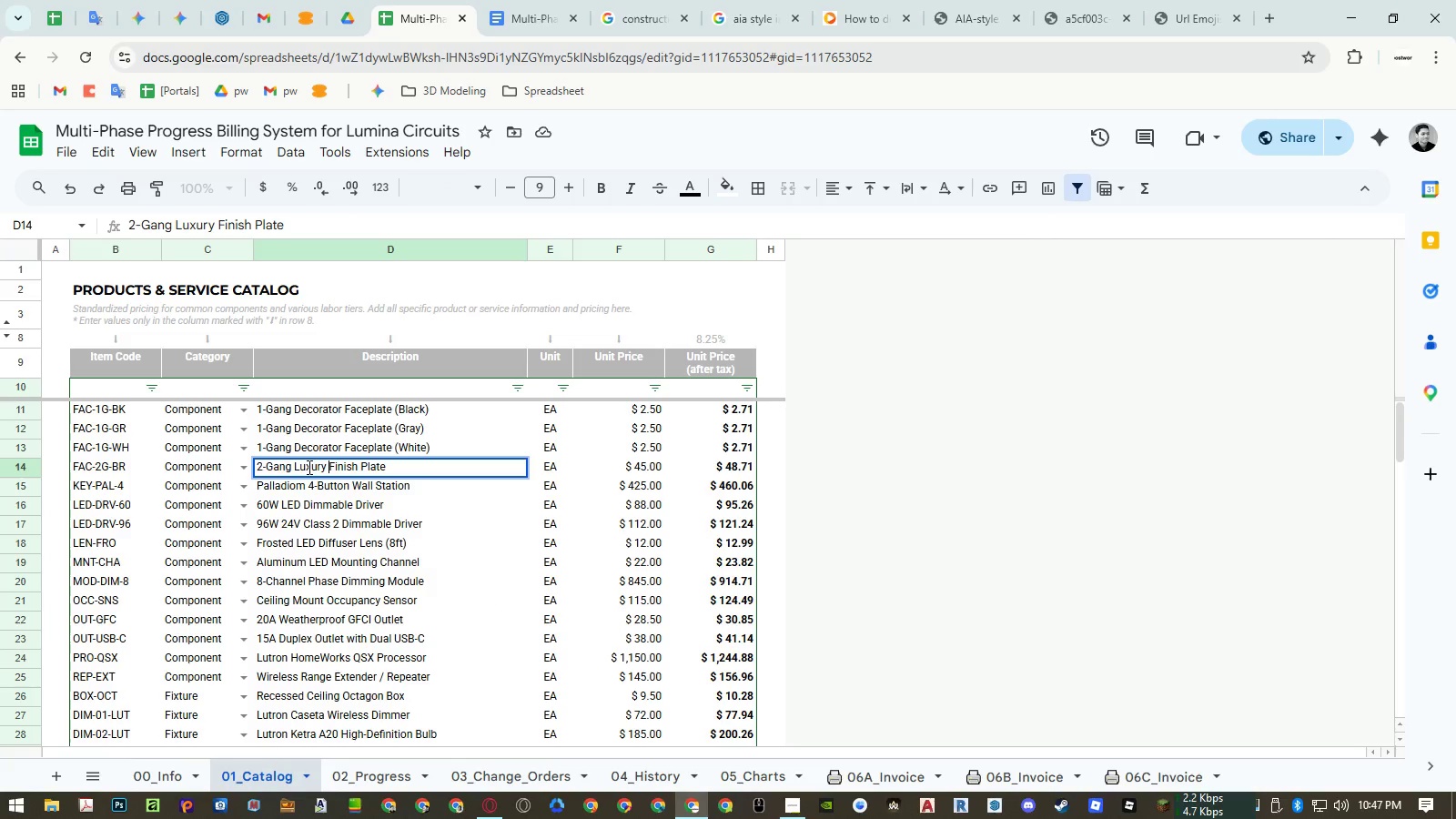 
key(Control+ArrowRight)
 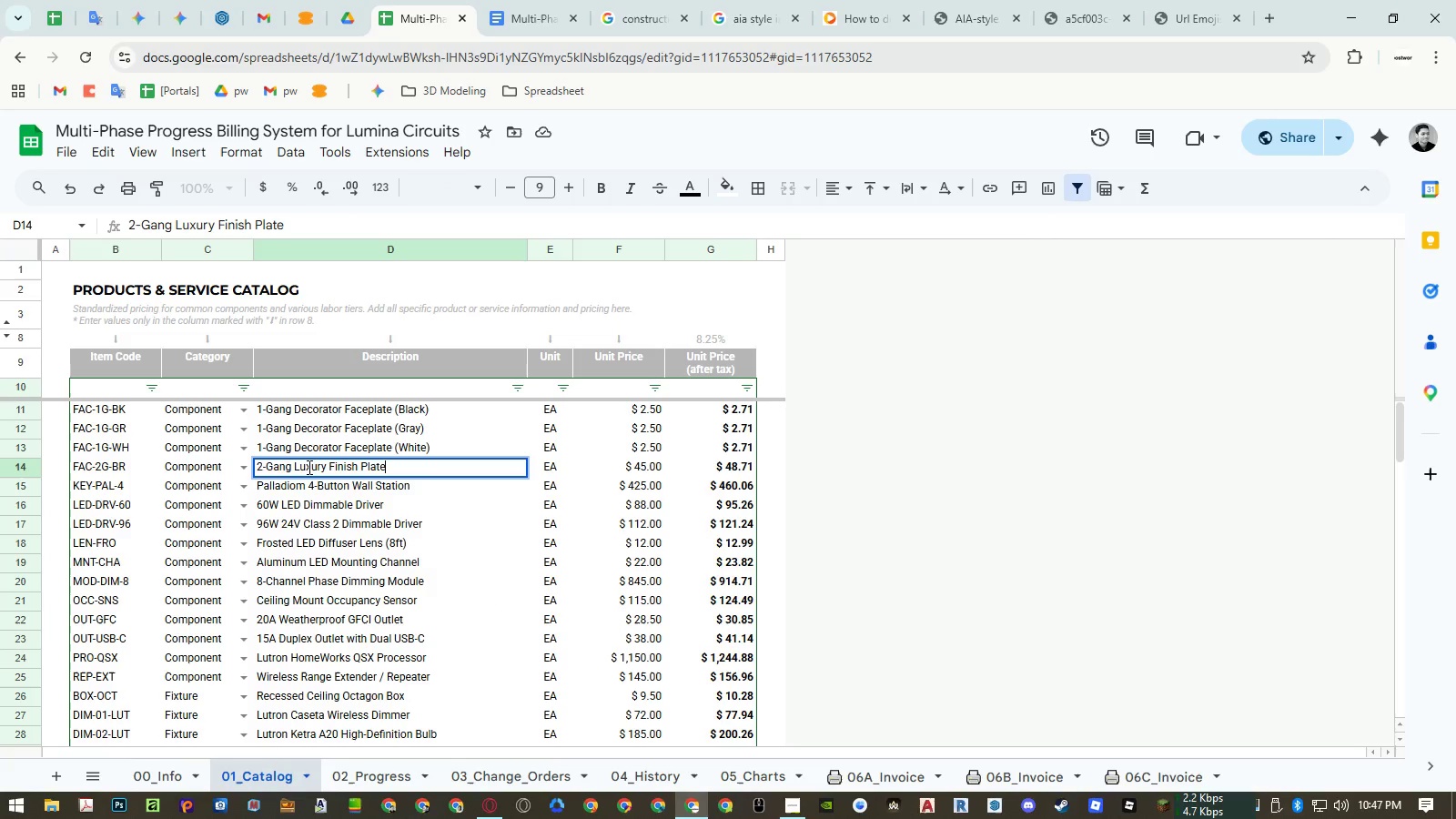 
key(Control+ArrowRight)
 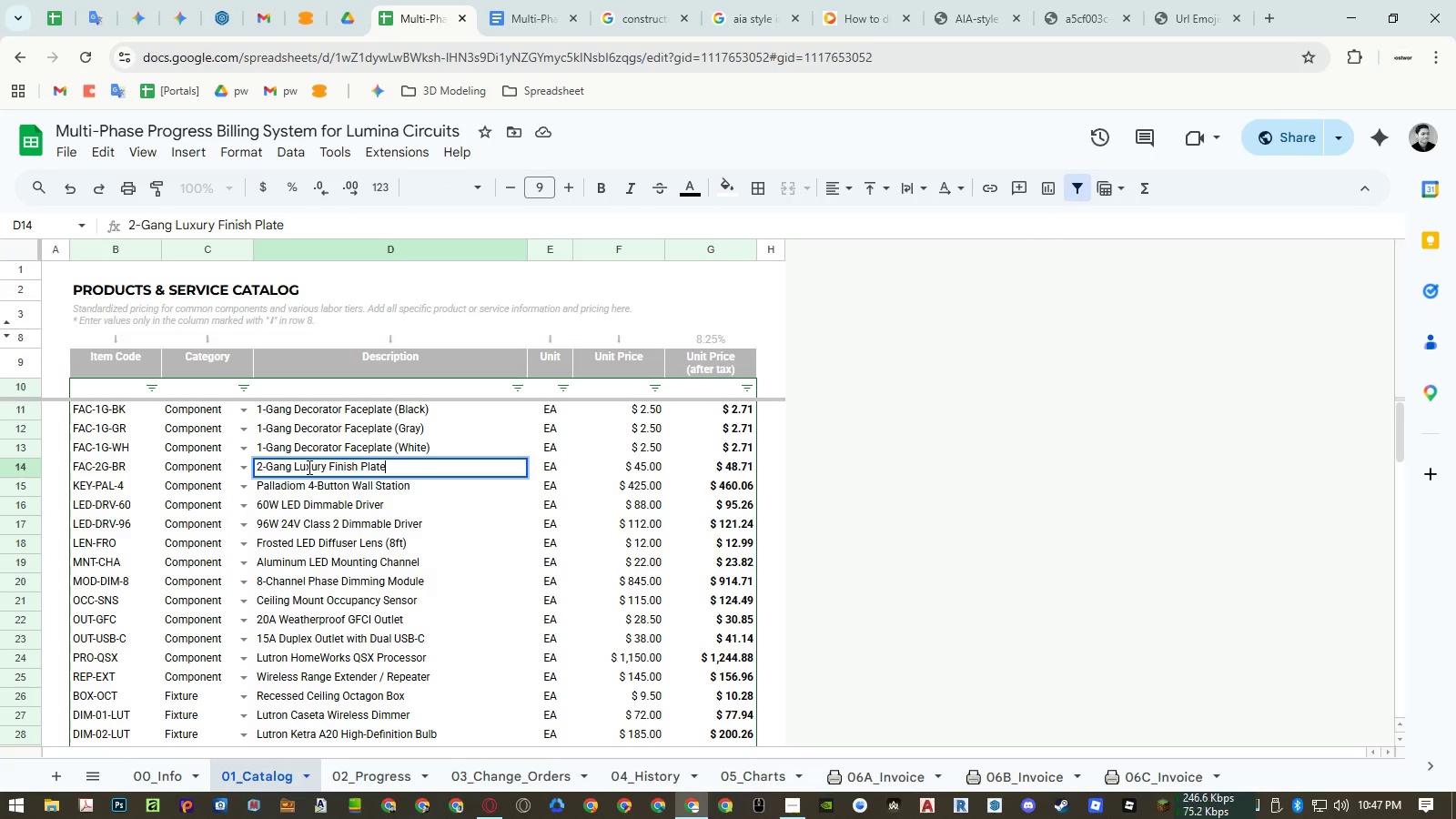 
key(Space)
 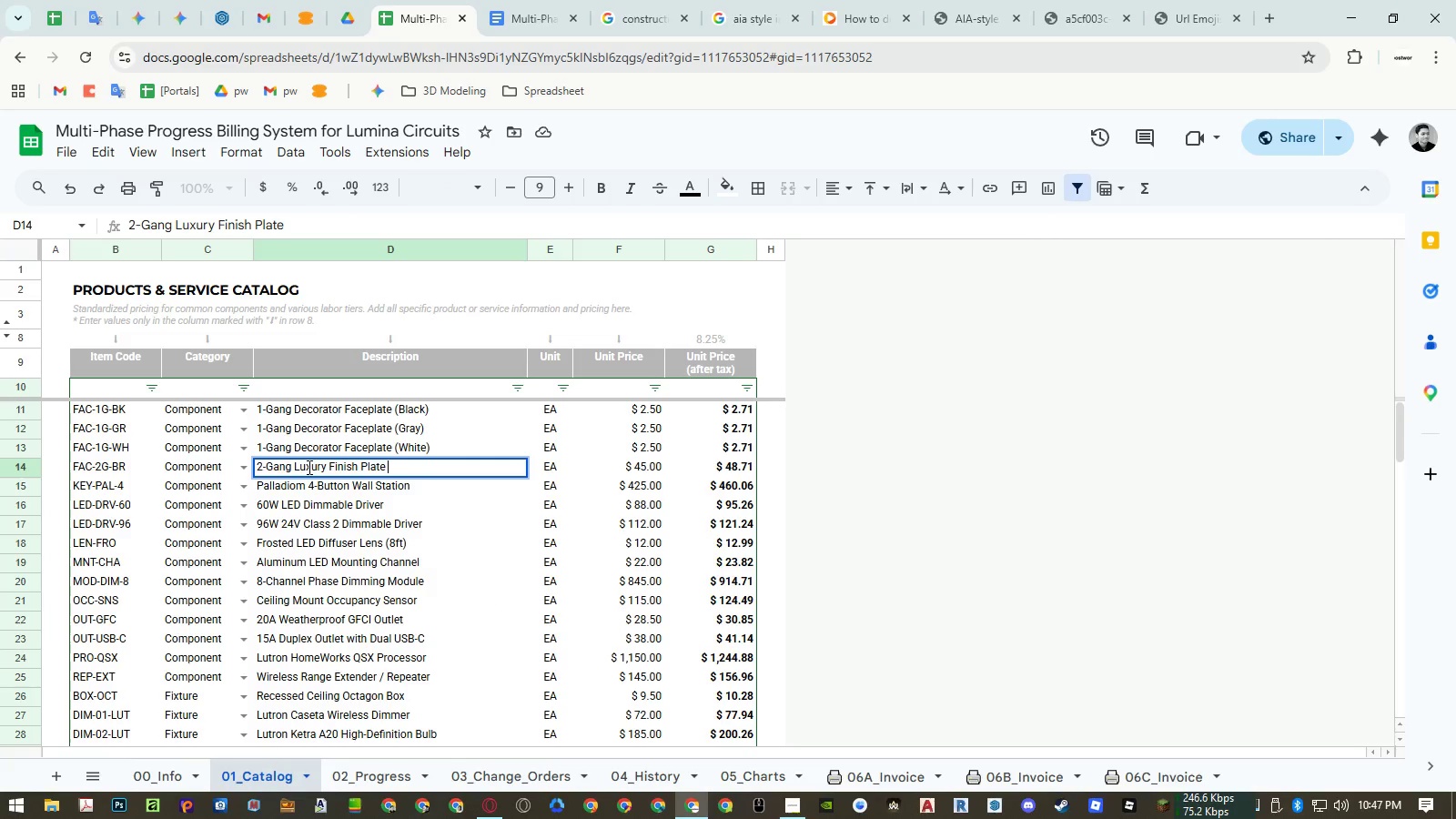 
key(Shift+ShiftLeft)
 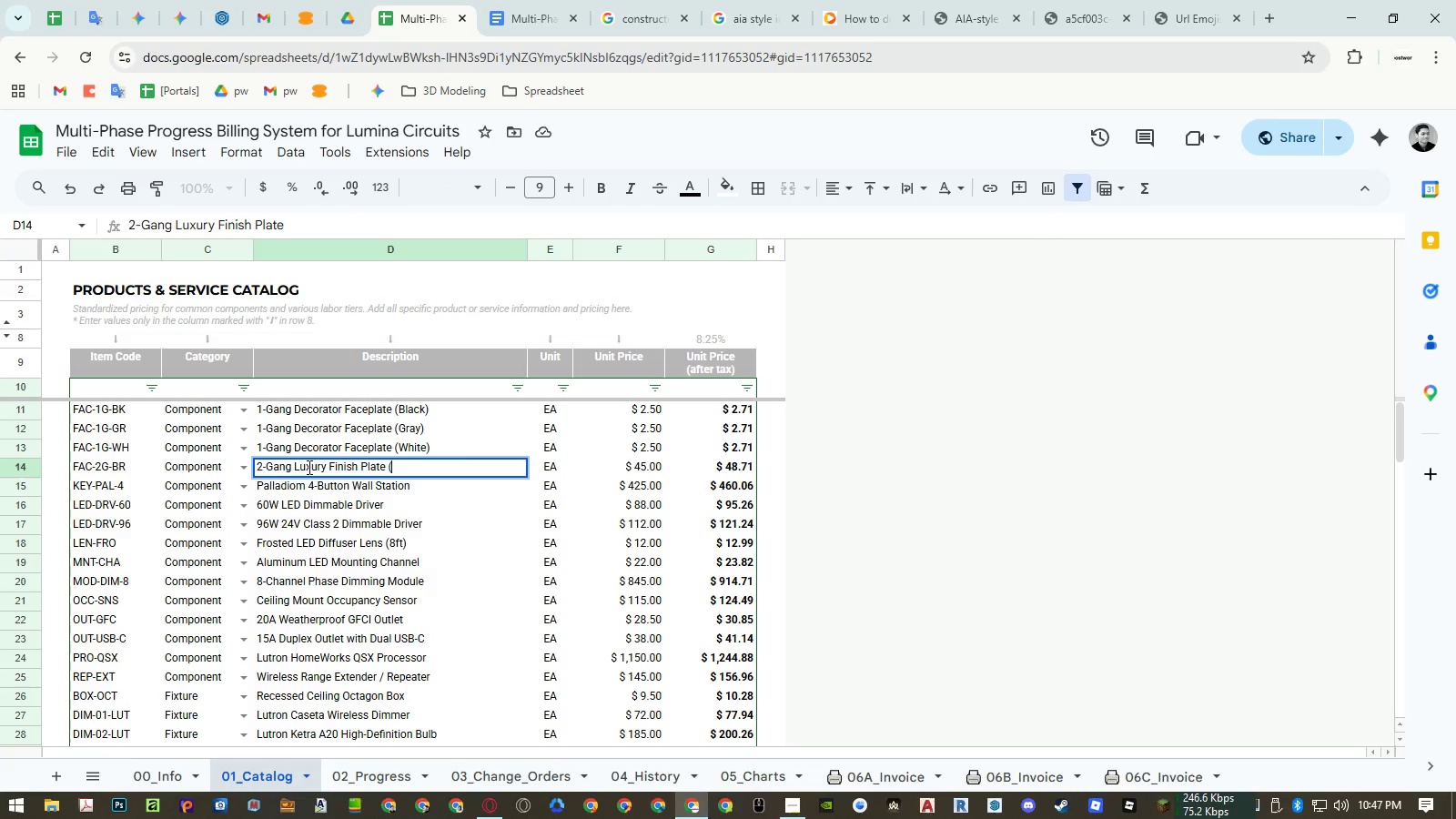 
key(Shift+9)
 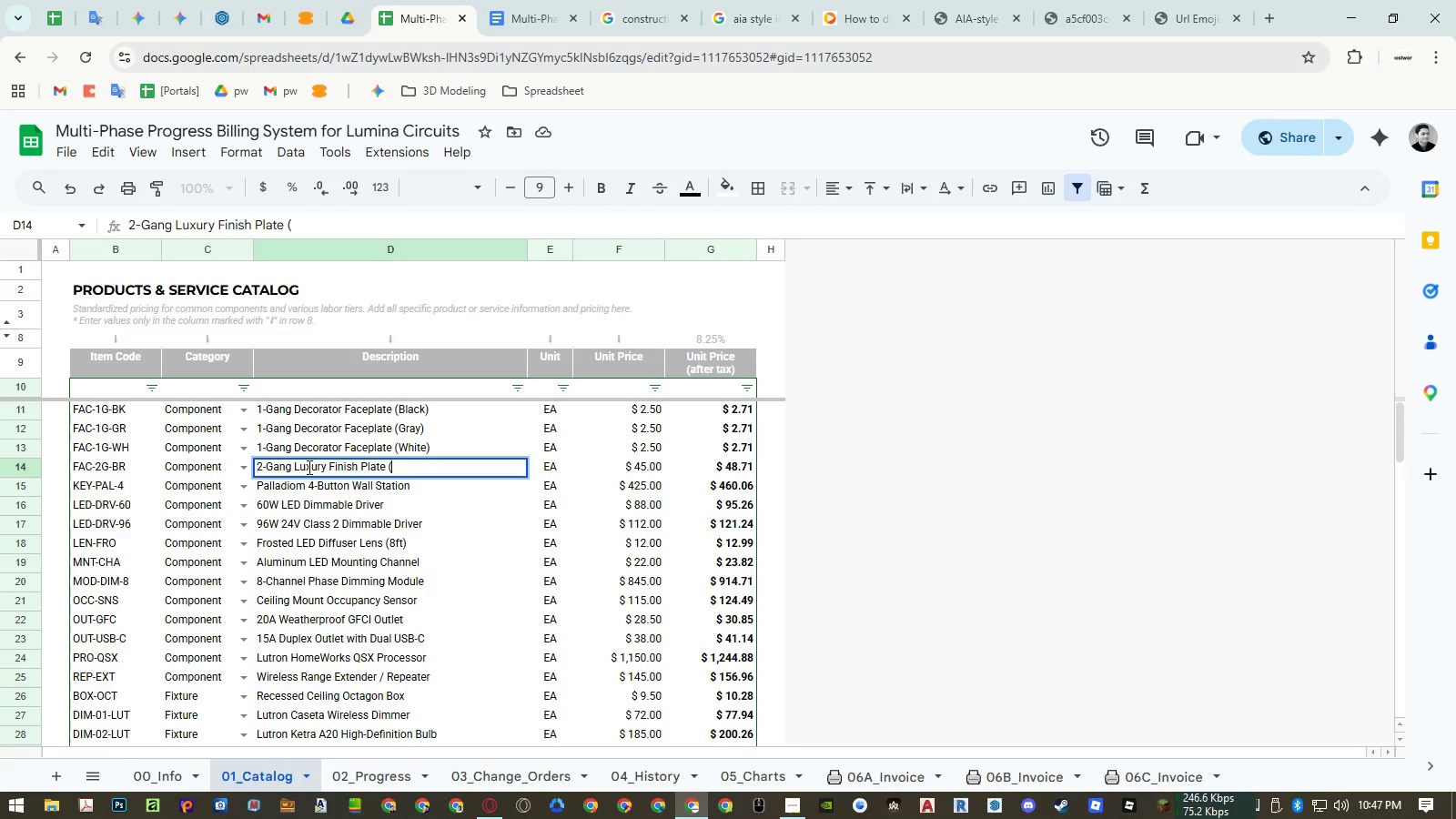 
key(Control+V)
 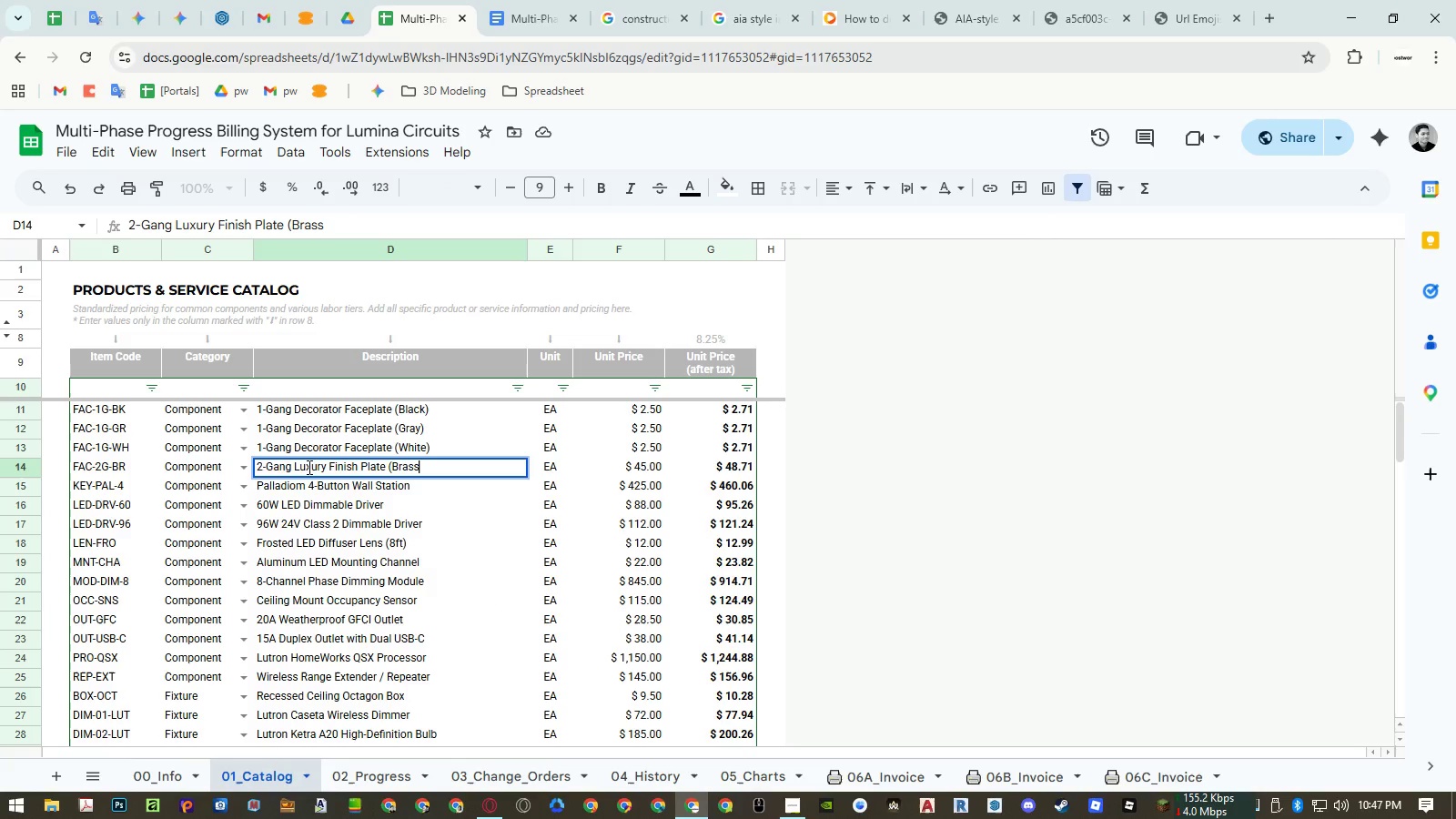 
key(Shift+0)
 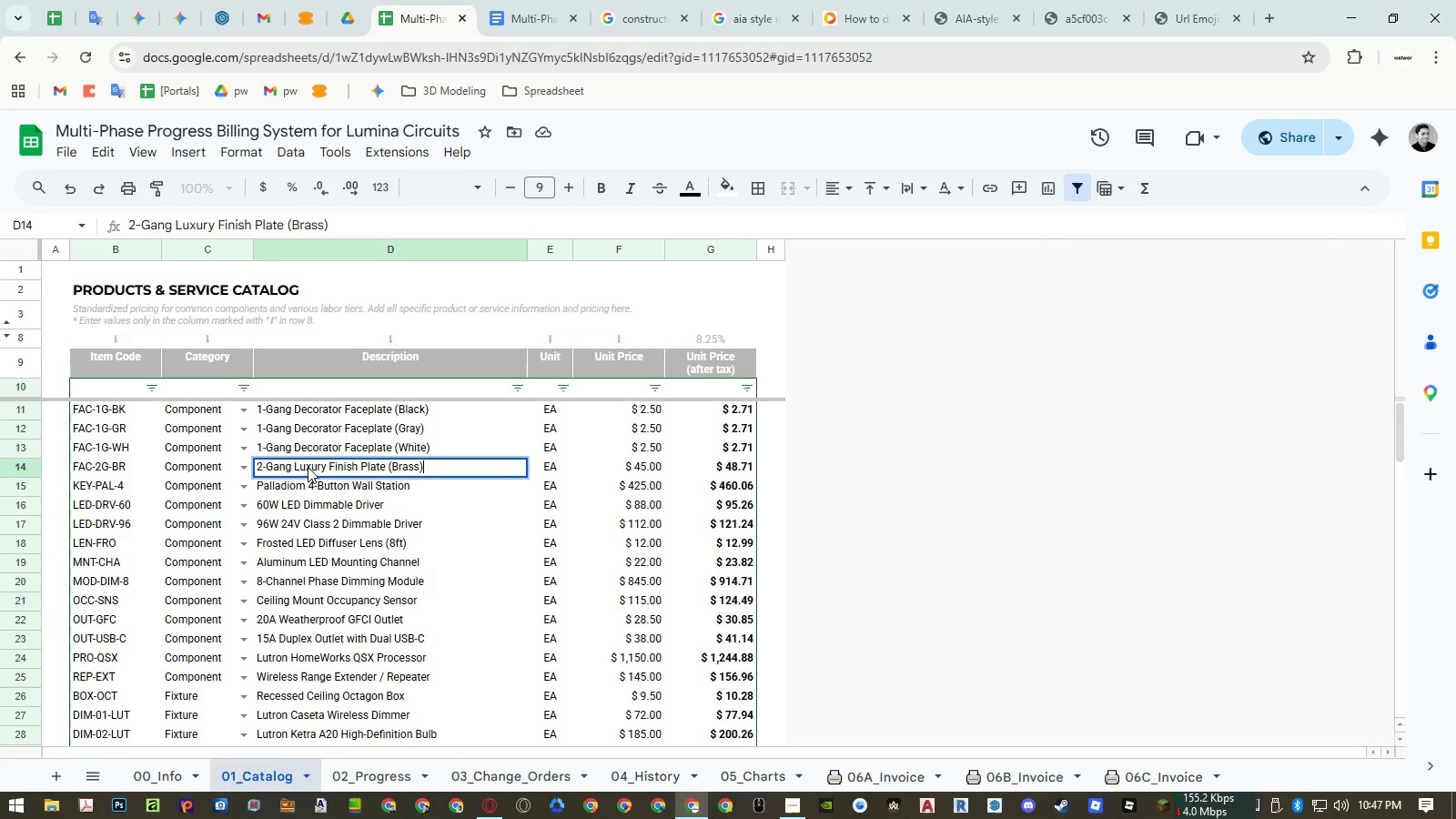 
key(Enter)
 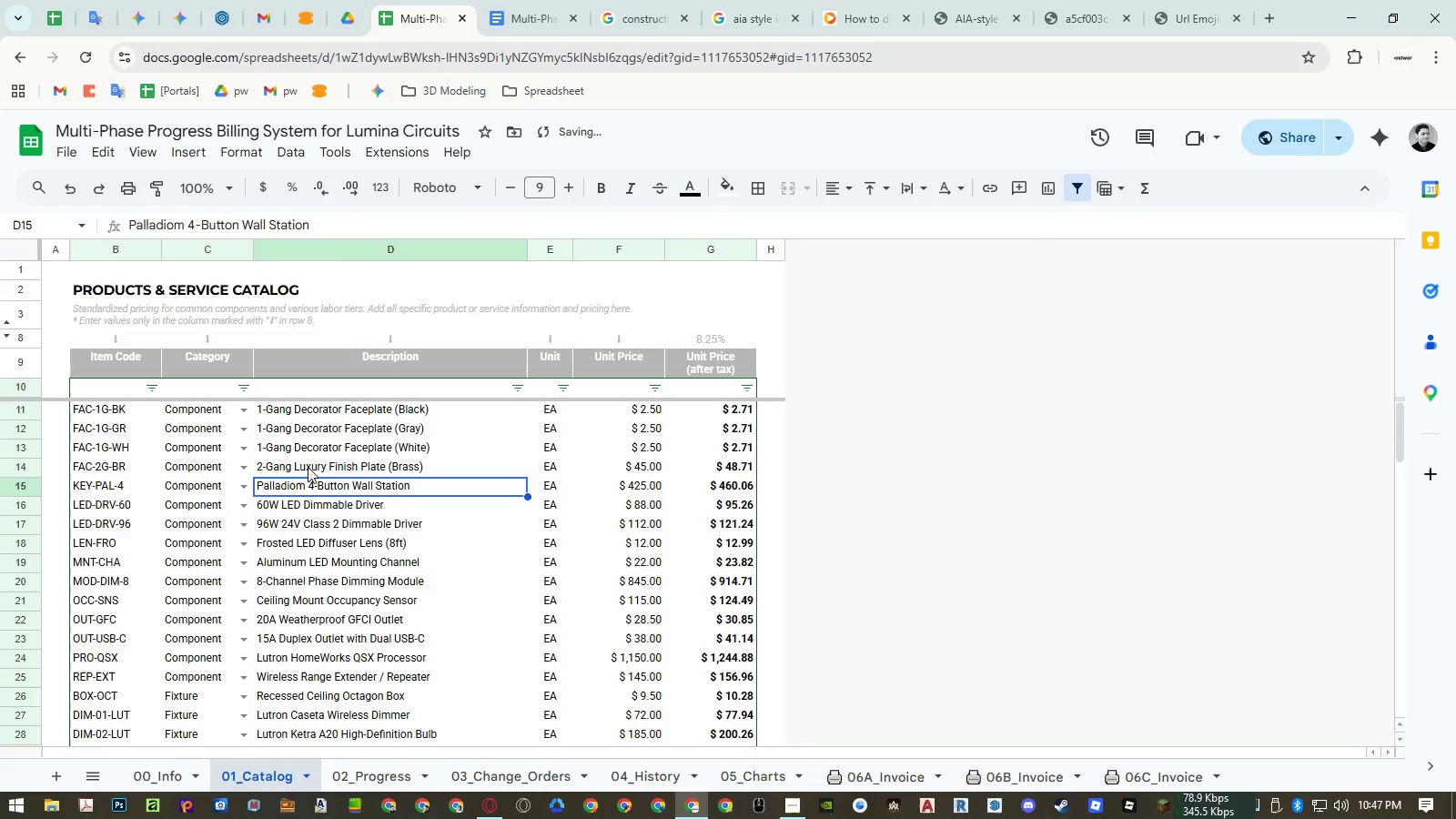 
left_click([308, 467])
 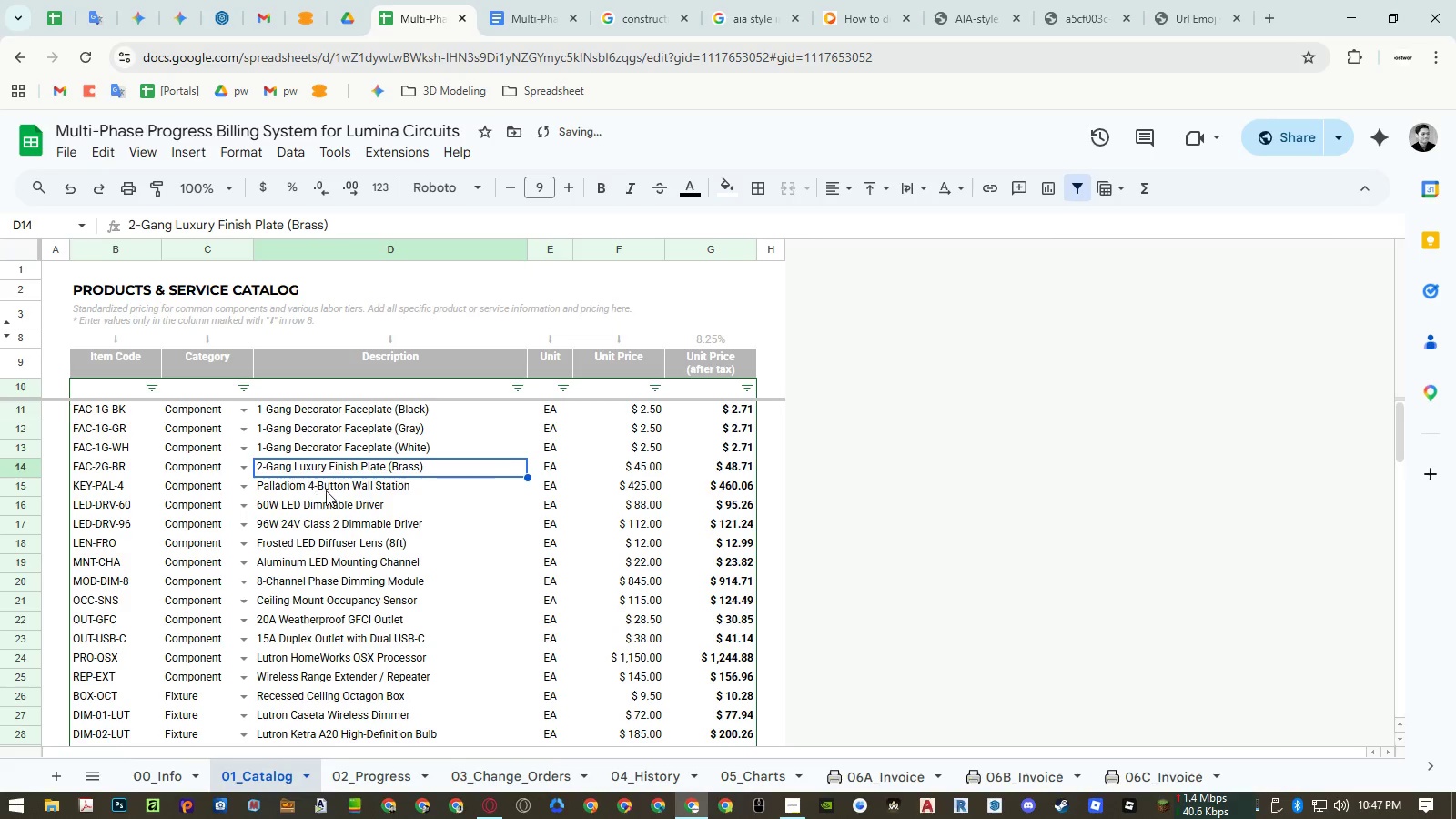 
key(Control+ControlLeft)
 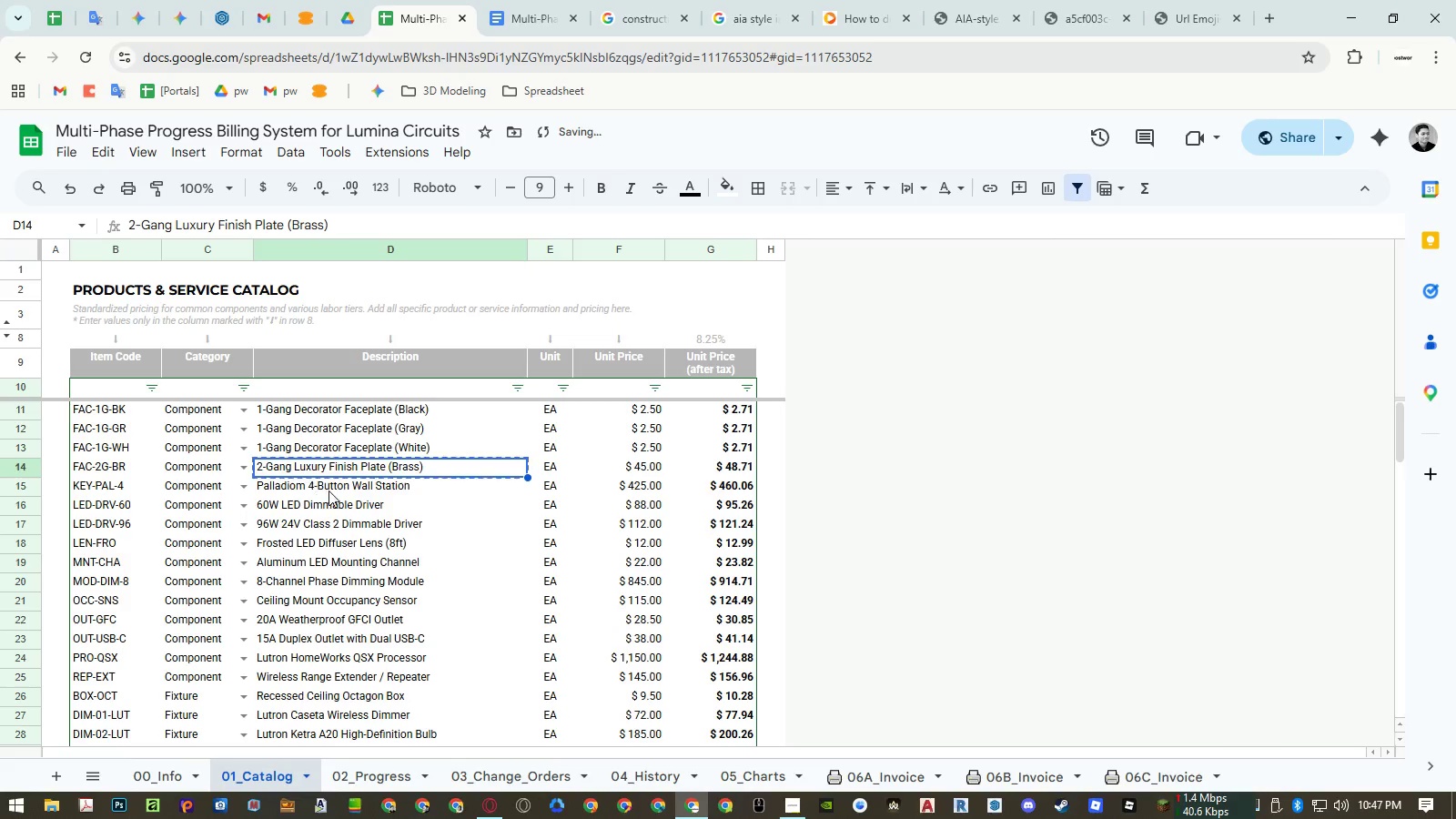 
key(Control+C)
 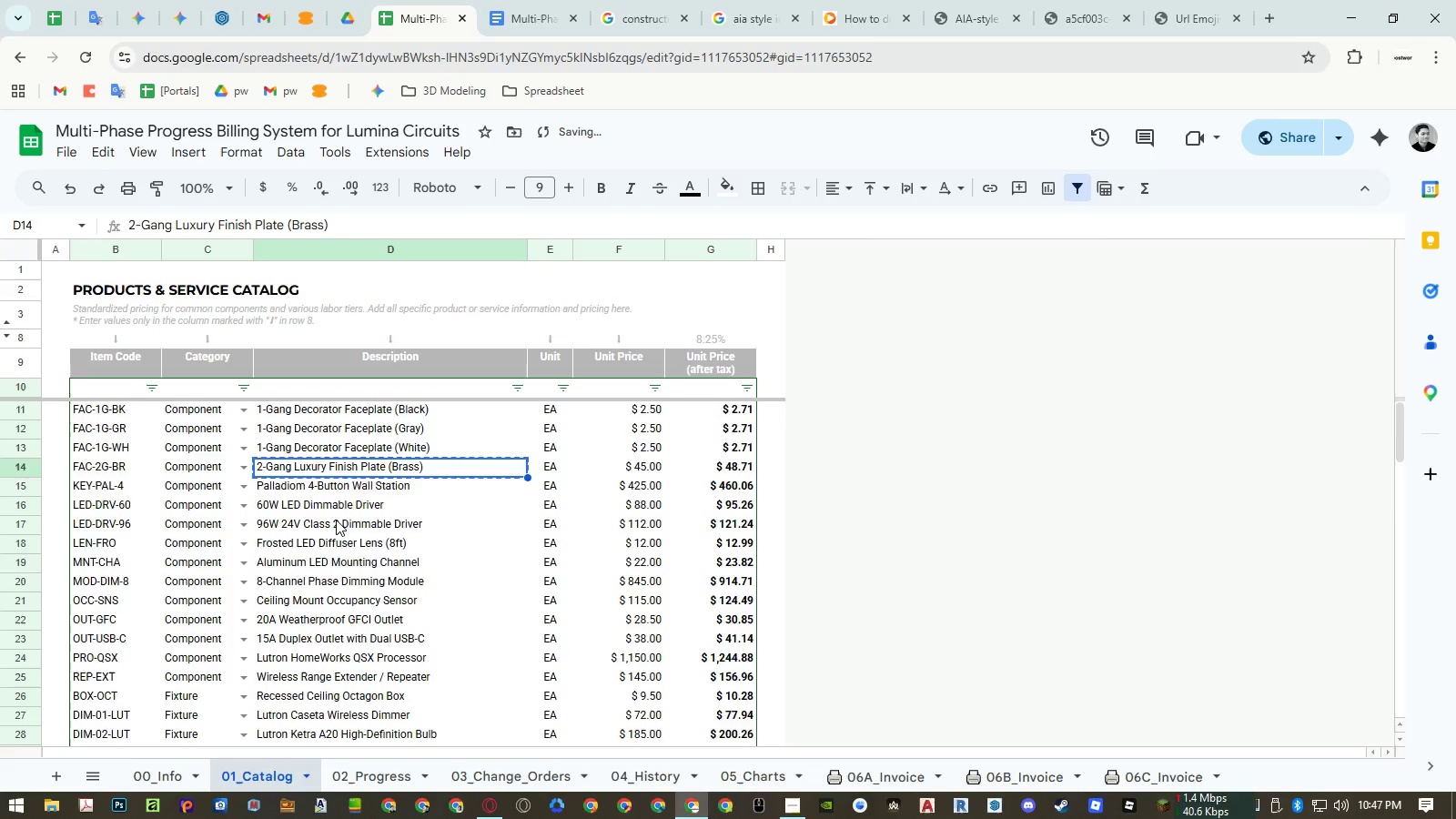 
scroll: coordinate [335, 520], scroll_direction: down, amount: 7.0
 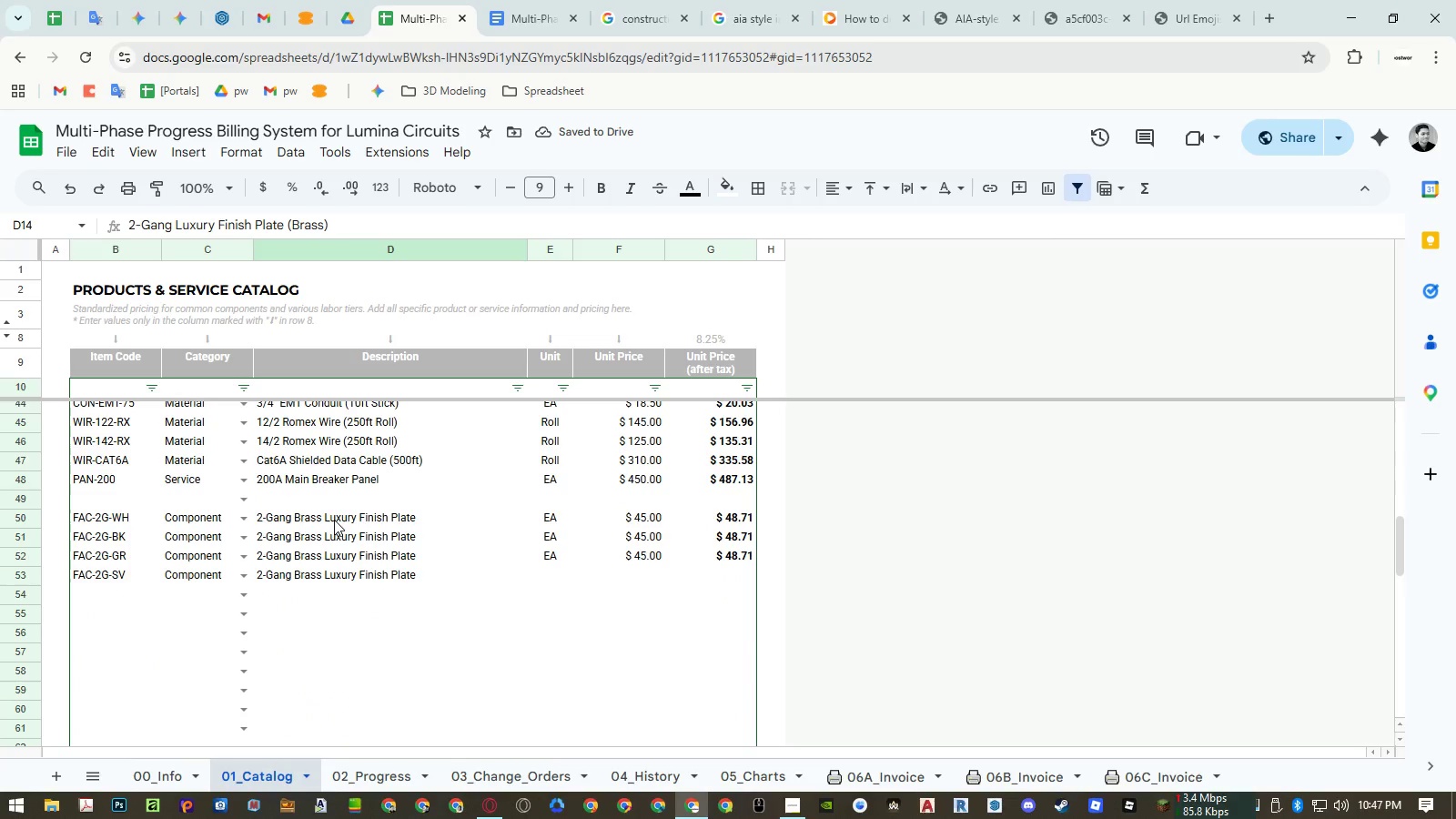 
left_click_drag(start_coordinate=[334, 520], to_coordinate=[335, 571])
 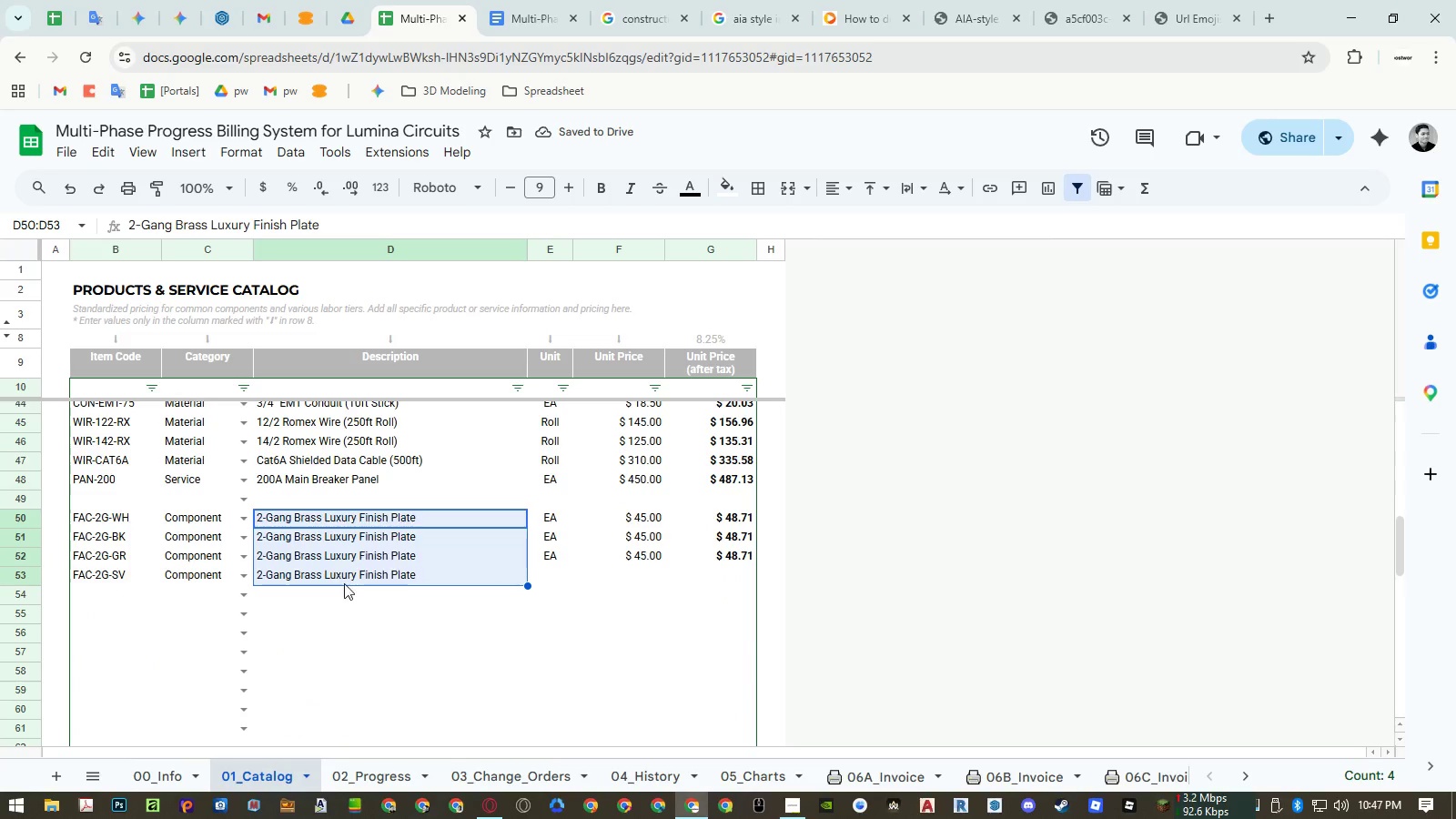 
key(Control+ControlLeft)
 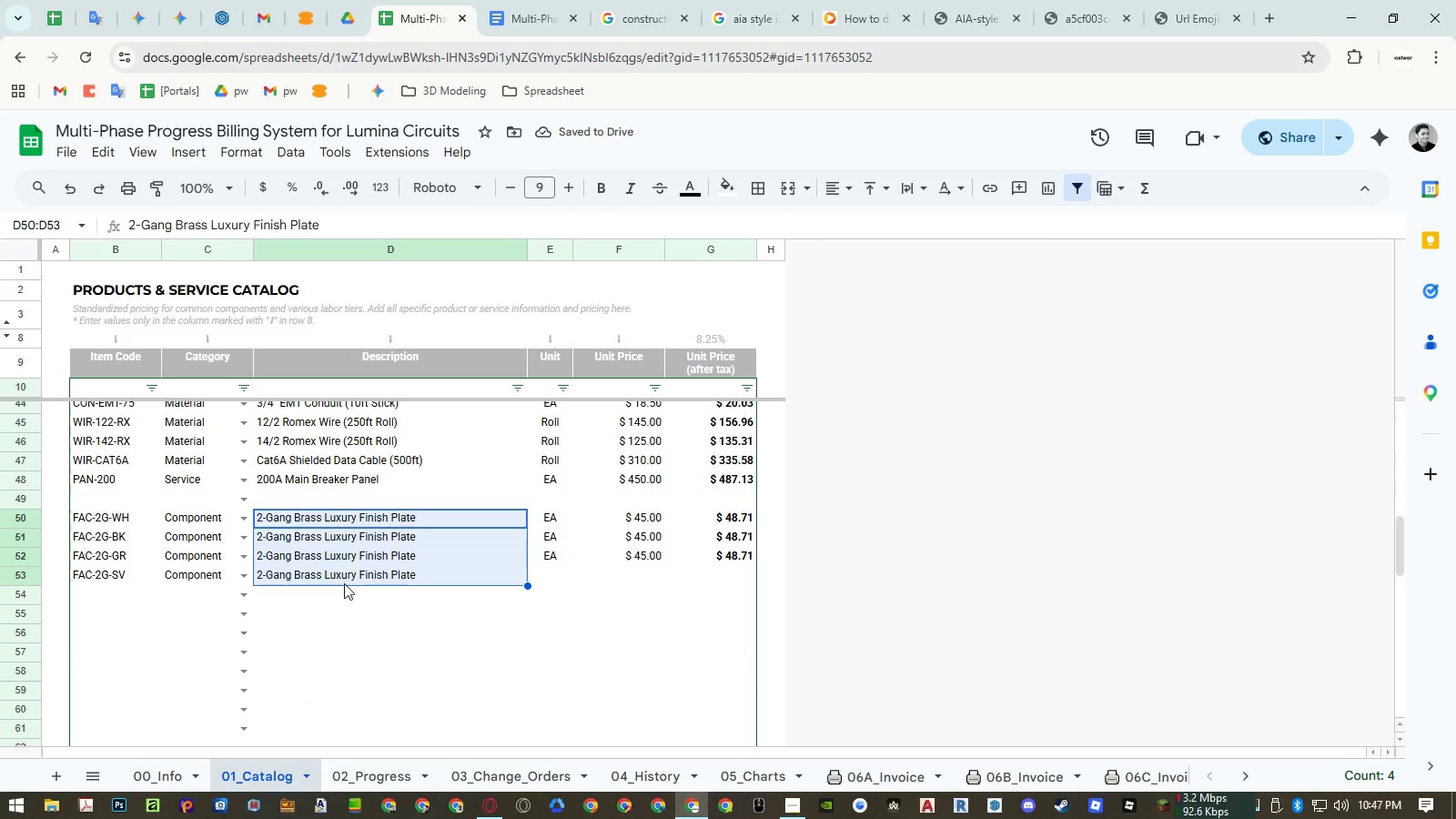 
key(Control+Shift+ShiftLeft)
 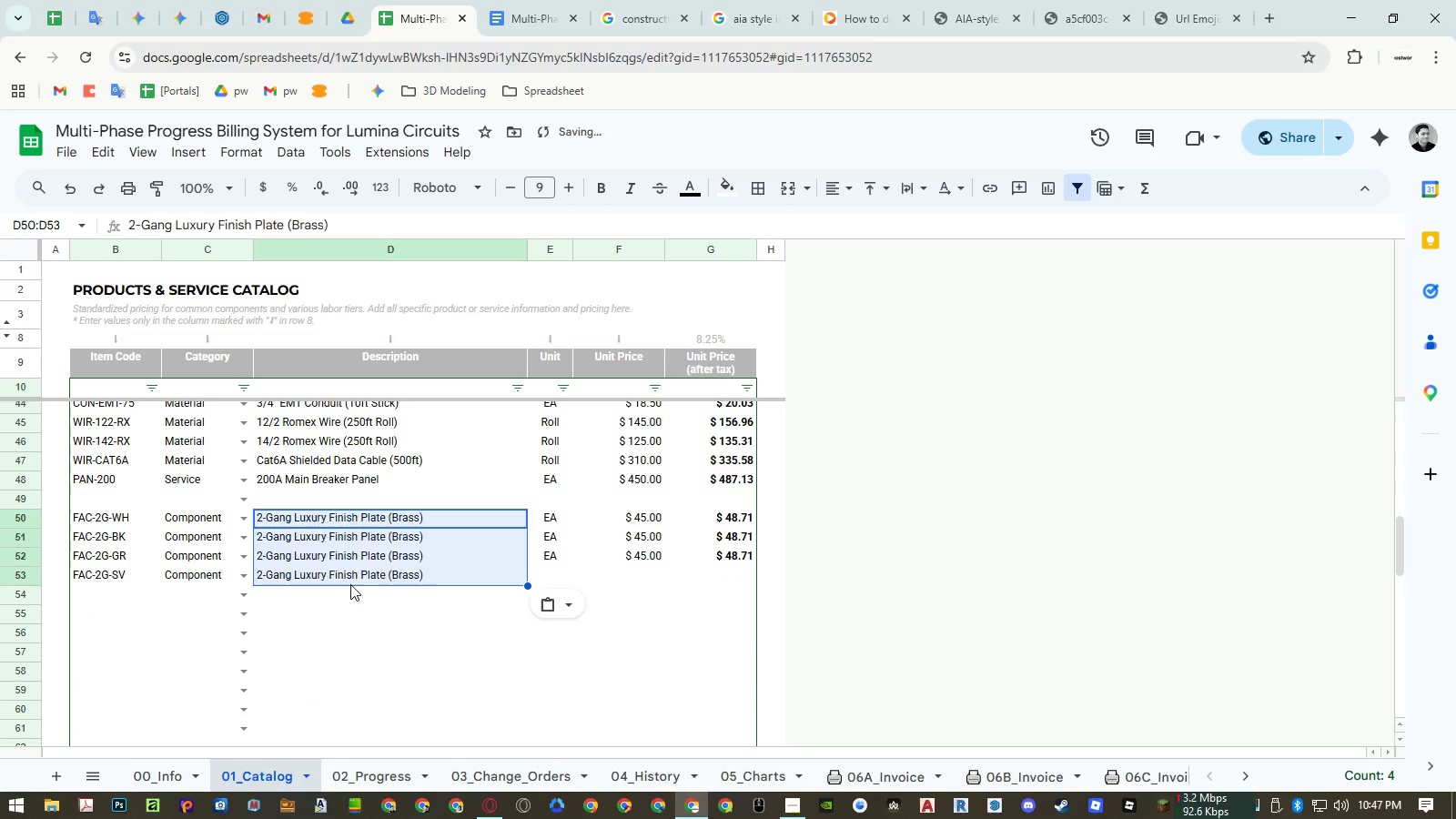 
key(Control+Shift+V)
 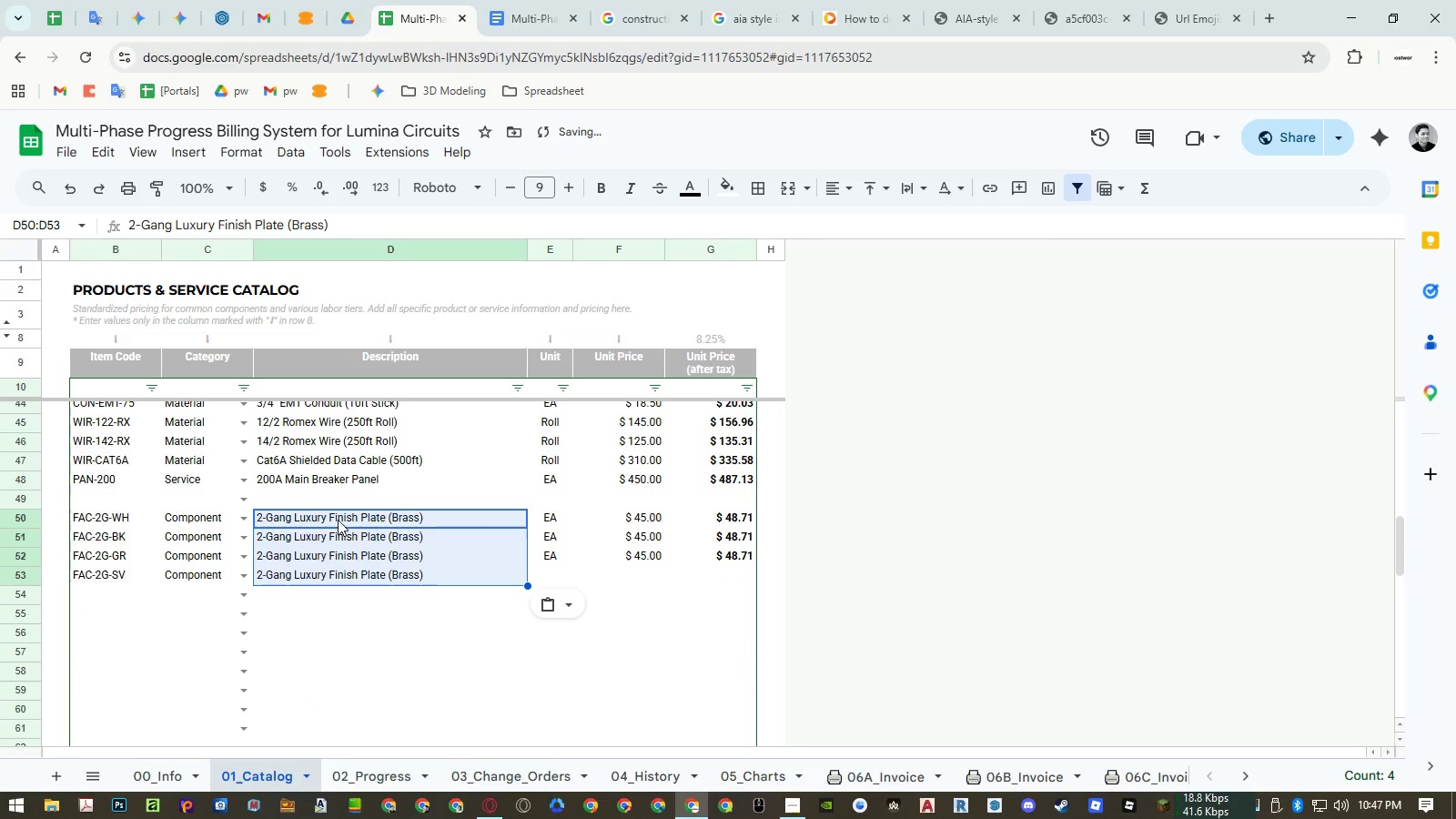 
left_click([338, 518])
 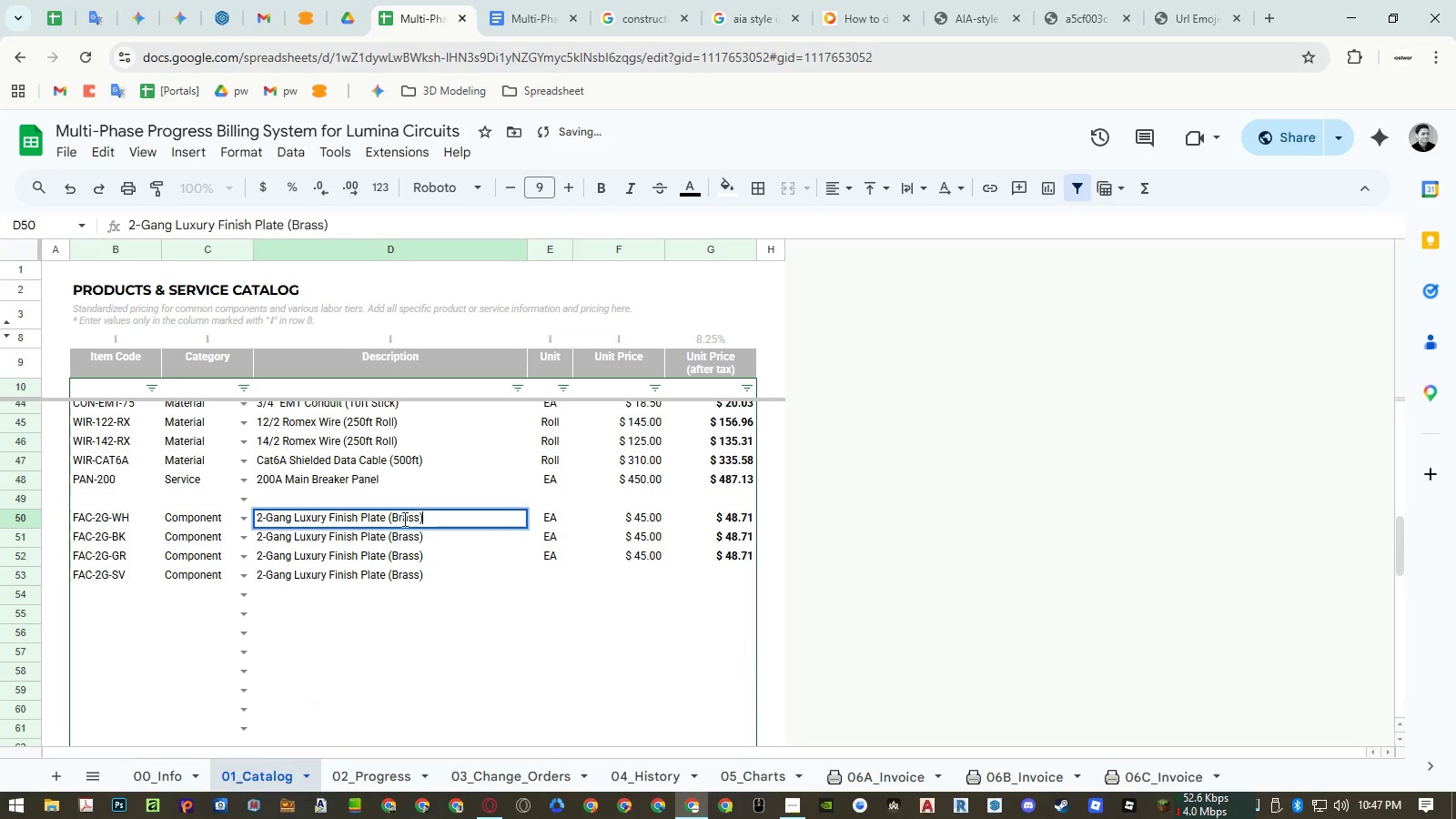 
double_click([397, 519])
 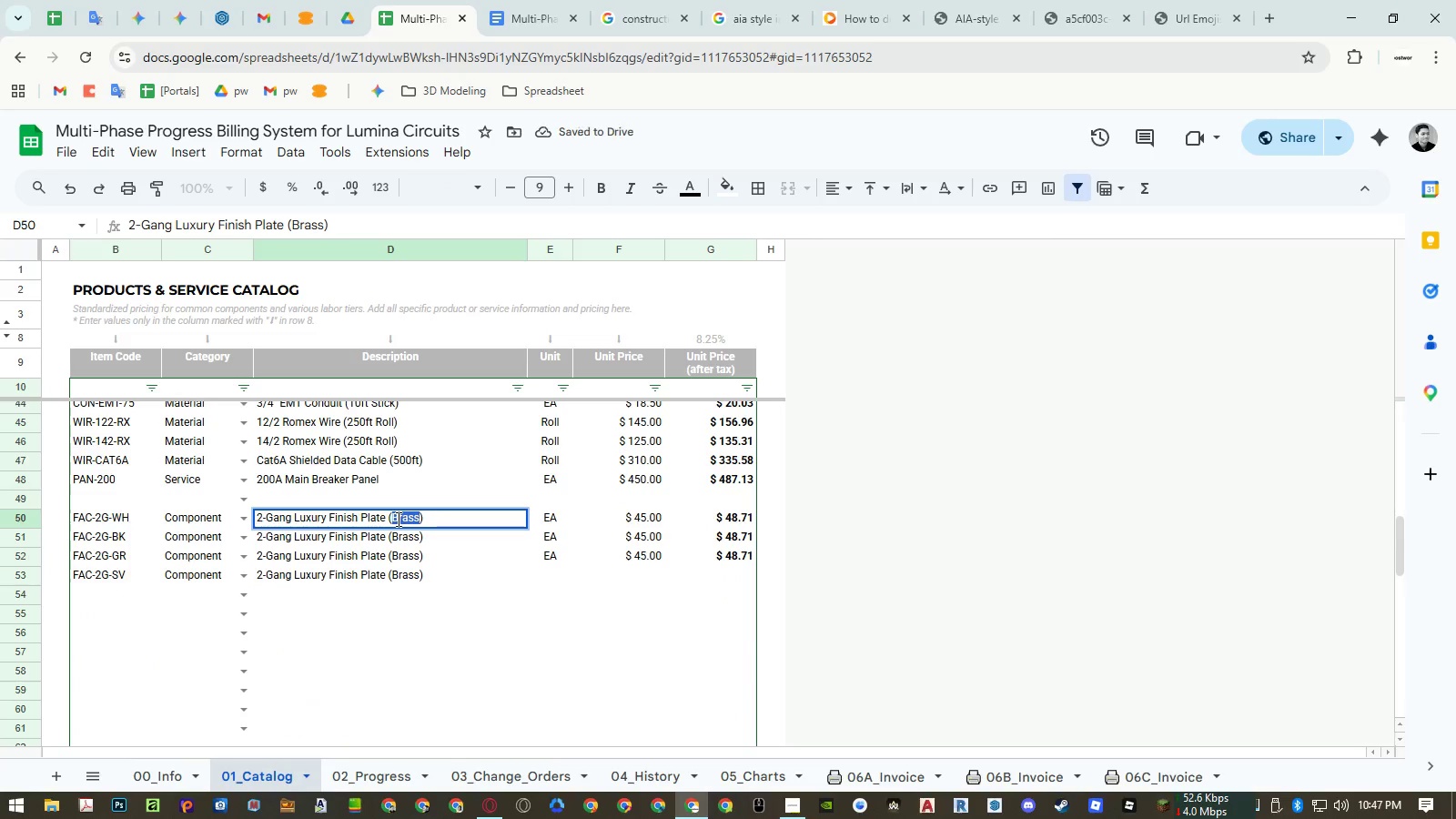 
type(White)
 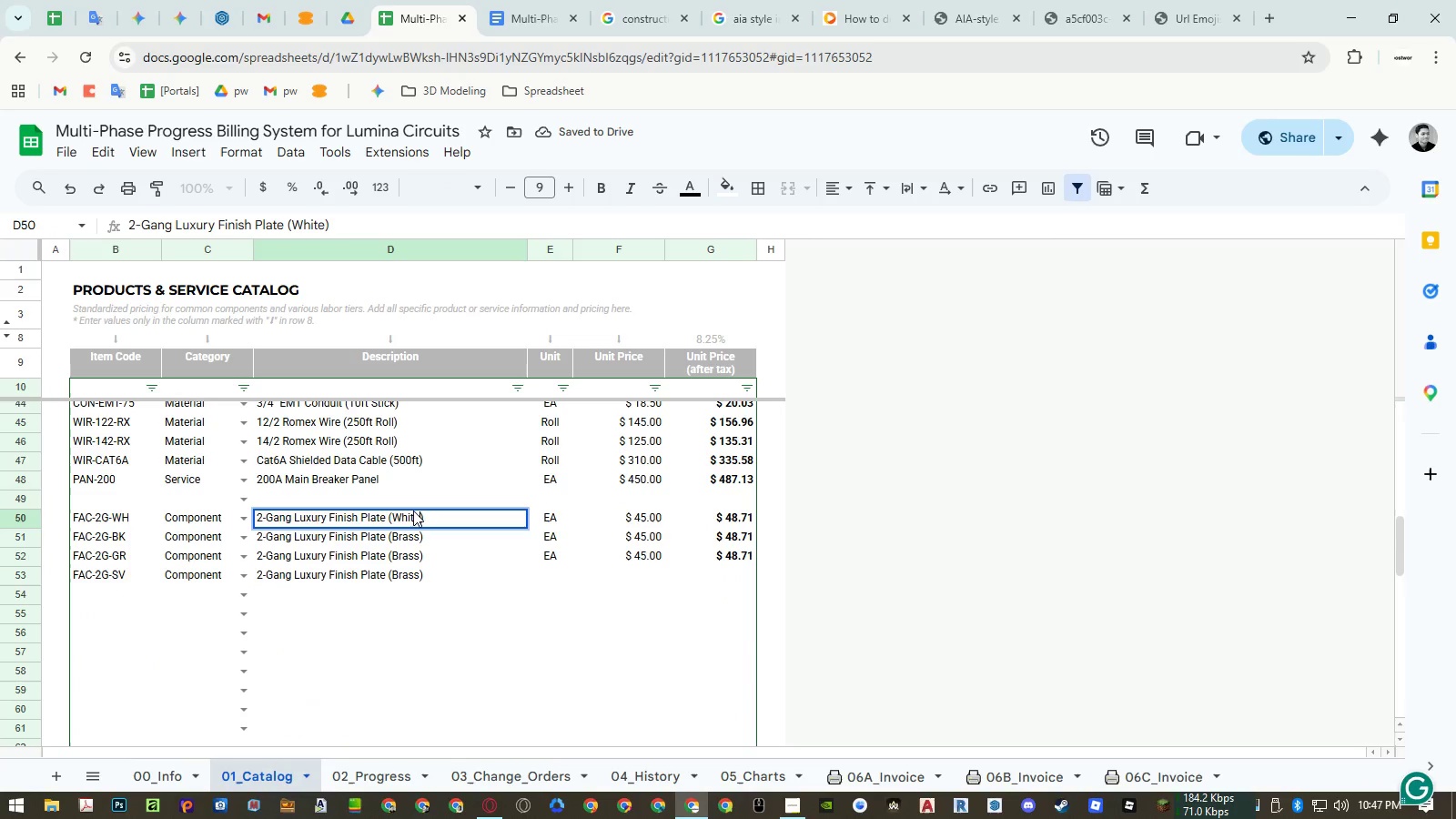 
key(Enter)
 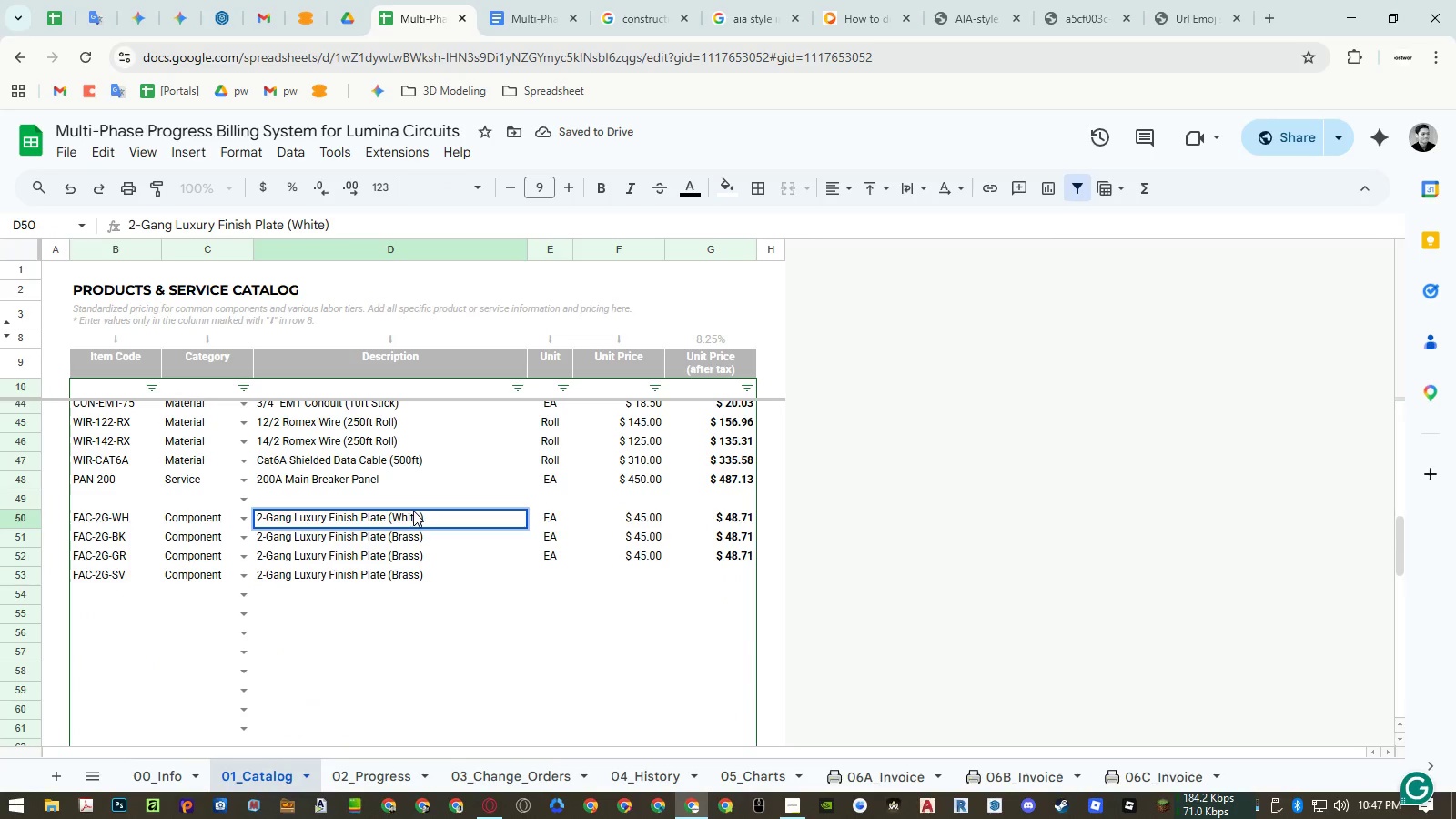 
key(Enter)
 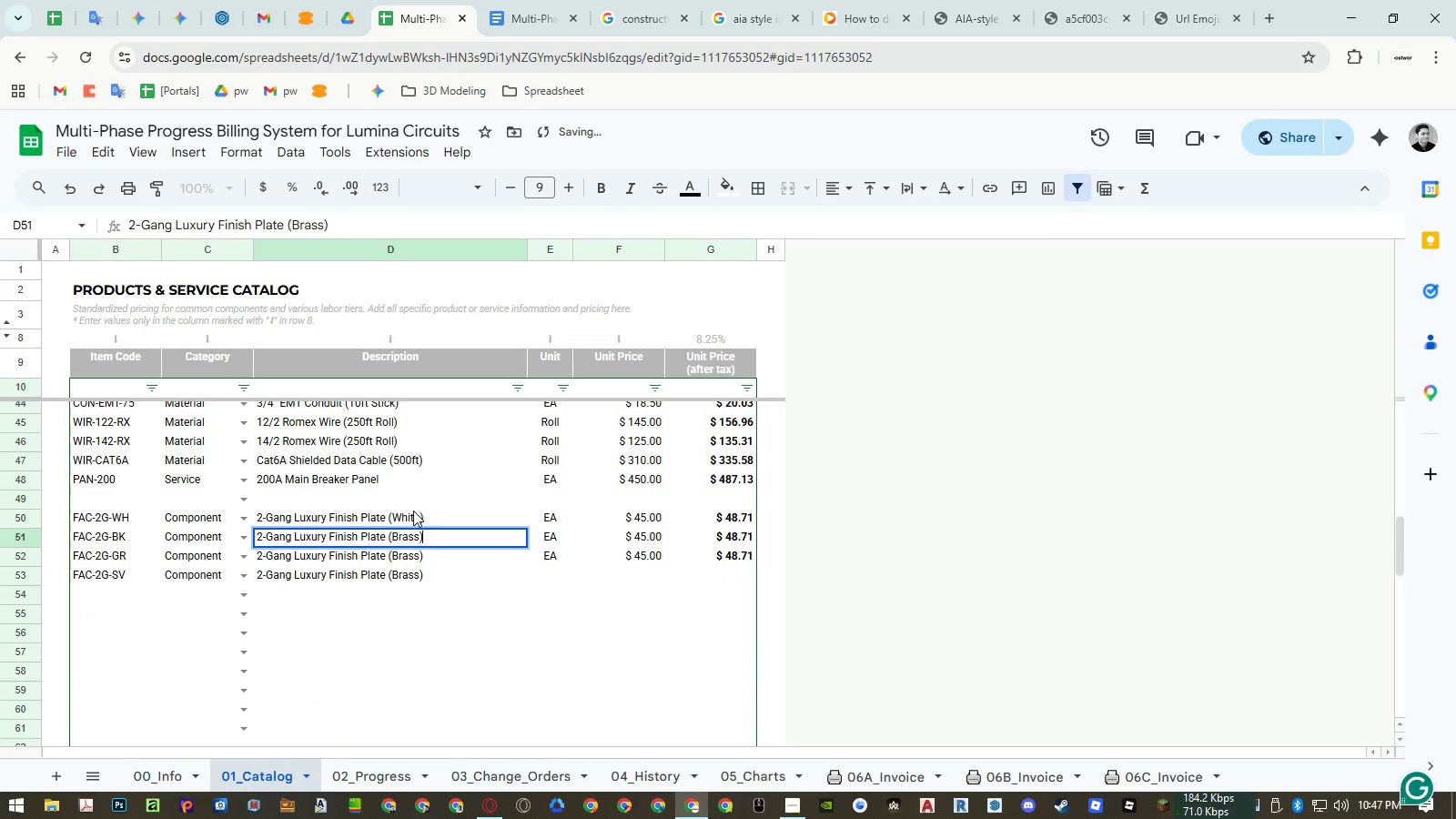 
key(ArrowLeft)
 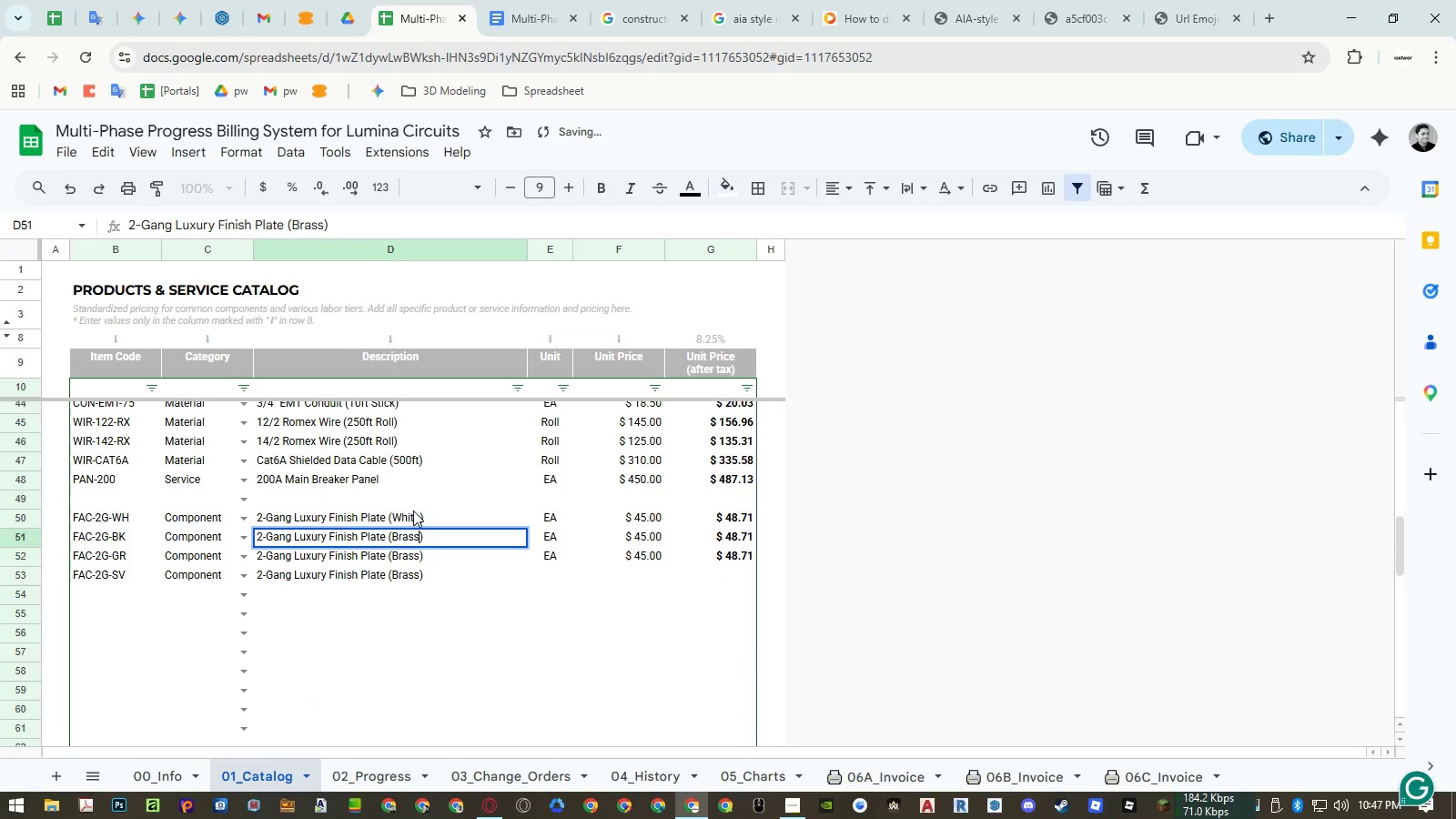 
key(Control+ControlLeft)
 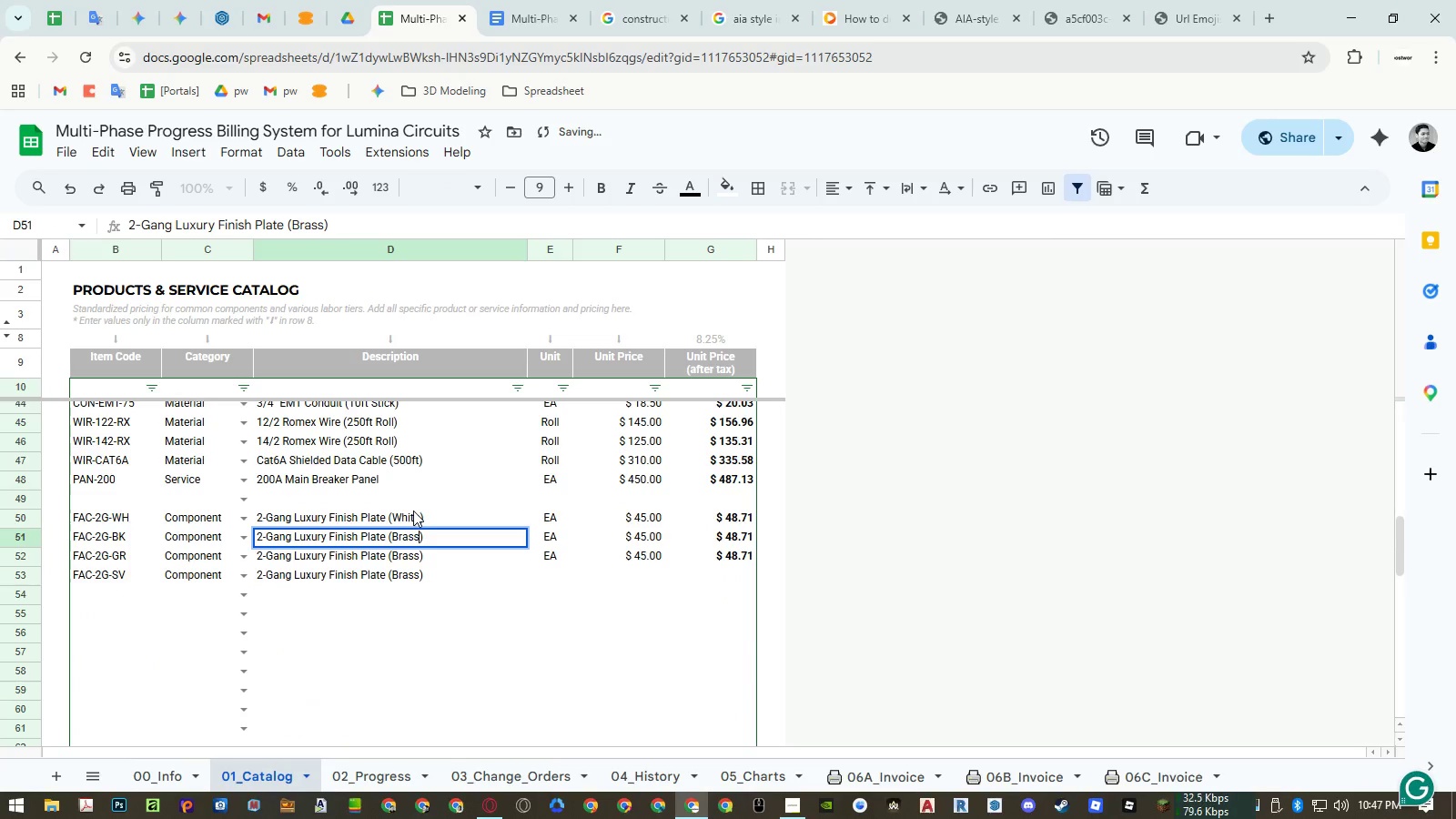 
key(Control+Shift+ArrowLeft)
 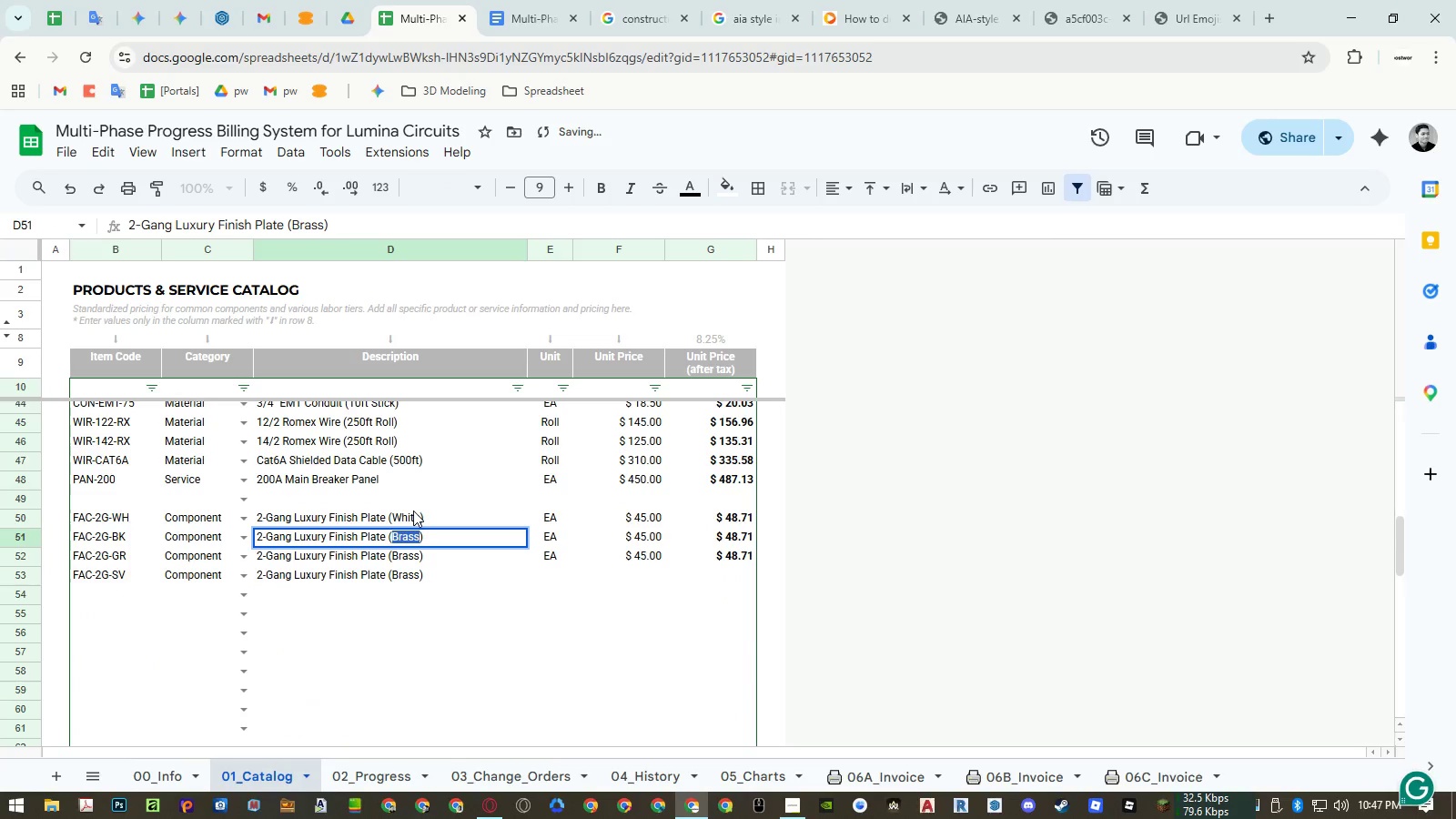 
type(Black)
 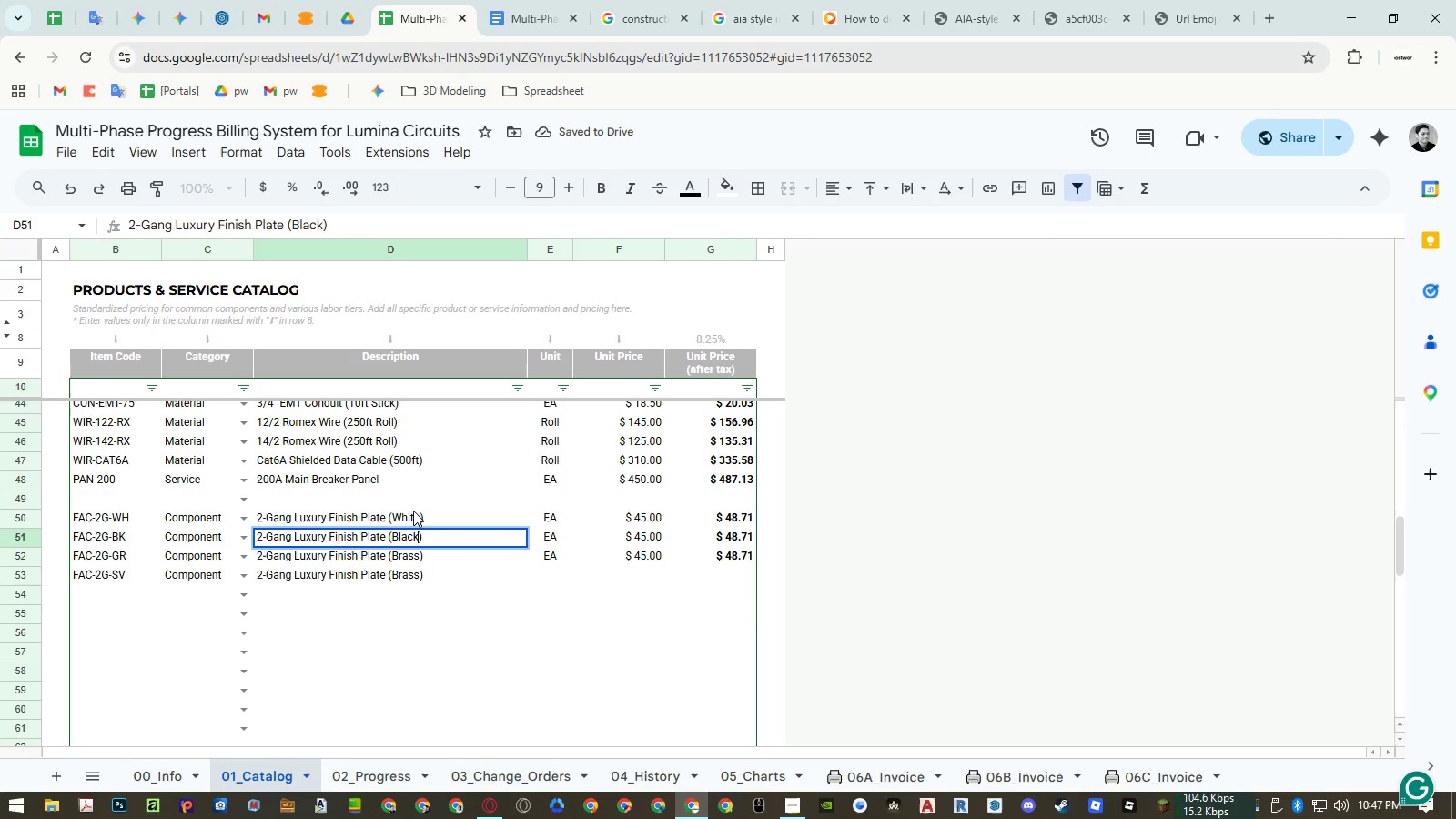 
key(Enter)
 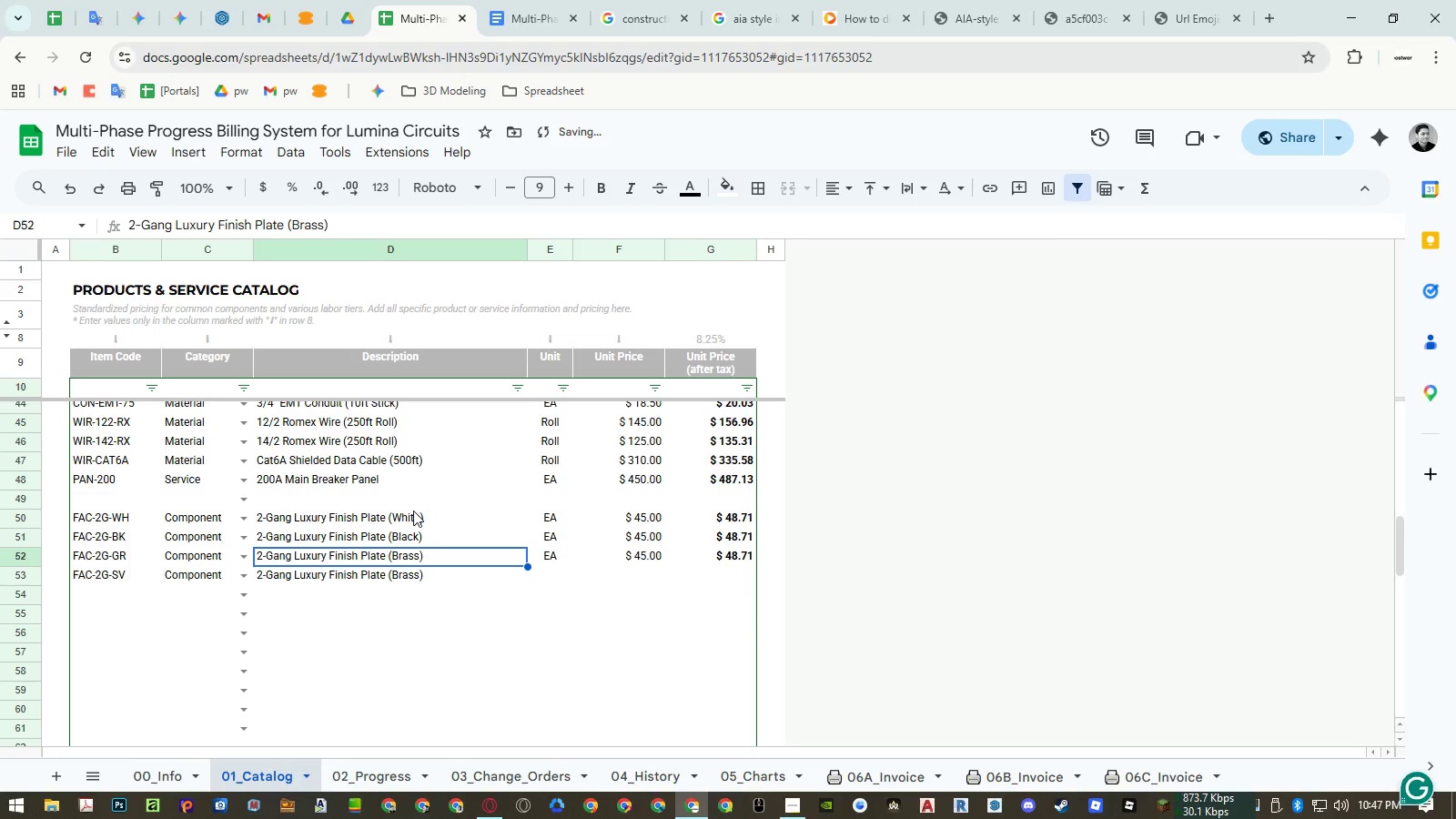 
key(Enter)
 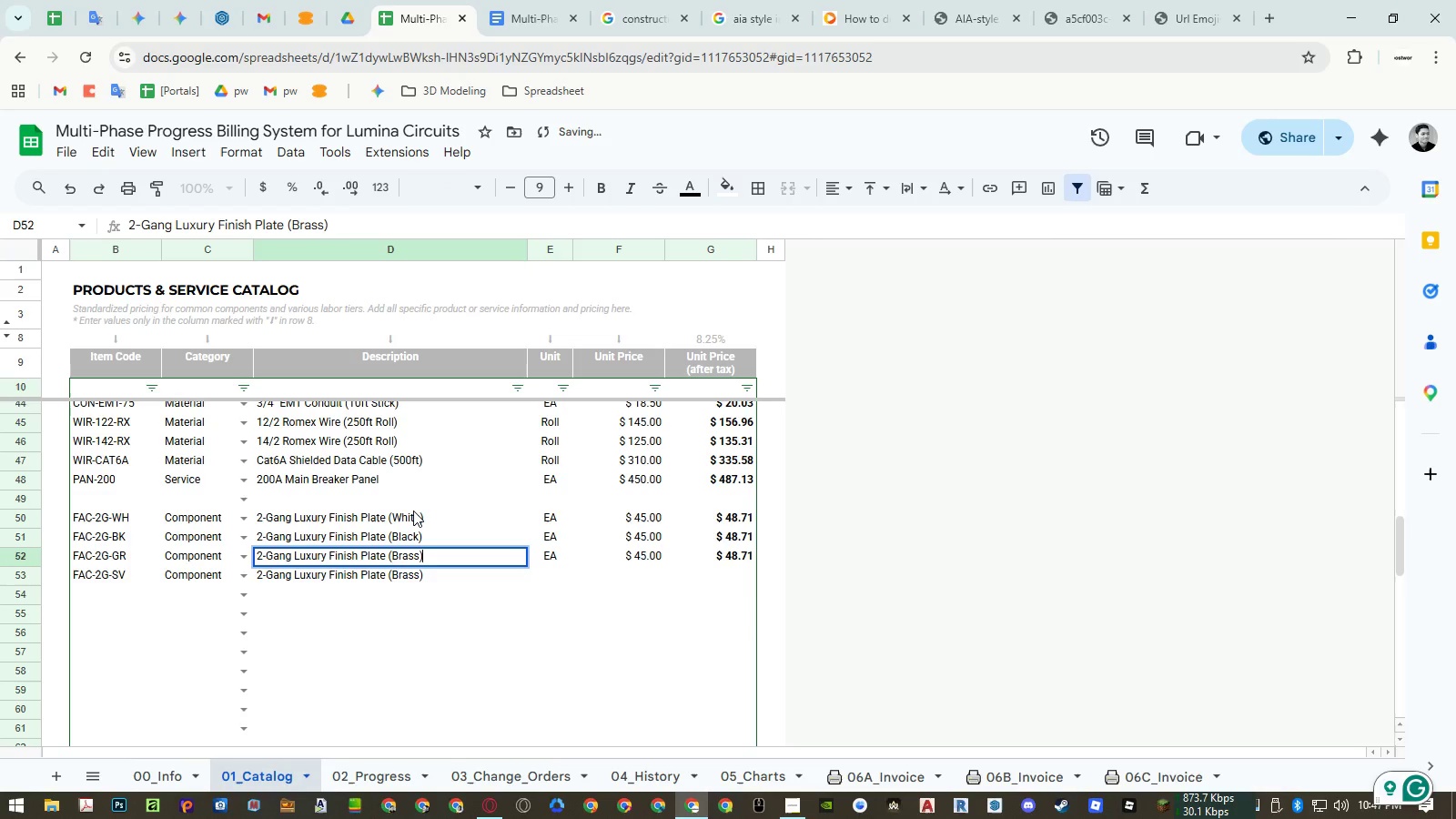 
key(ArrowLeft)
 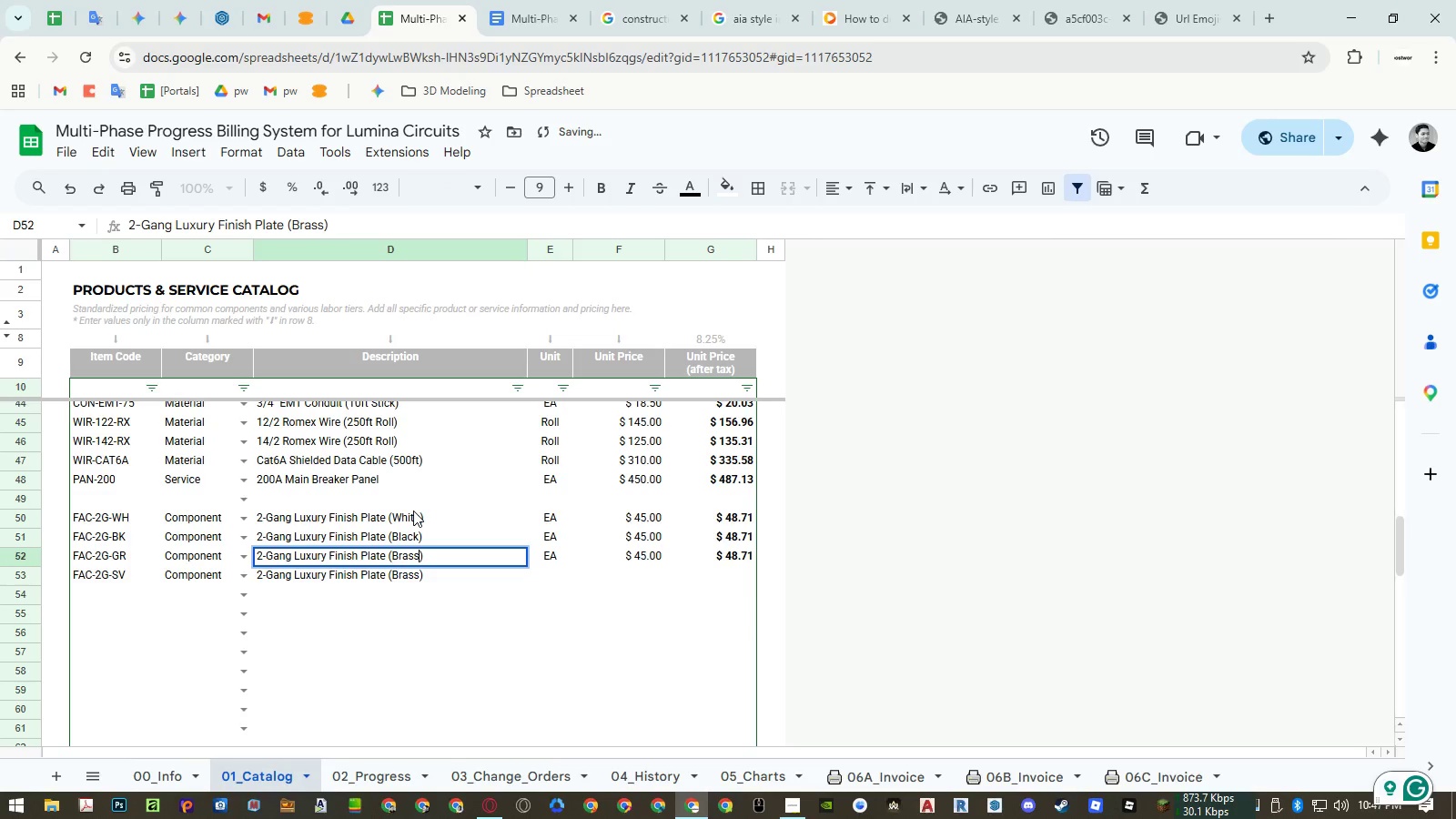 
key(Control+Shift+ArrowLeft)
 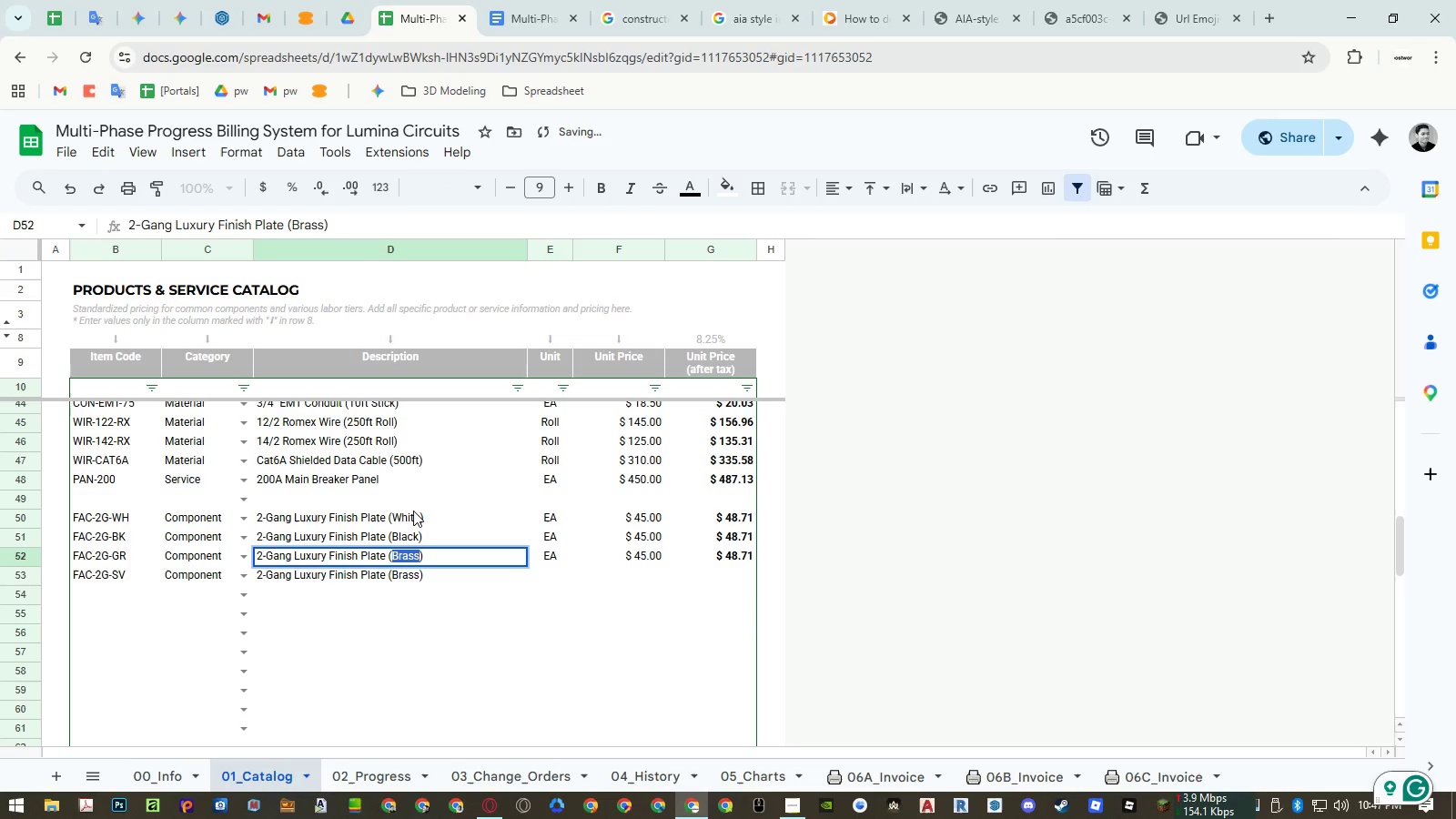 
type(Gray)
 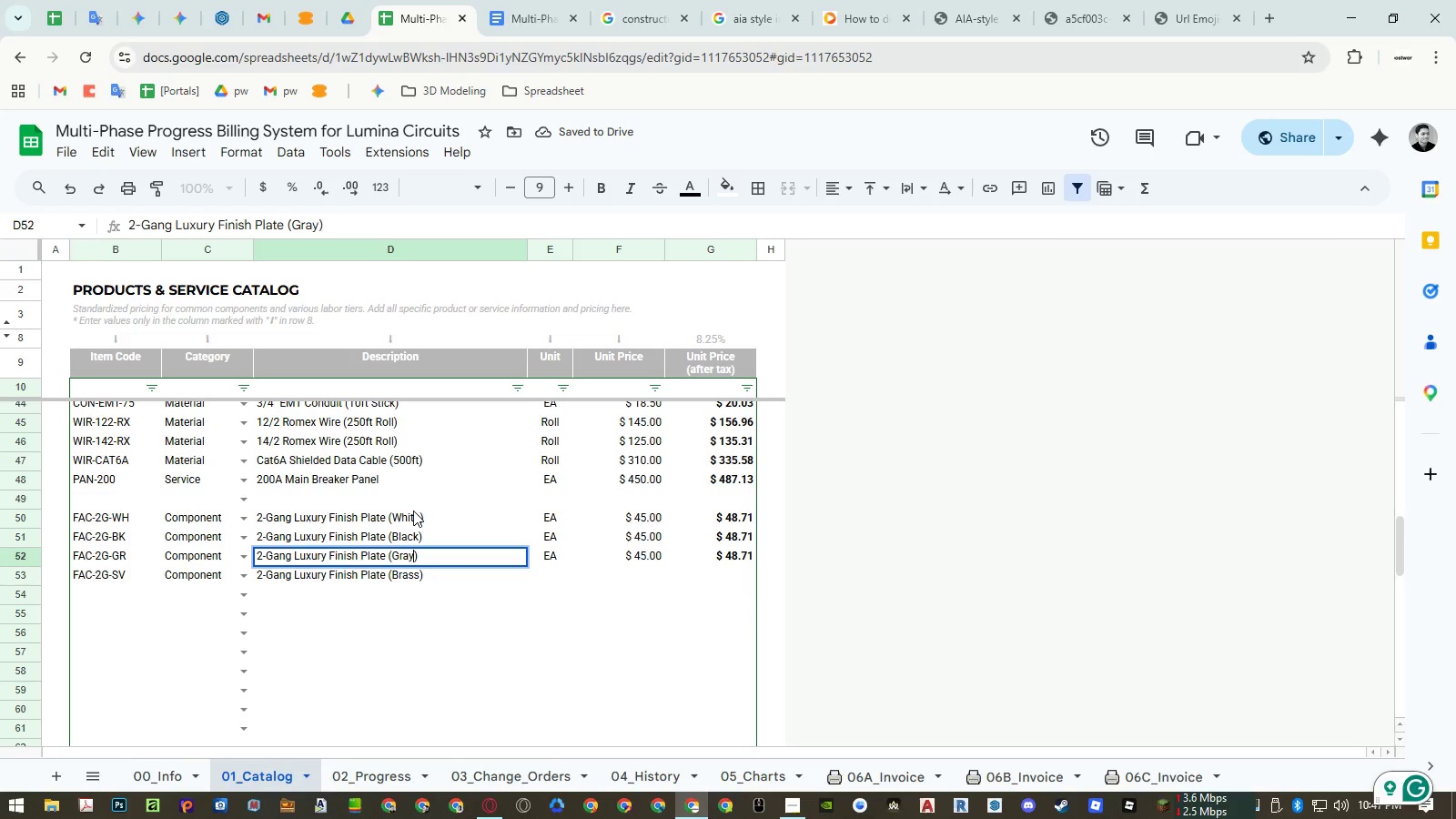 
key(Enter)
 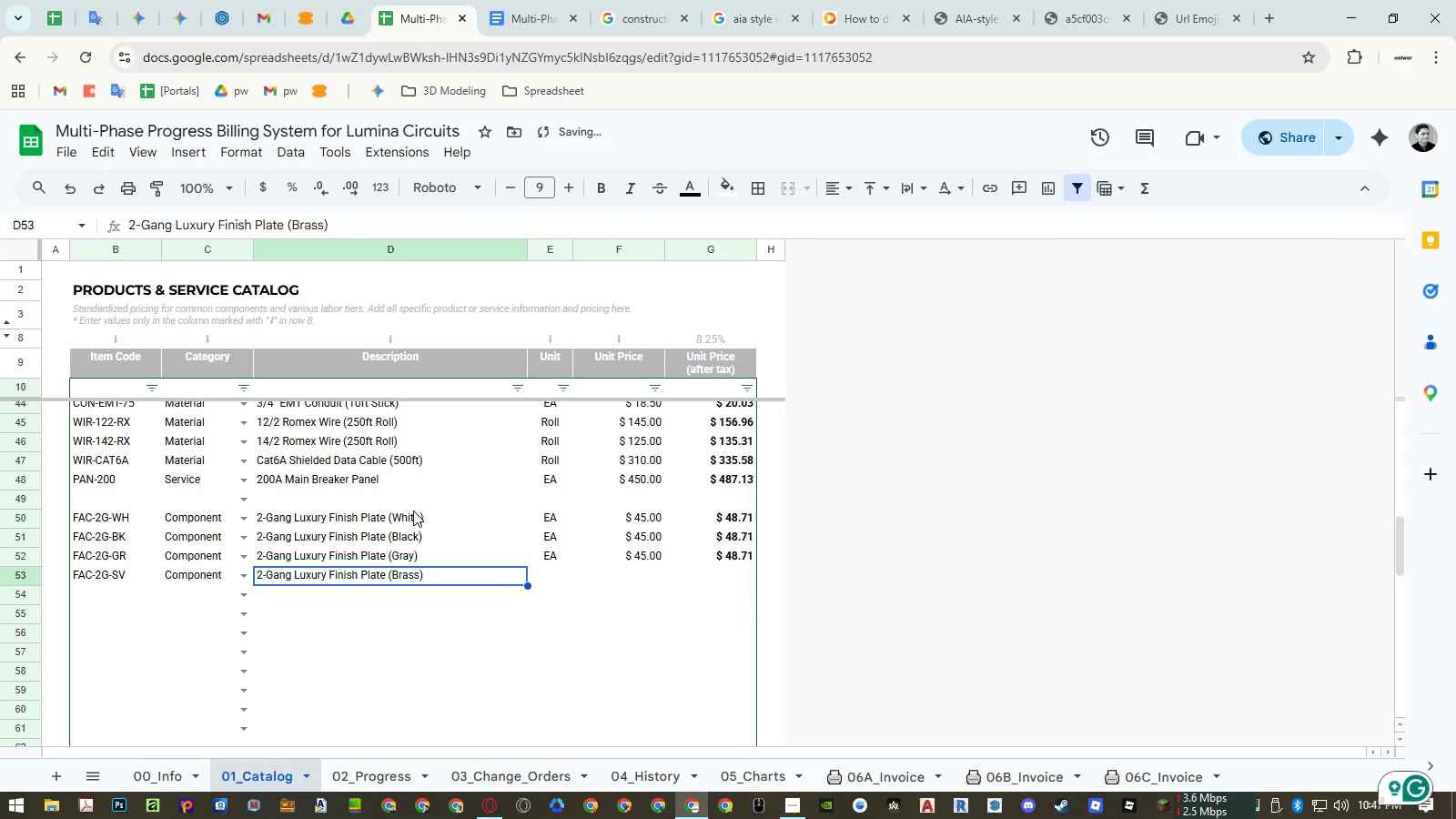 
key(Enter)
 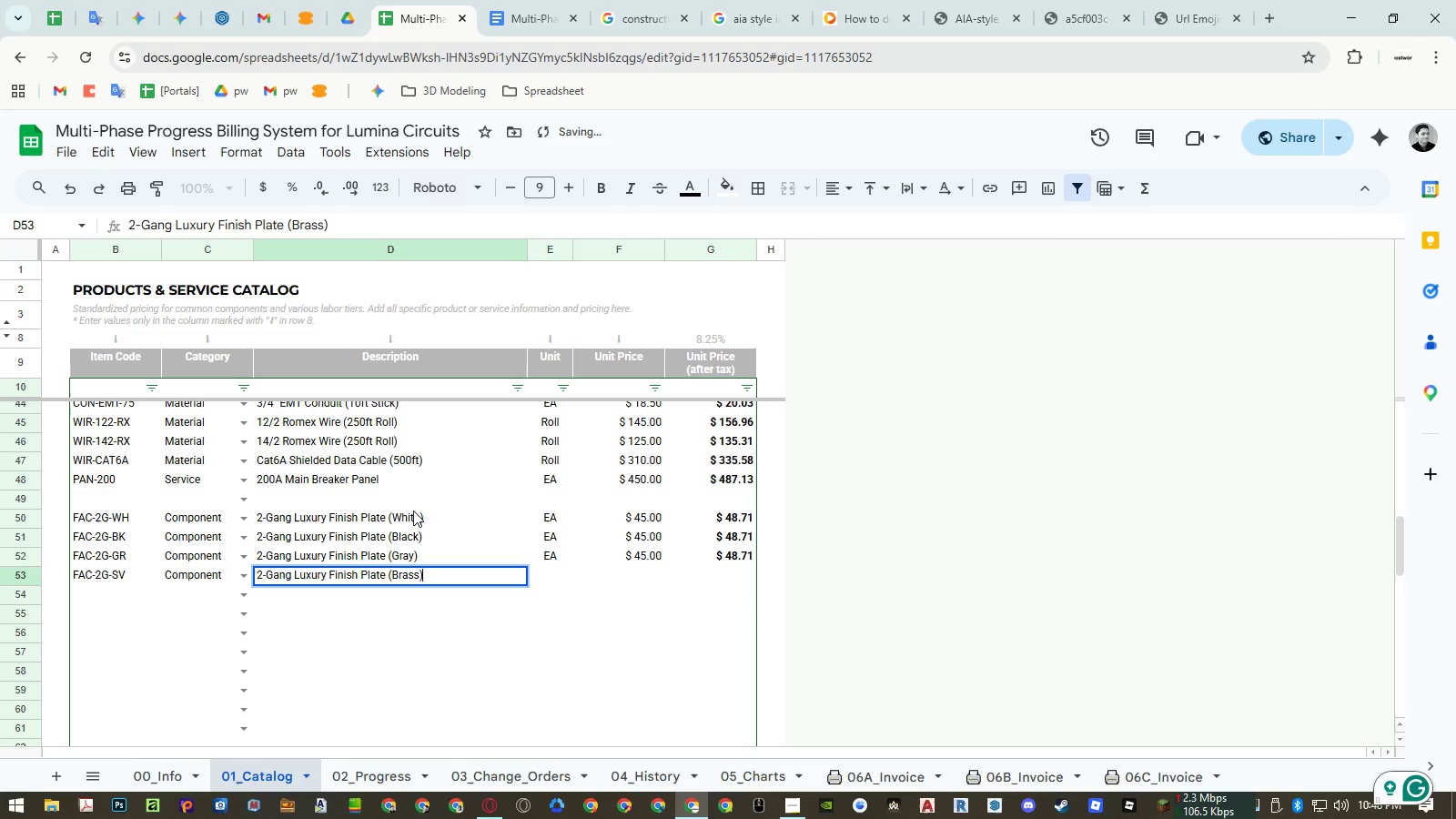 
key(ArrowLeft)
 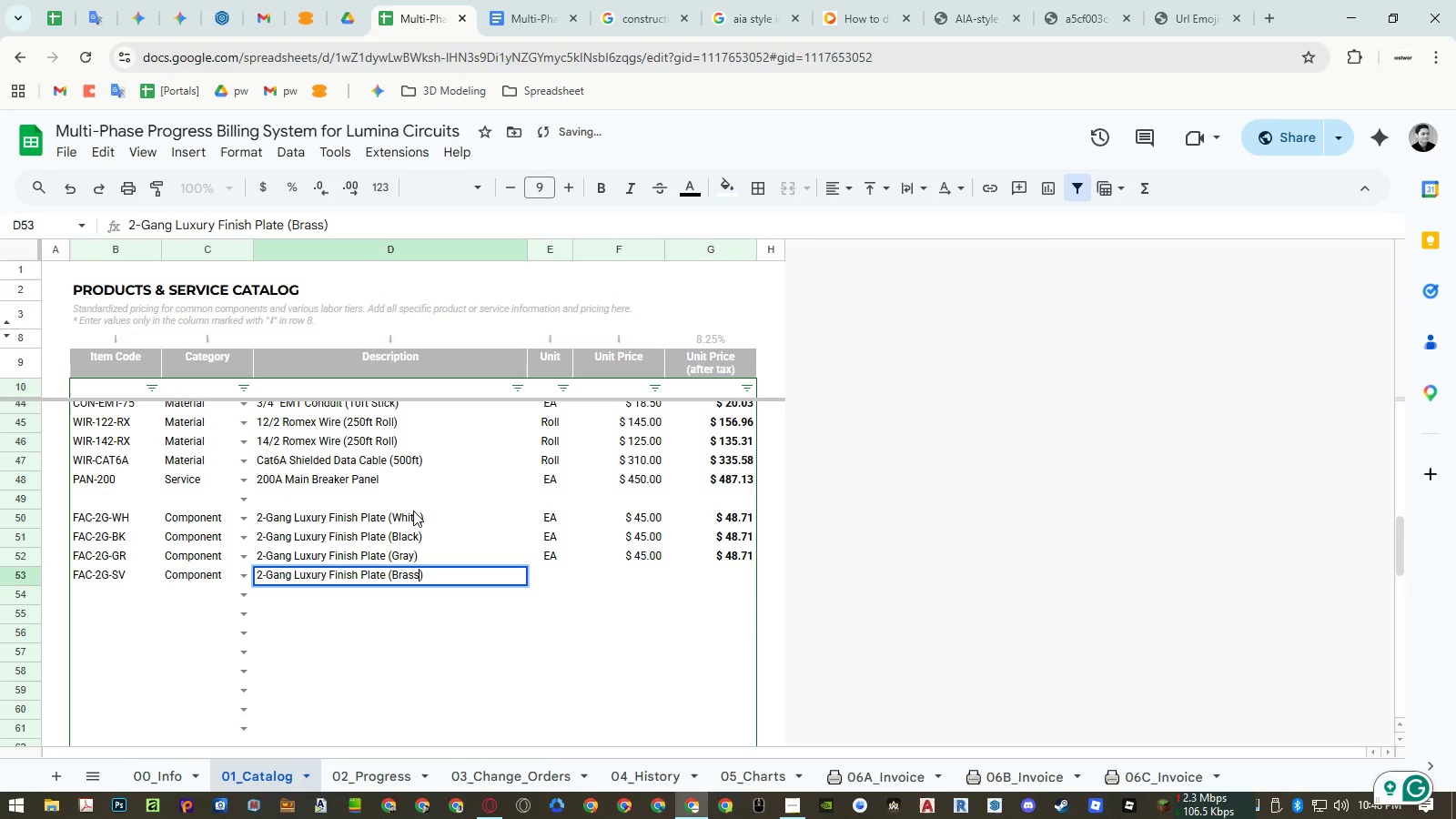 
key(Control+ControlLeft)
 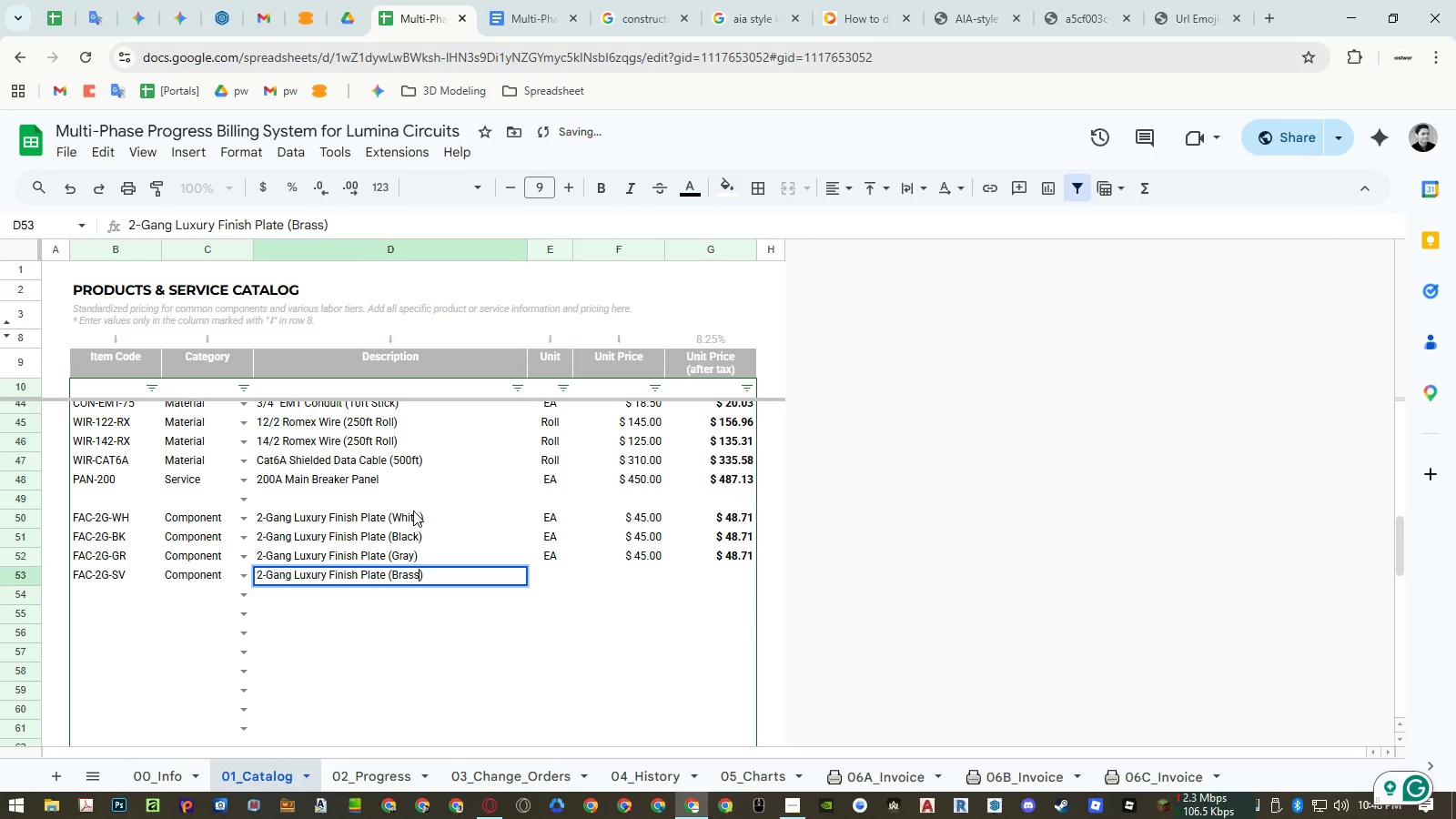 
key(Control+Shift+ArrowLeft)
 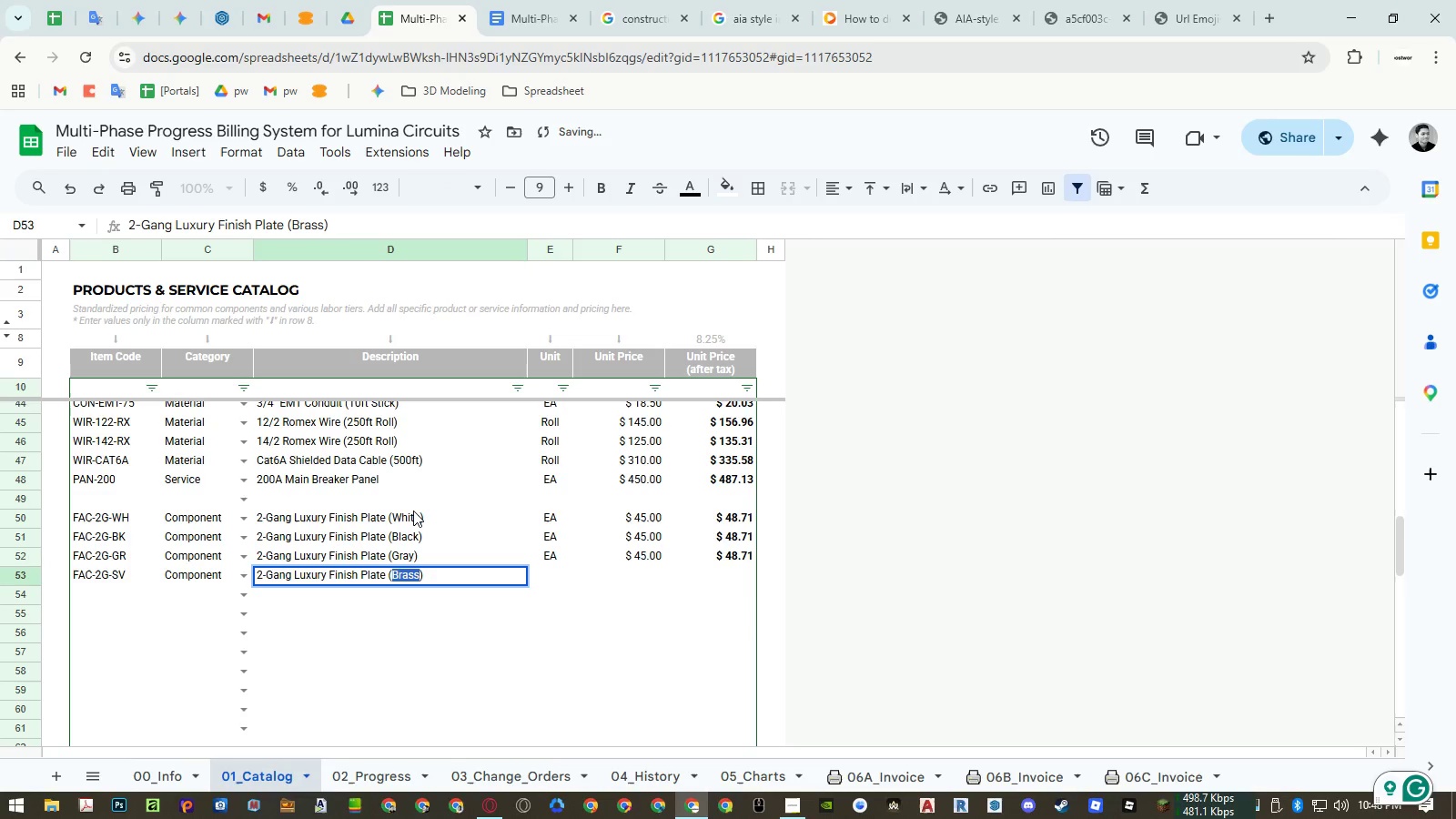 
type(Siler)
 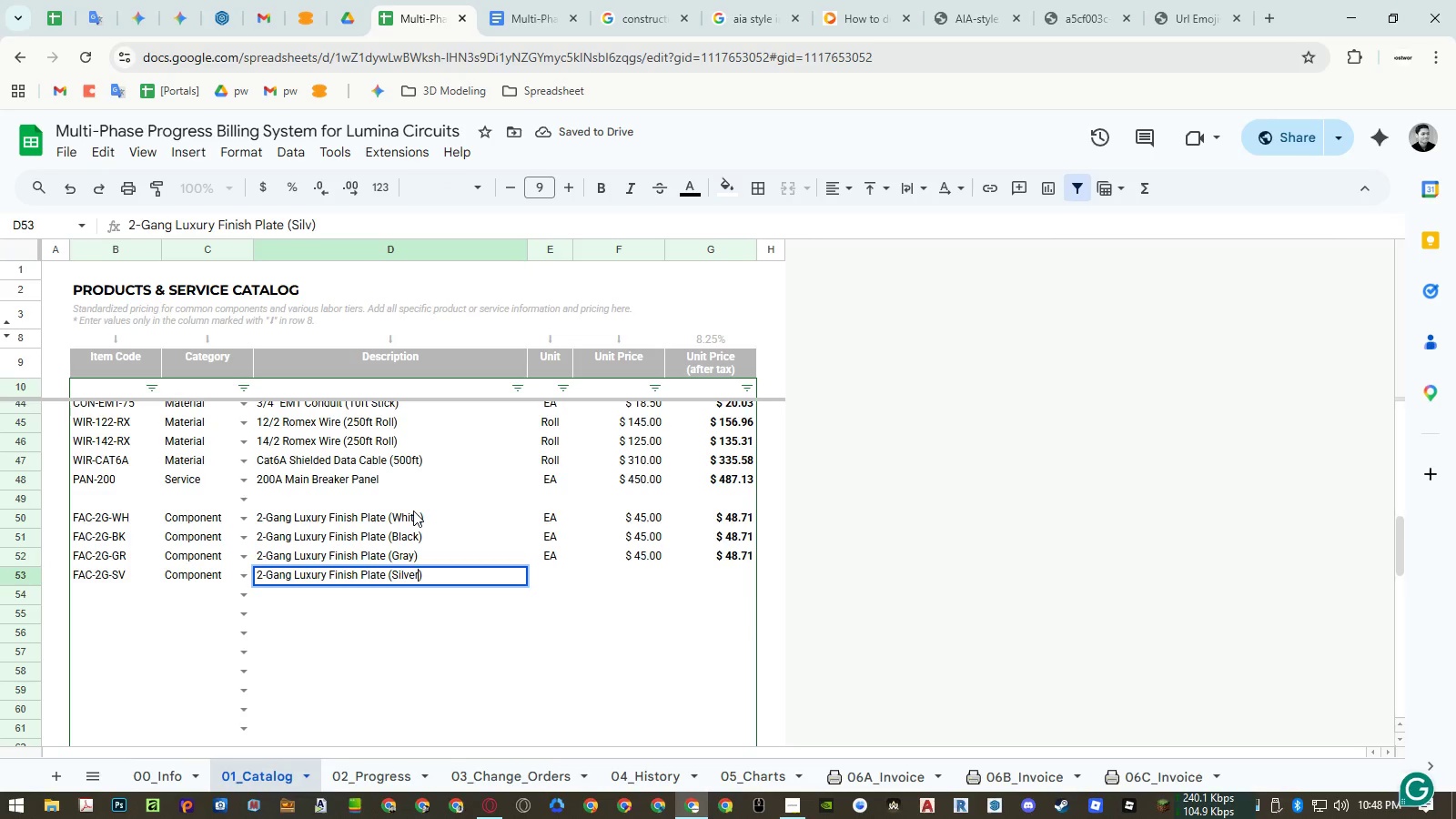 
key(Enter)
 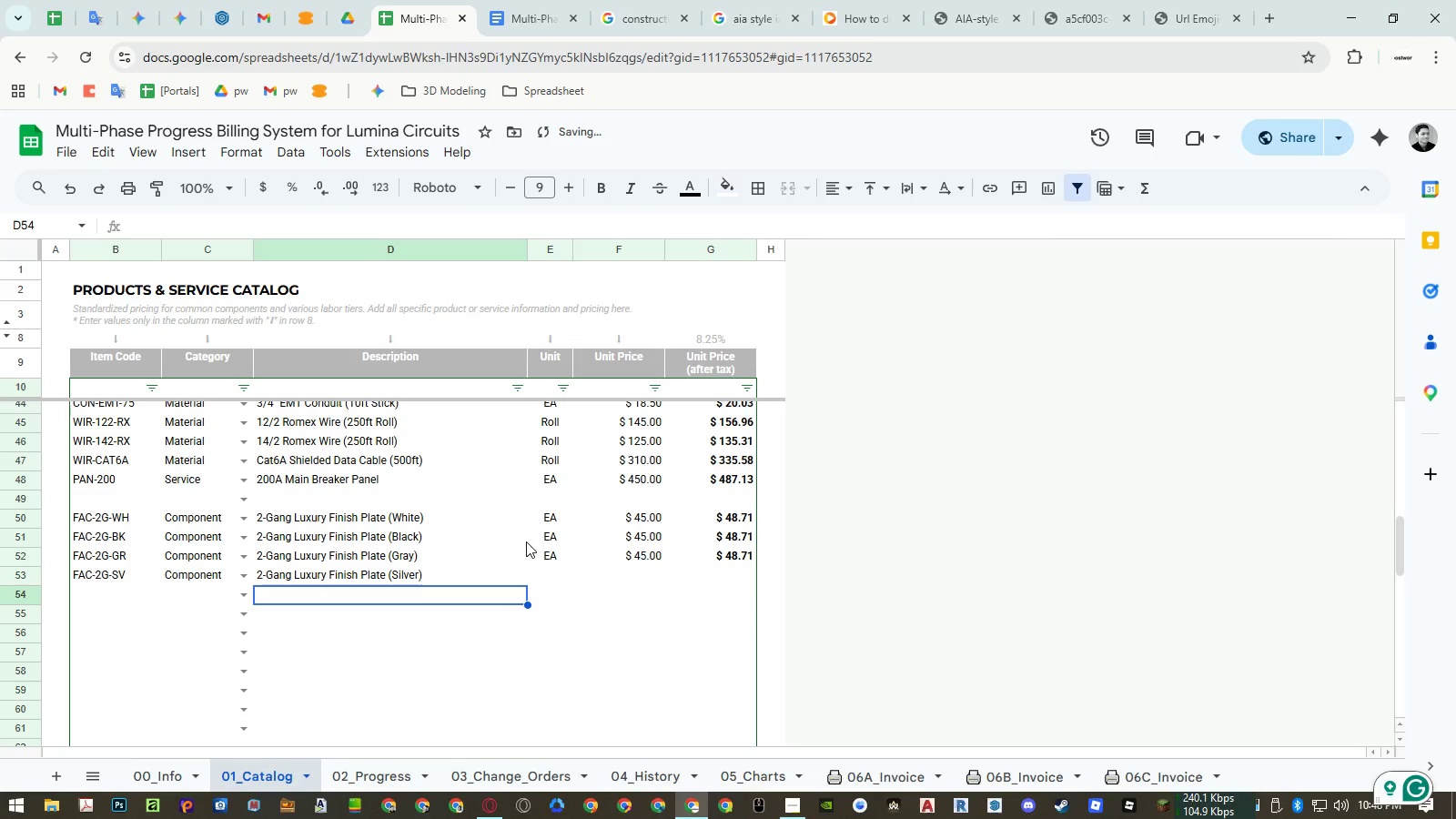 
left_click_drag(start_coordinate=[551, 556], to_coordinate=[627, 557])
 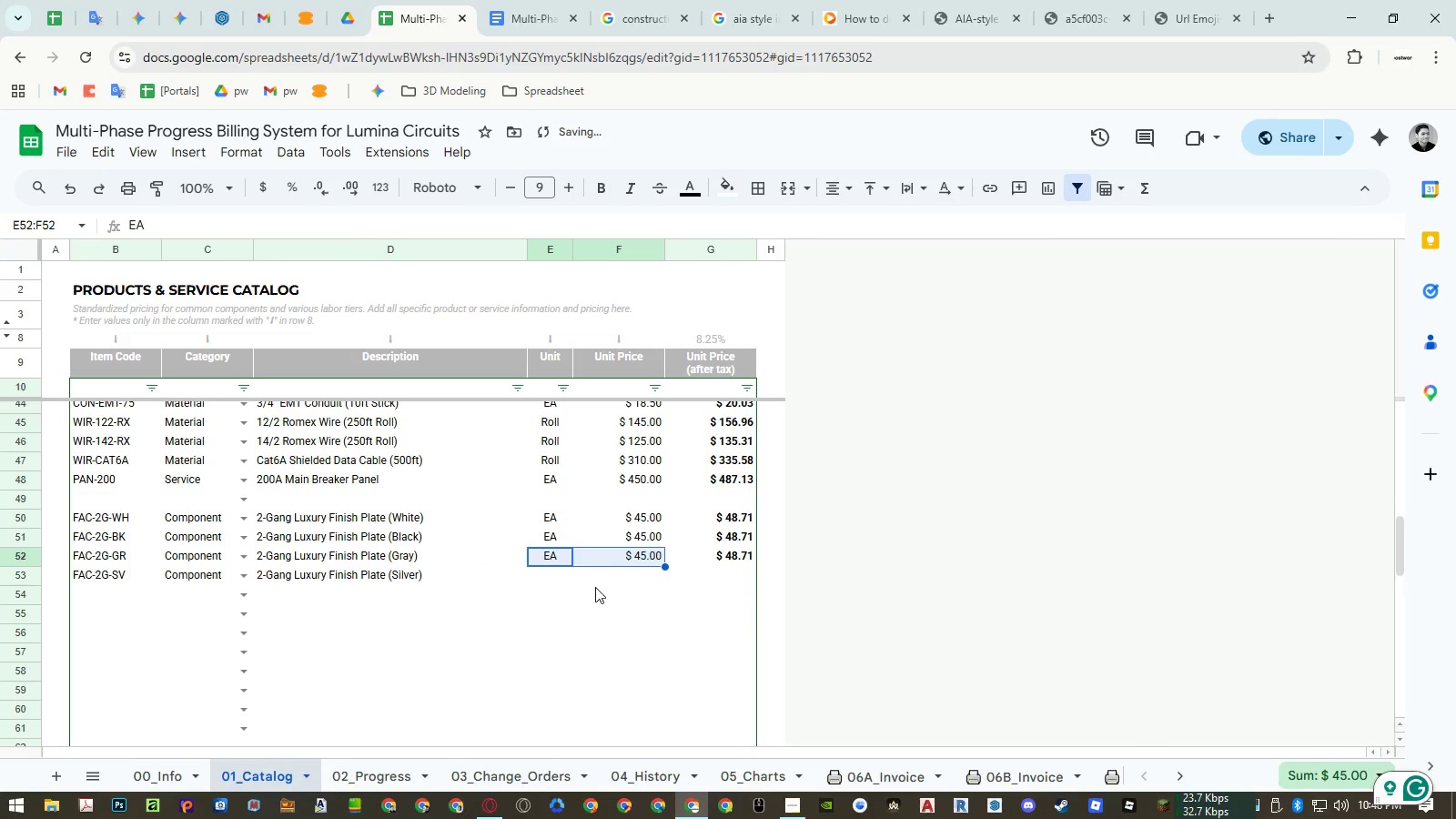 
key(Control+ControlLeft)
 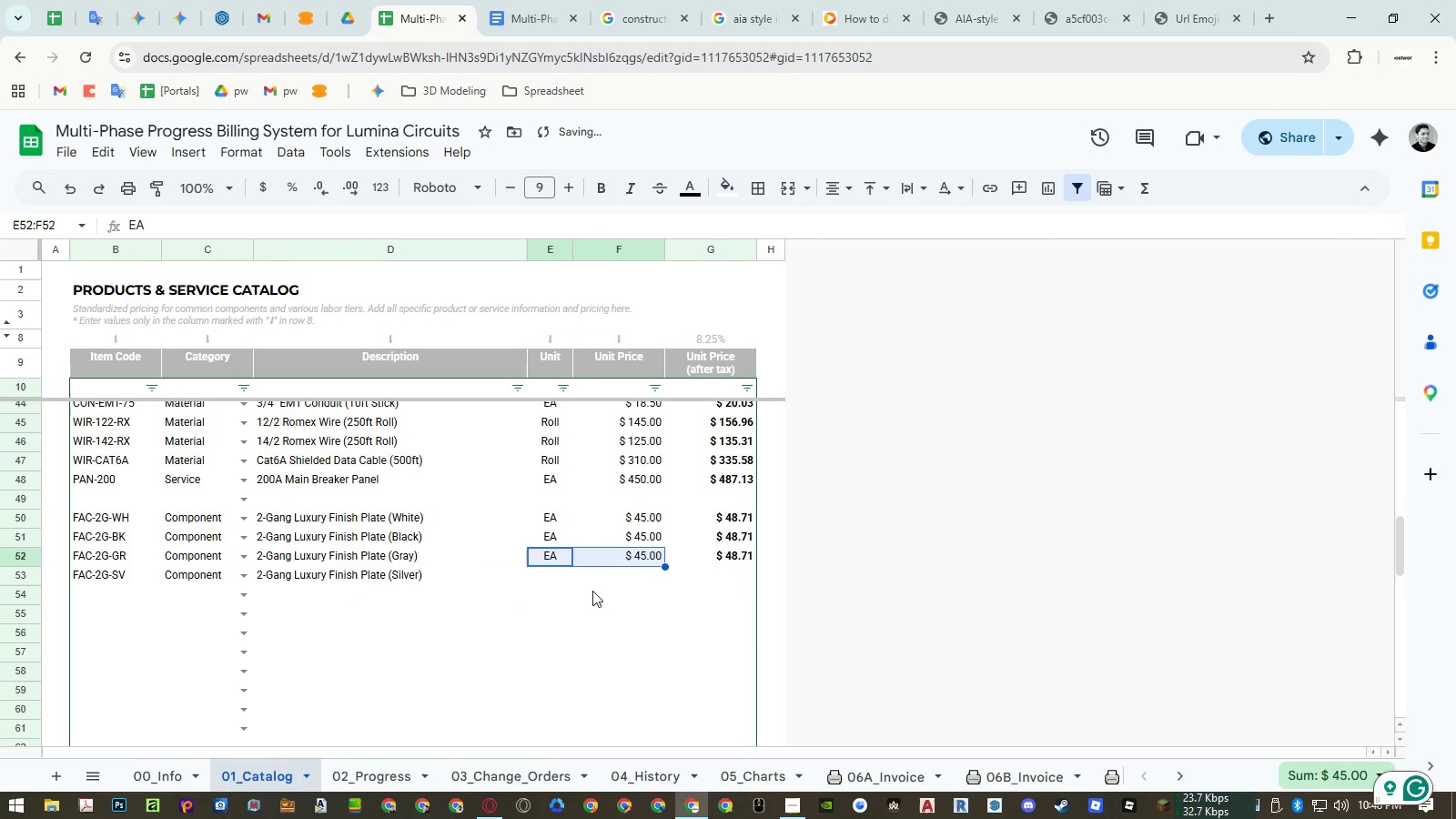 
key(Control+C)
 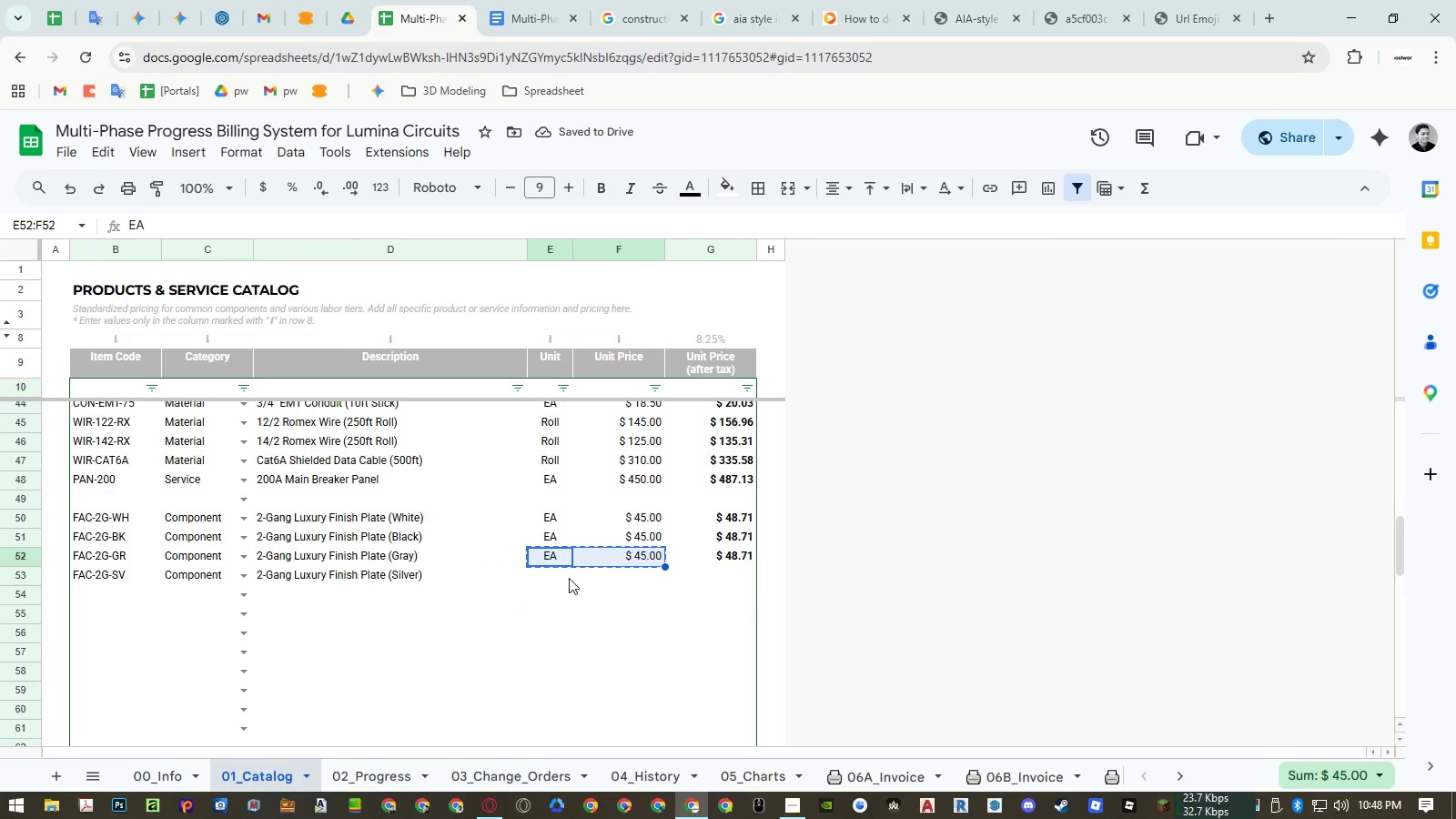 
left_click([567, 578])
 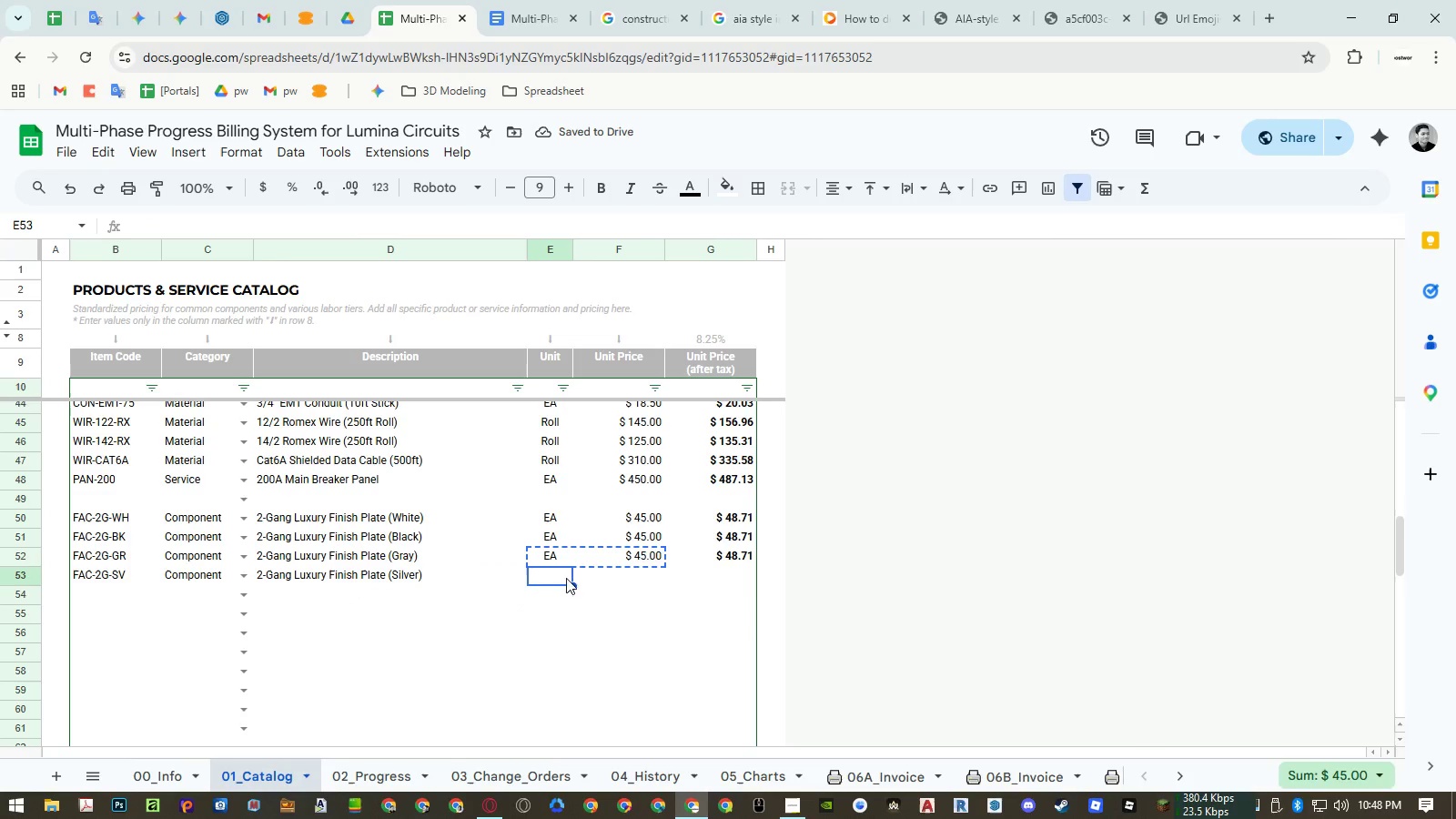 
key(Control+ControlLeft)
 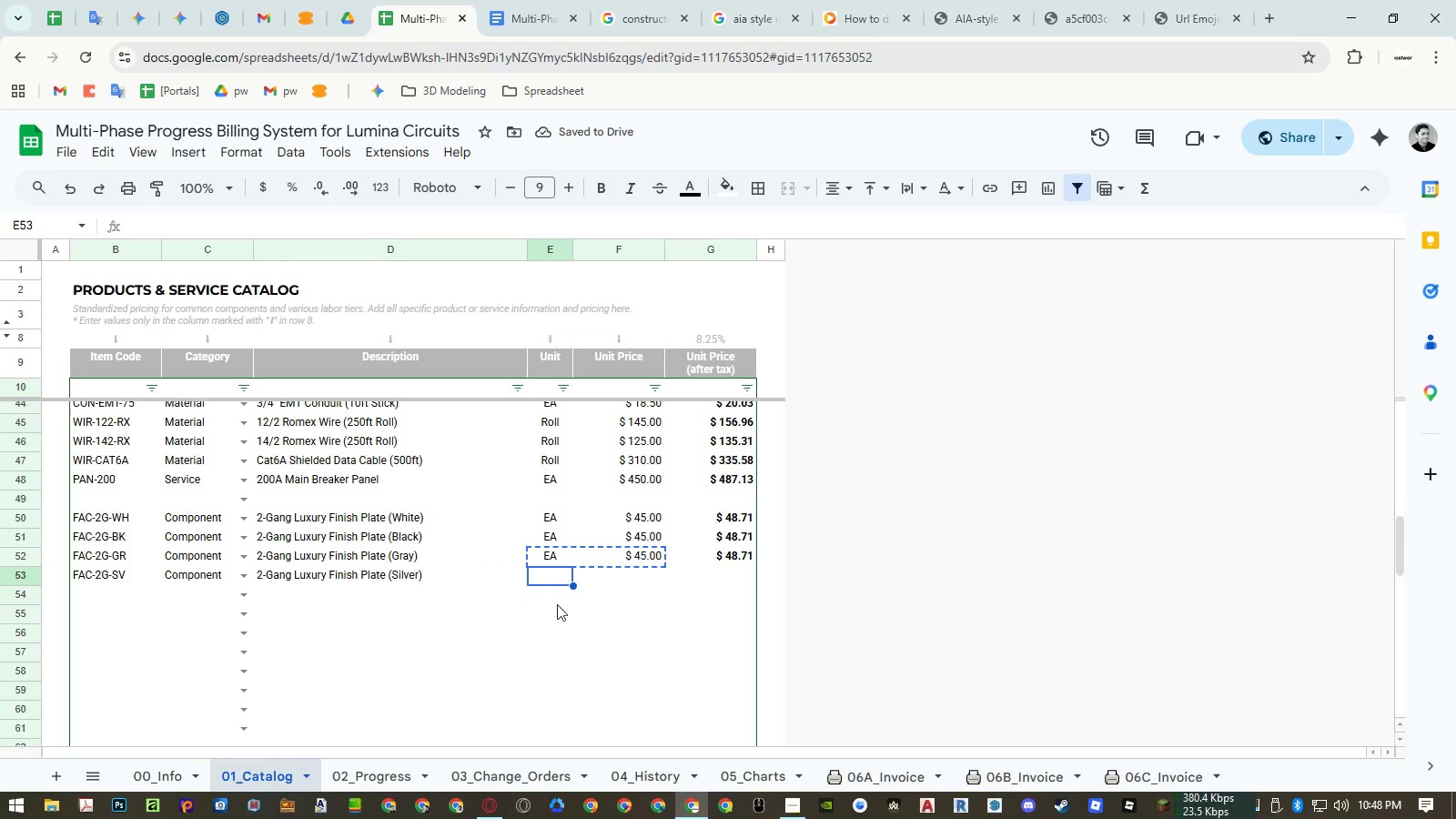 
key(Control+Shift+ShiftLeft)
 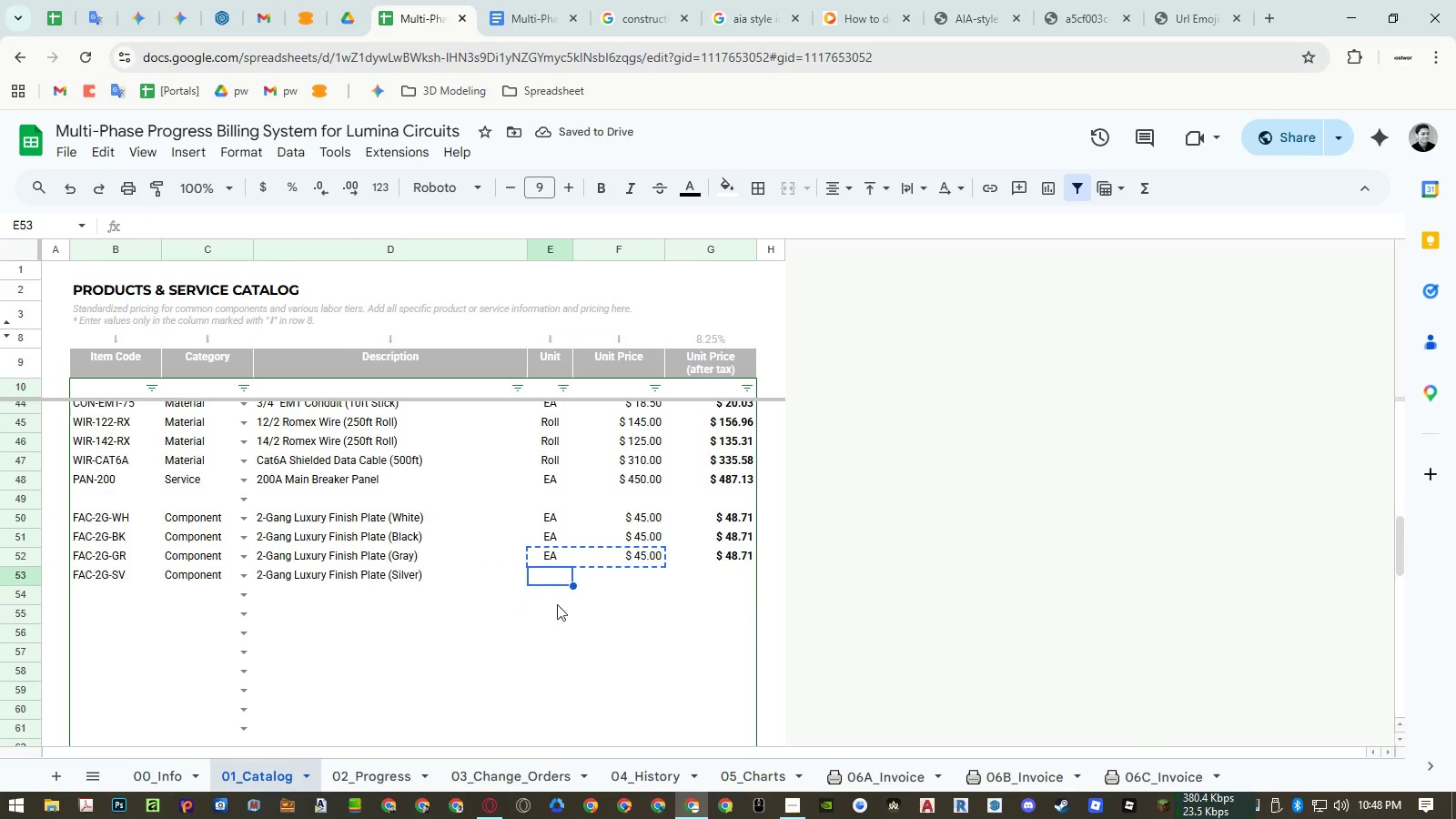 
key(Control+Shift+V)
 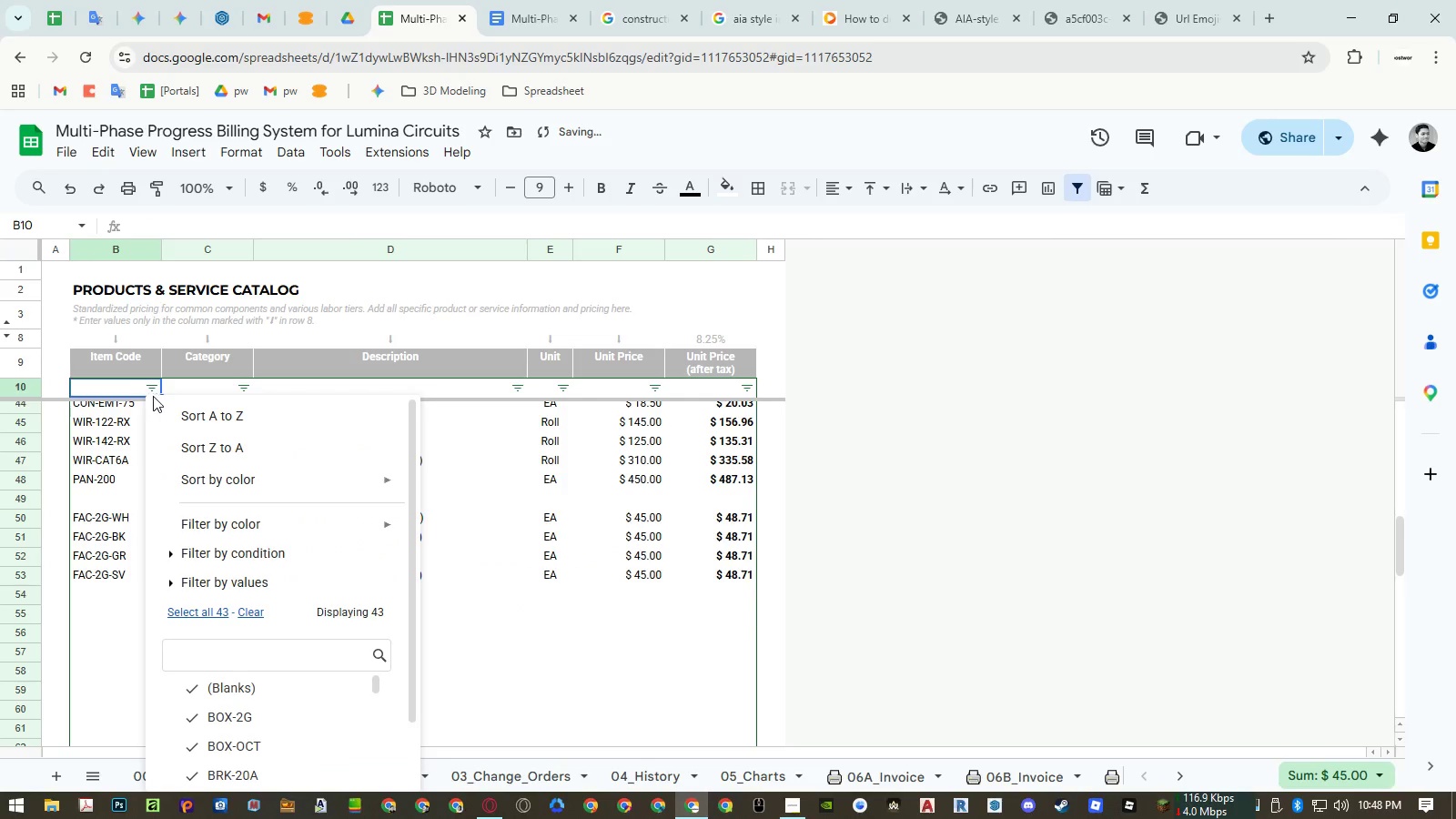 
left_click([188, 416])
 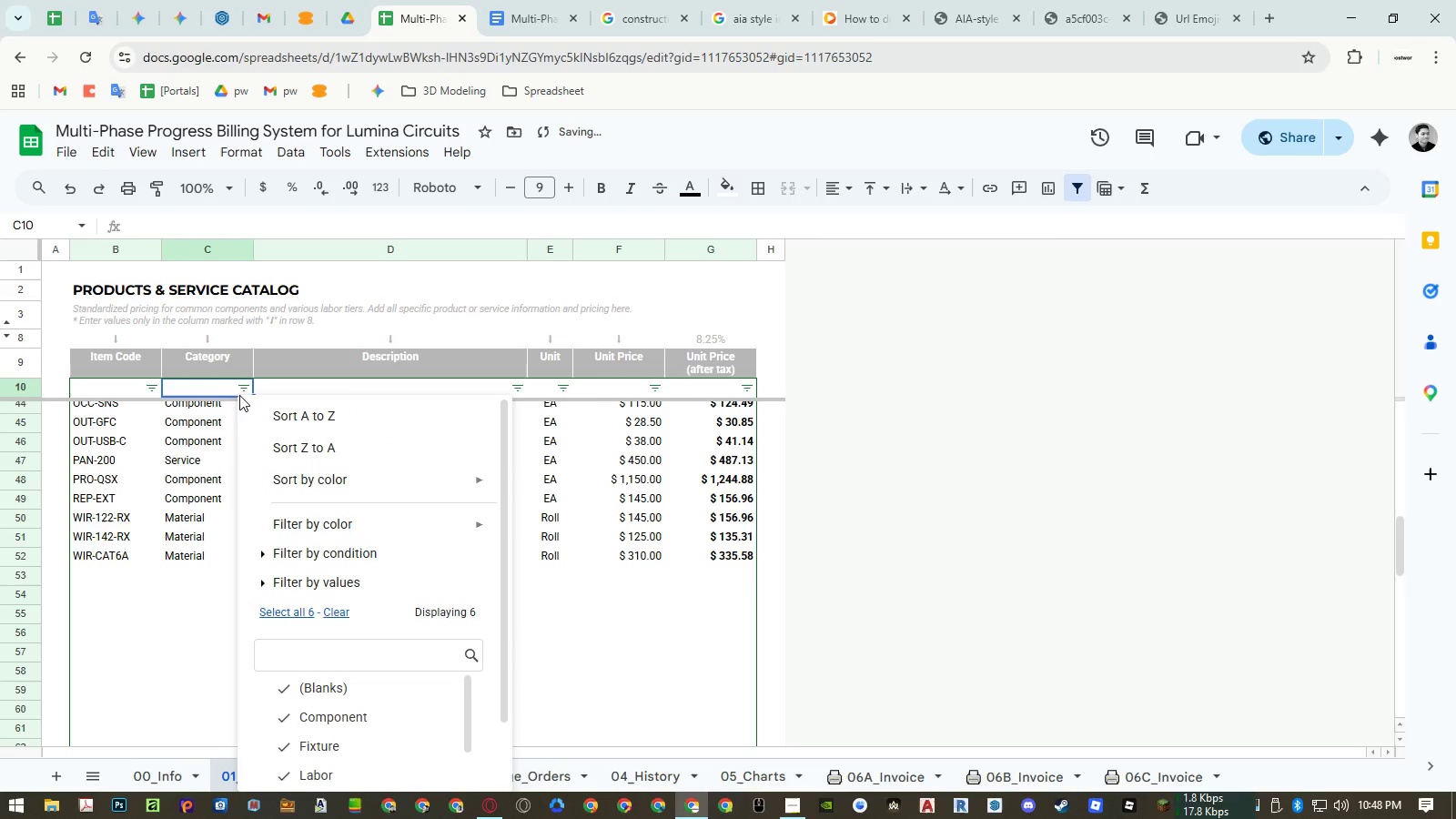 
double_click([264, 412])
 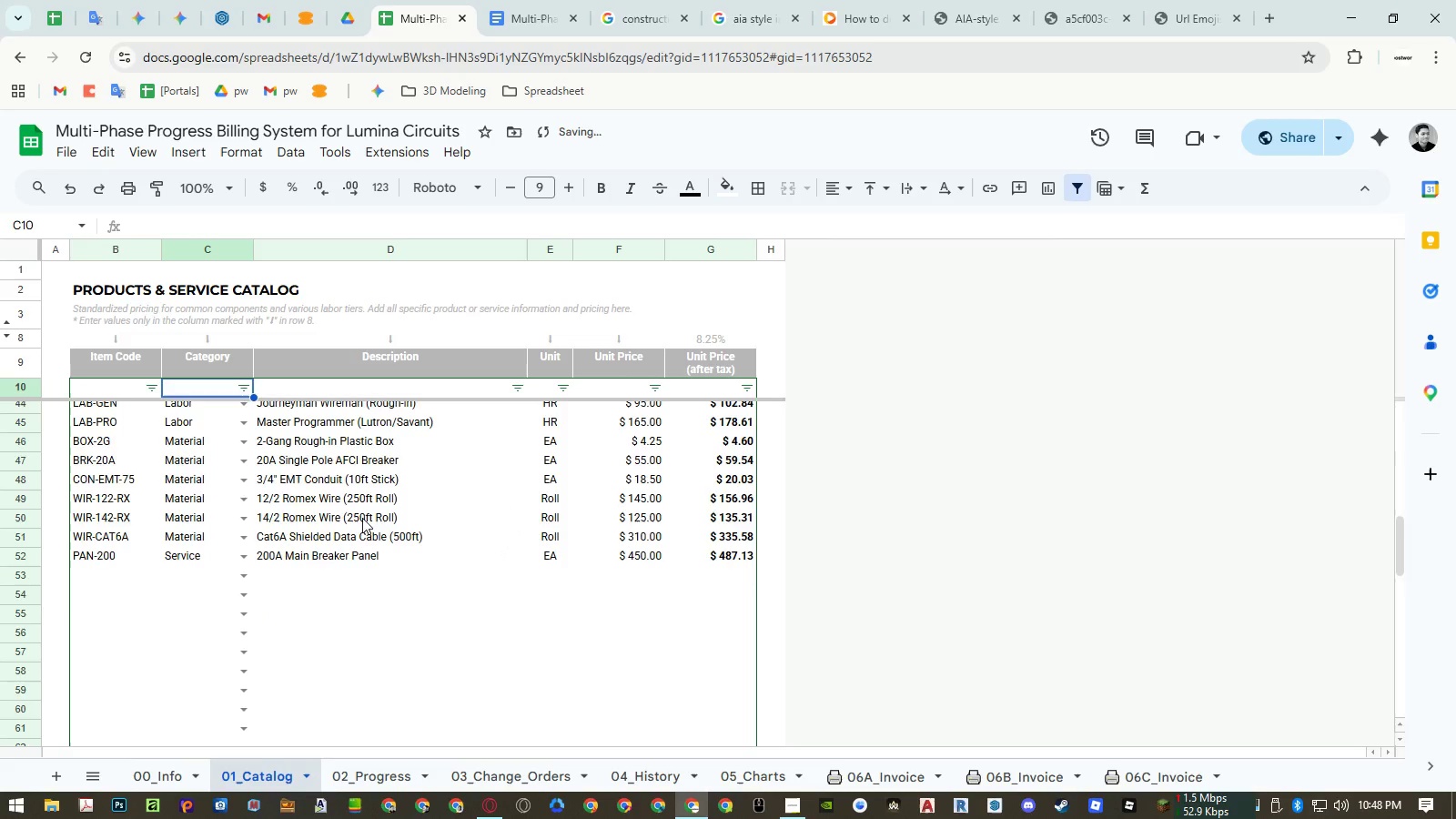 
scroll: coordinate [364, 518], scroll_direction: up, amount: 8.0
 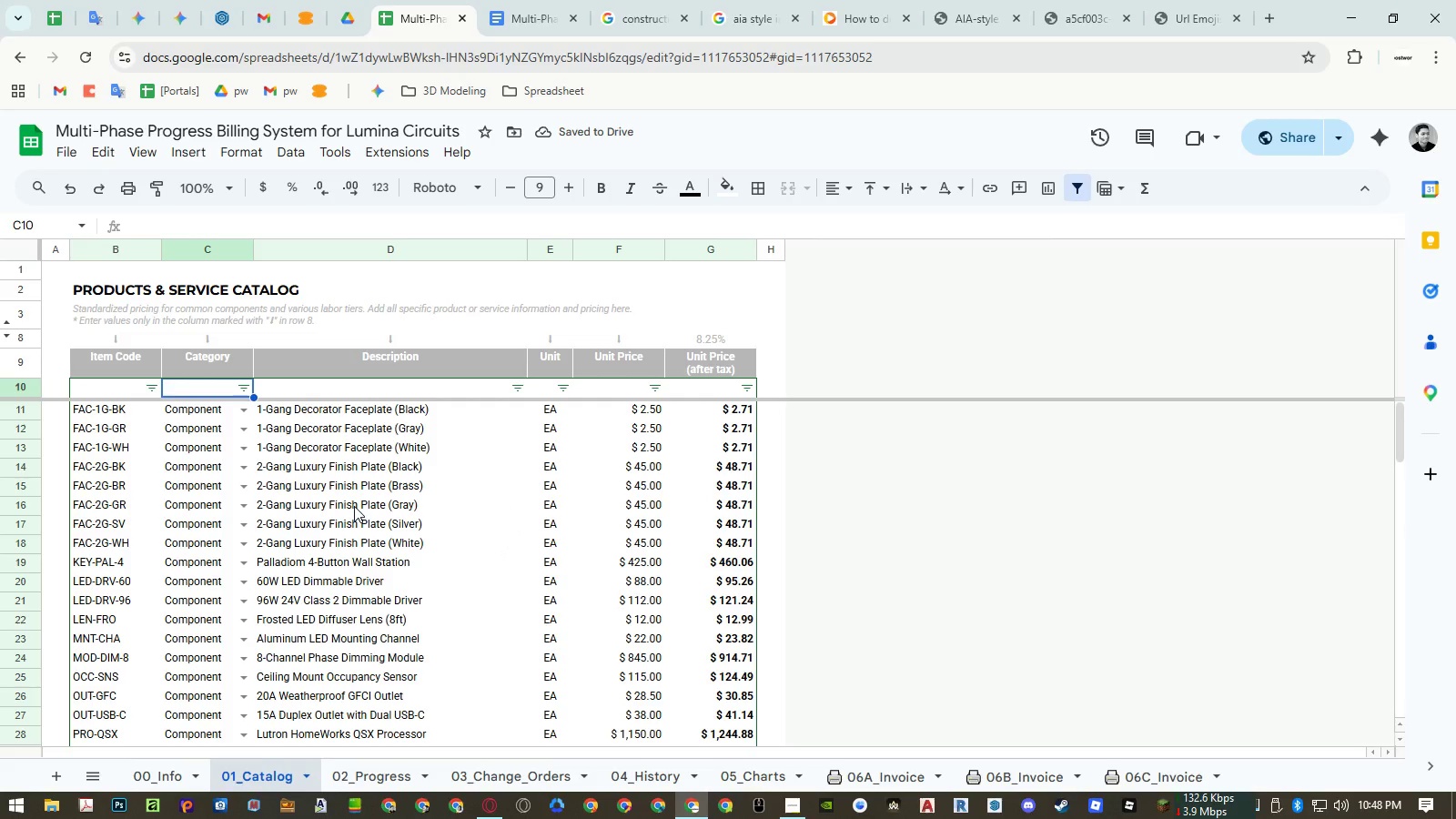 
wait(8.94)
 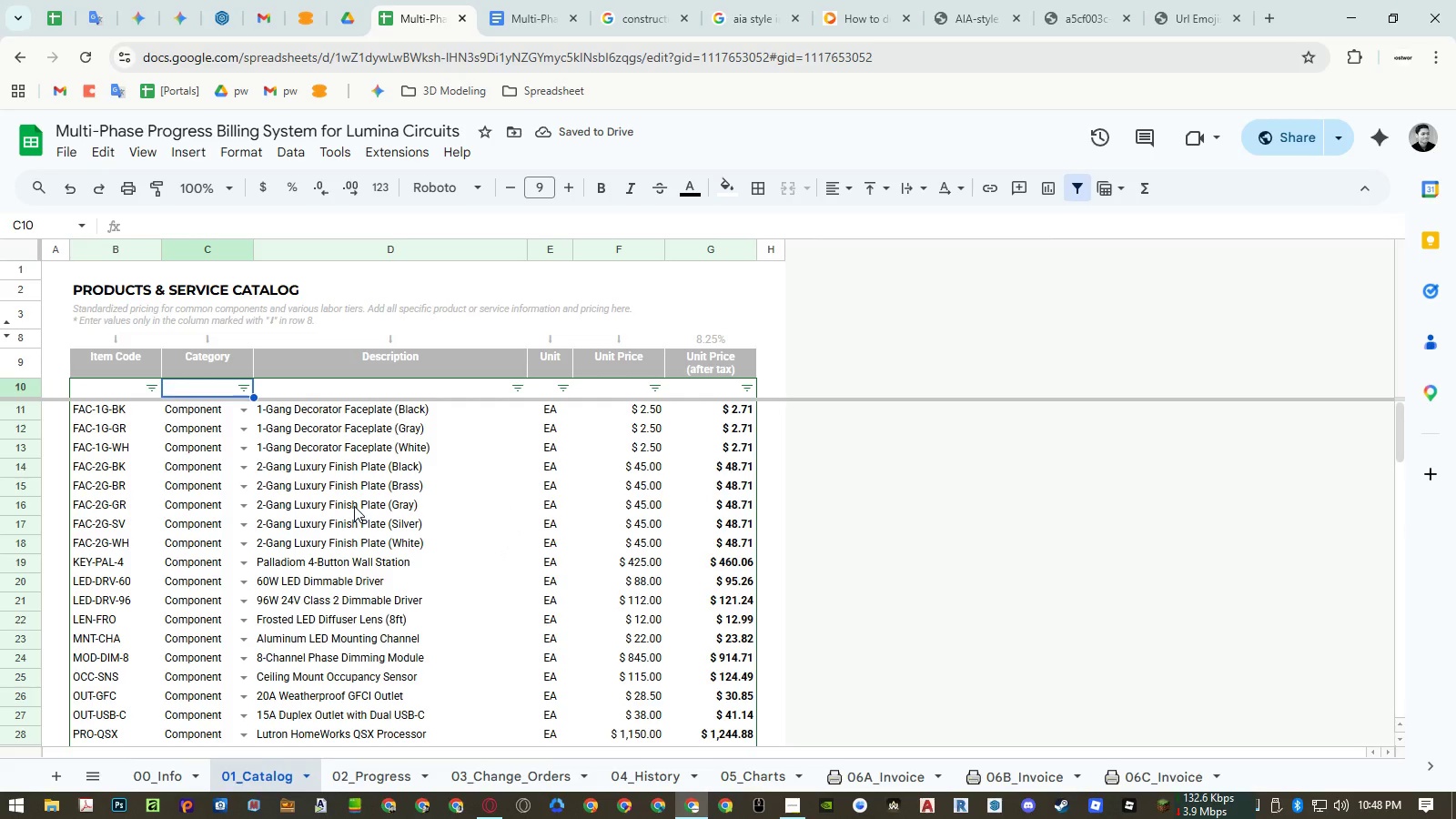 
double_click([122, 622])
 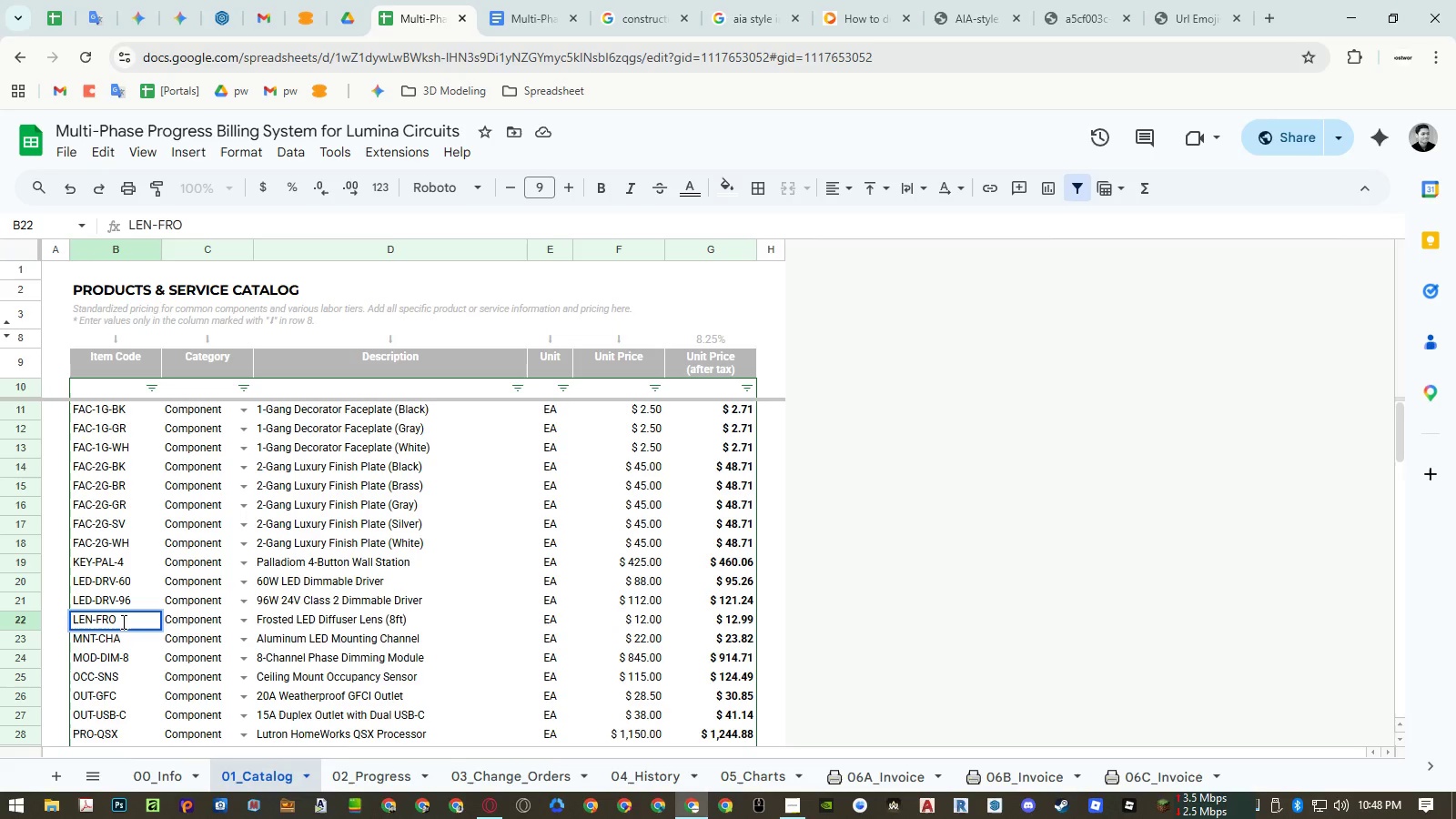 
key(Minus)
 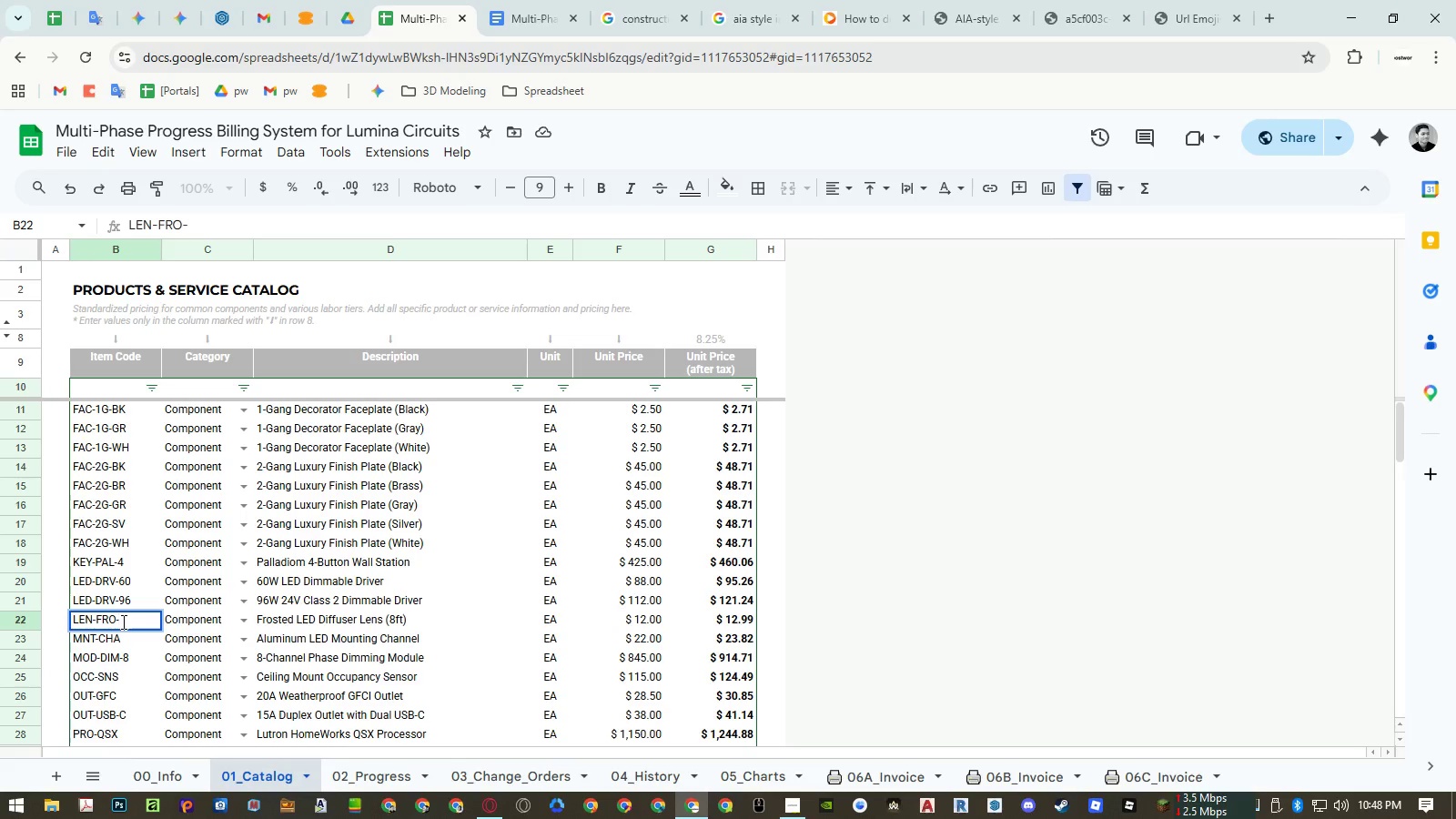 
key(Numpad8)
 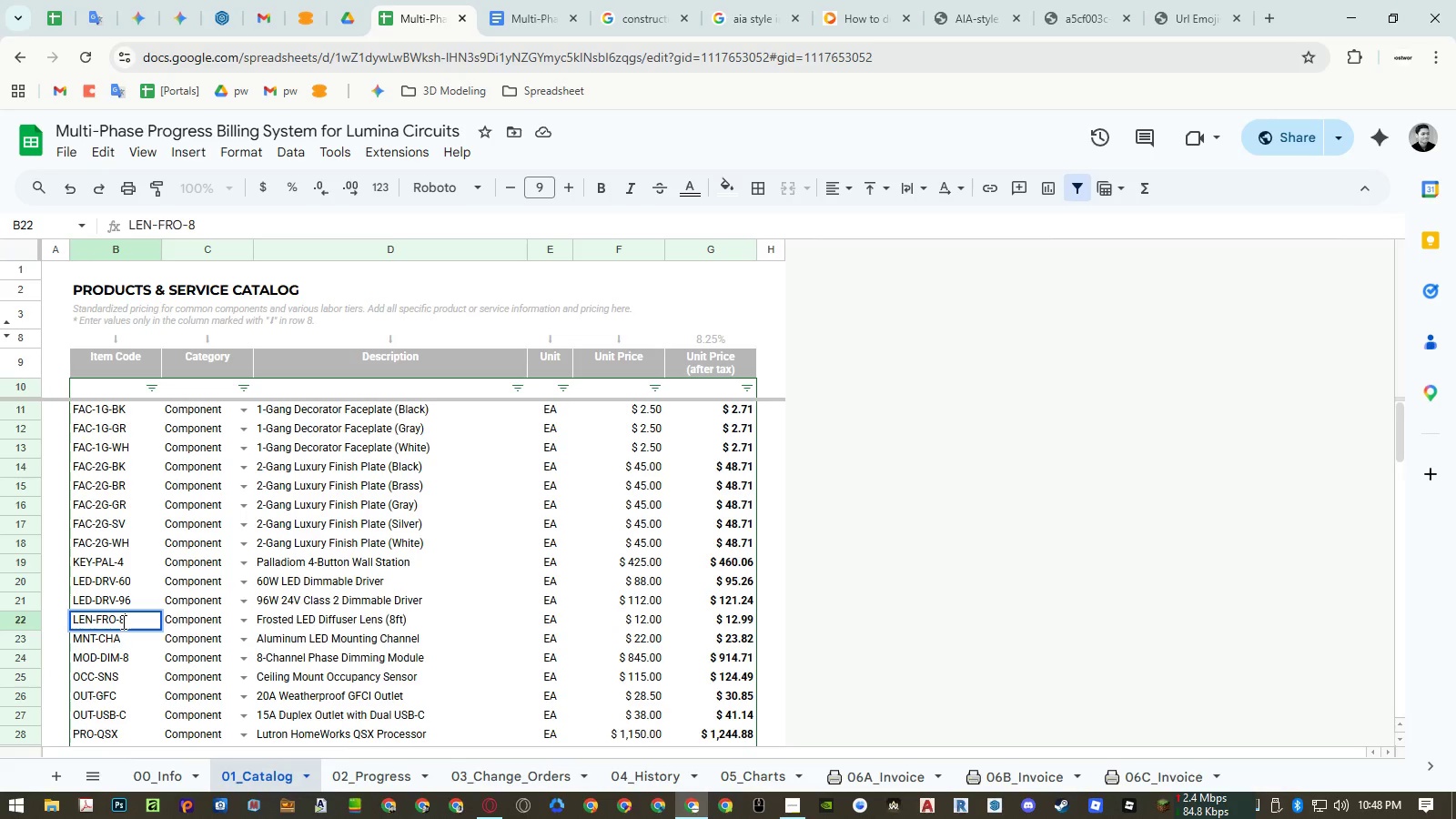 
key(NumpadEnter)
 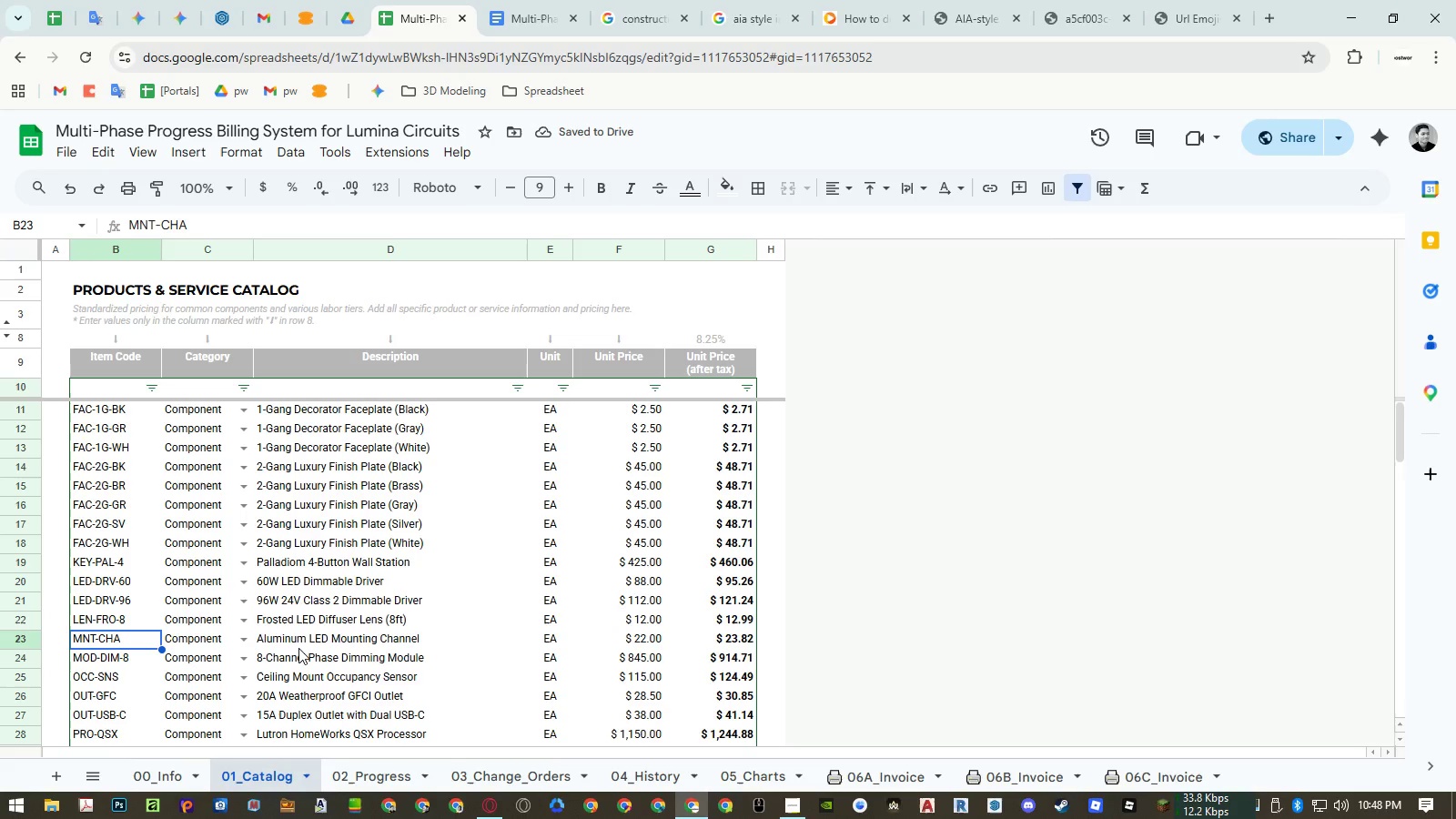 
scroll: coordinate [298, 648], scroll_direction: down, amount: 2.0
 